 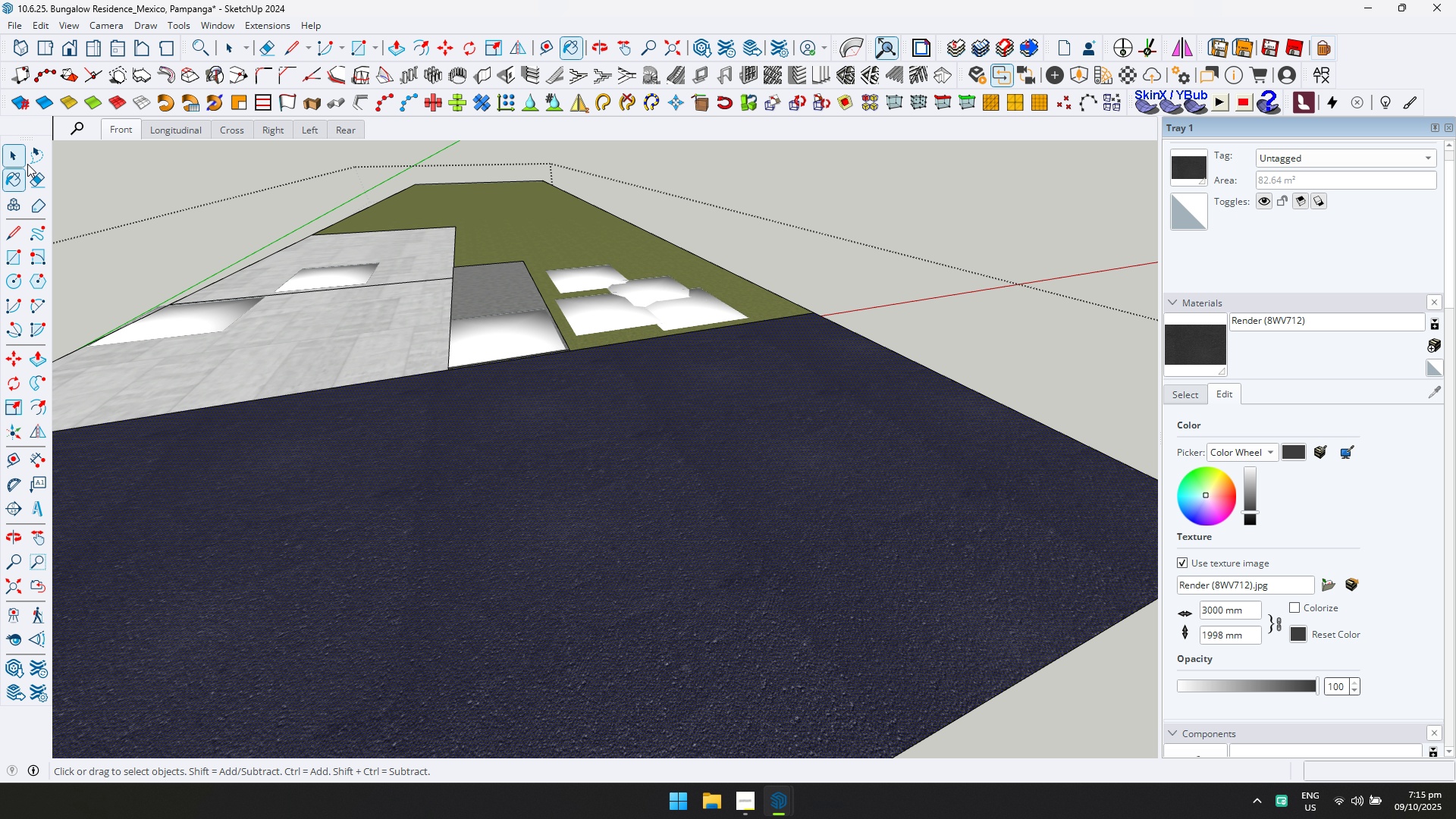 
key(Escape)
 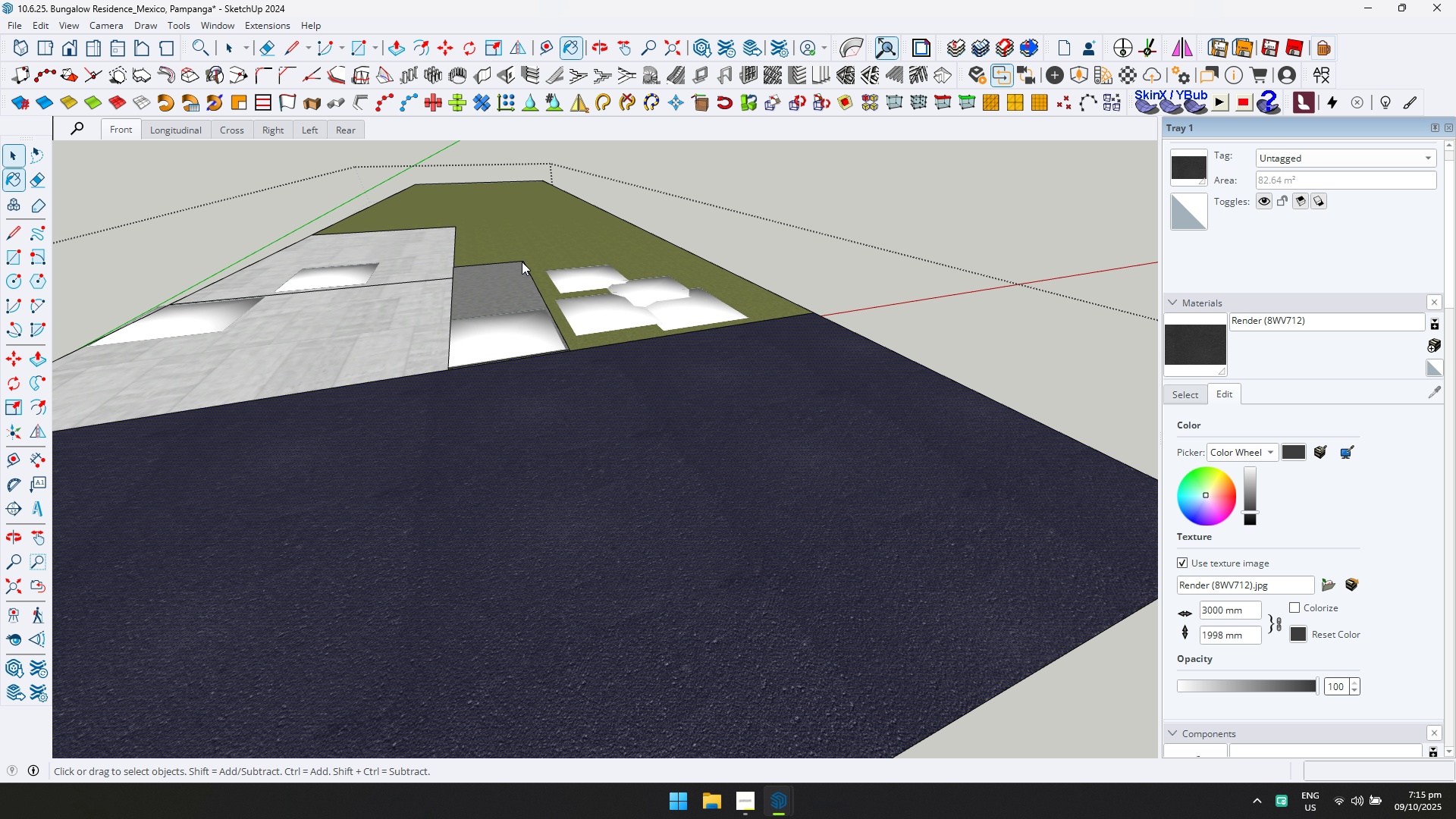 
key(Alt+Tab)
 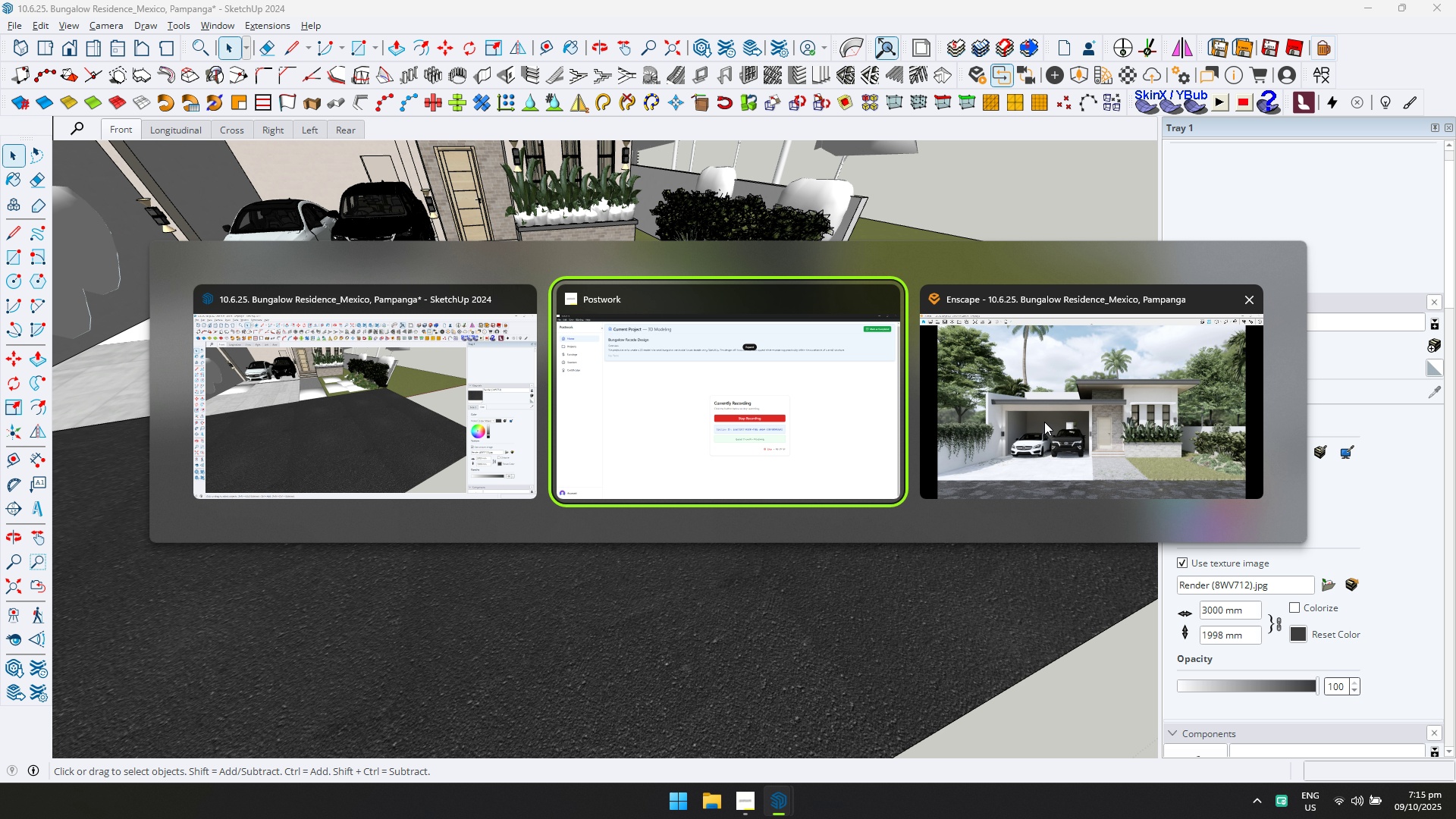 
left_click([1049, 422])
 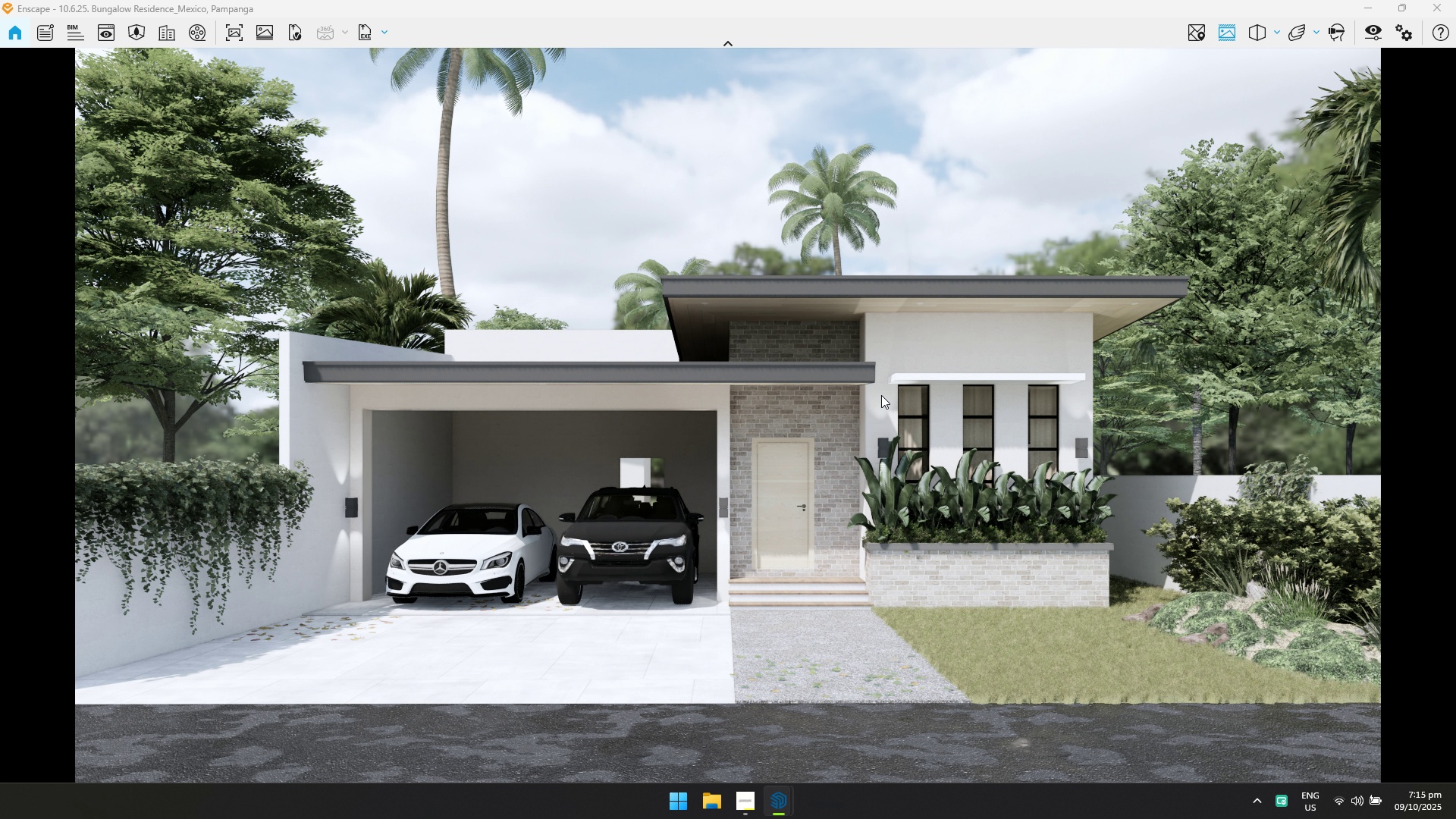 
type(sw)
 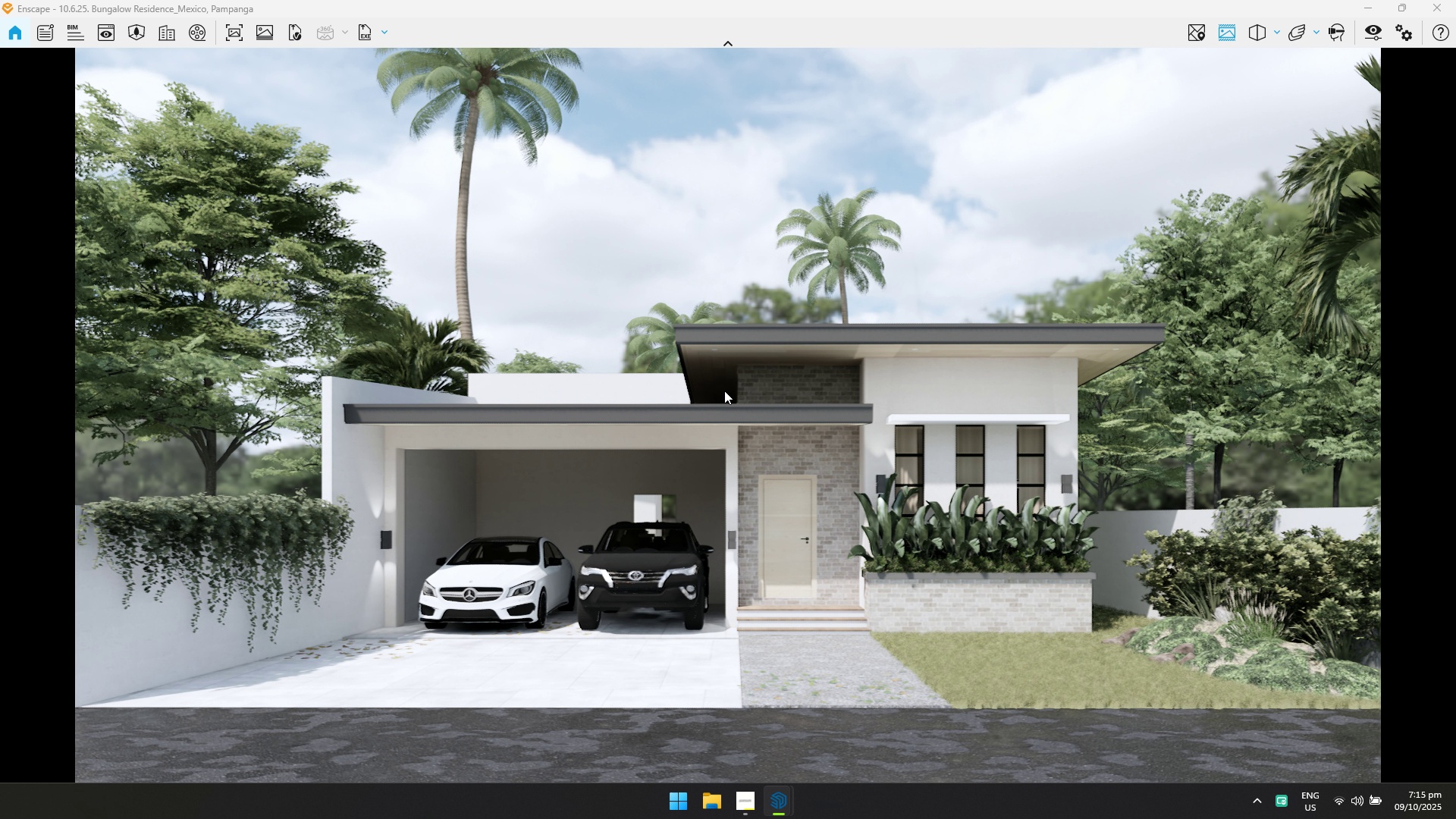 
left_click_drag(start_coordinate=[874, 385], to_coordinate=[725, 391])
 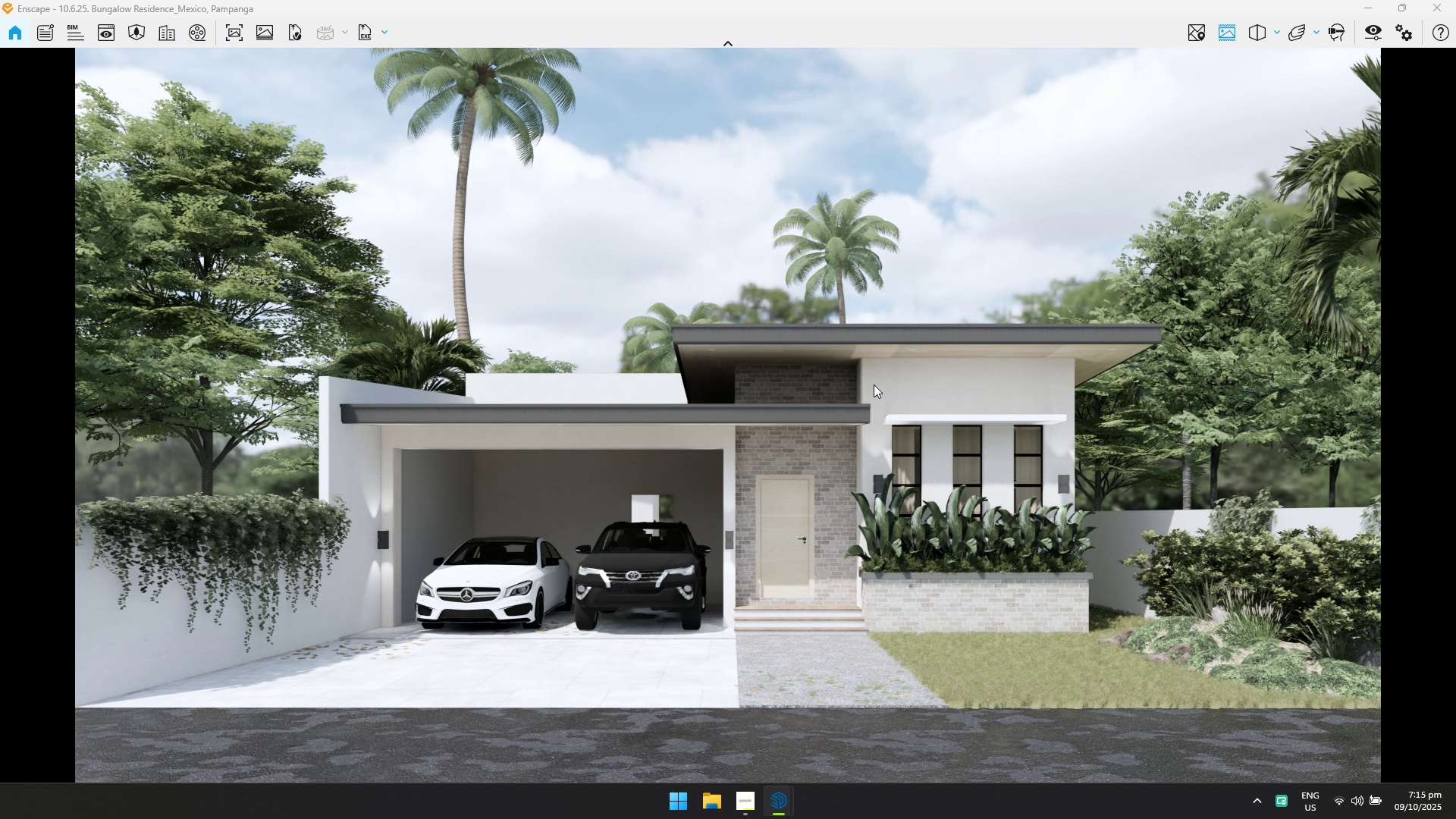 
left_click([884, 381])
 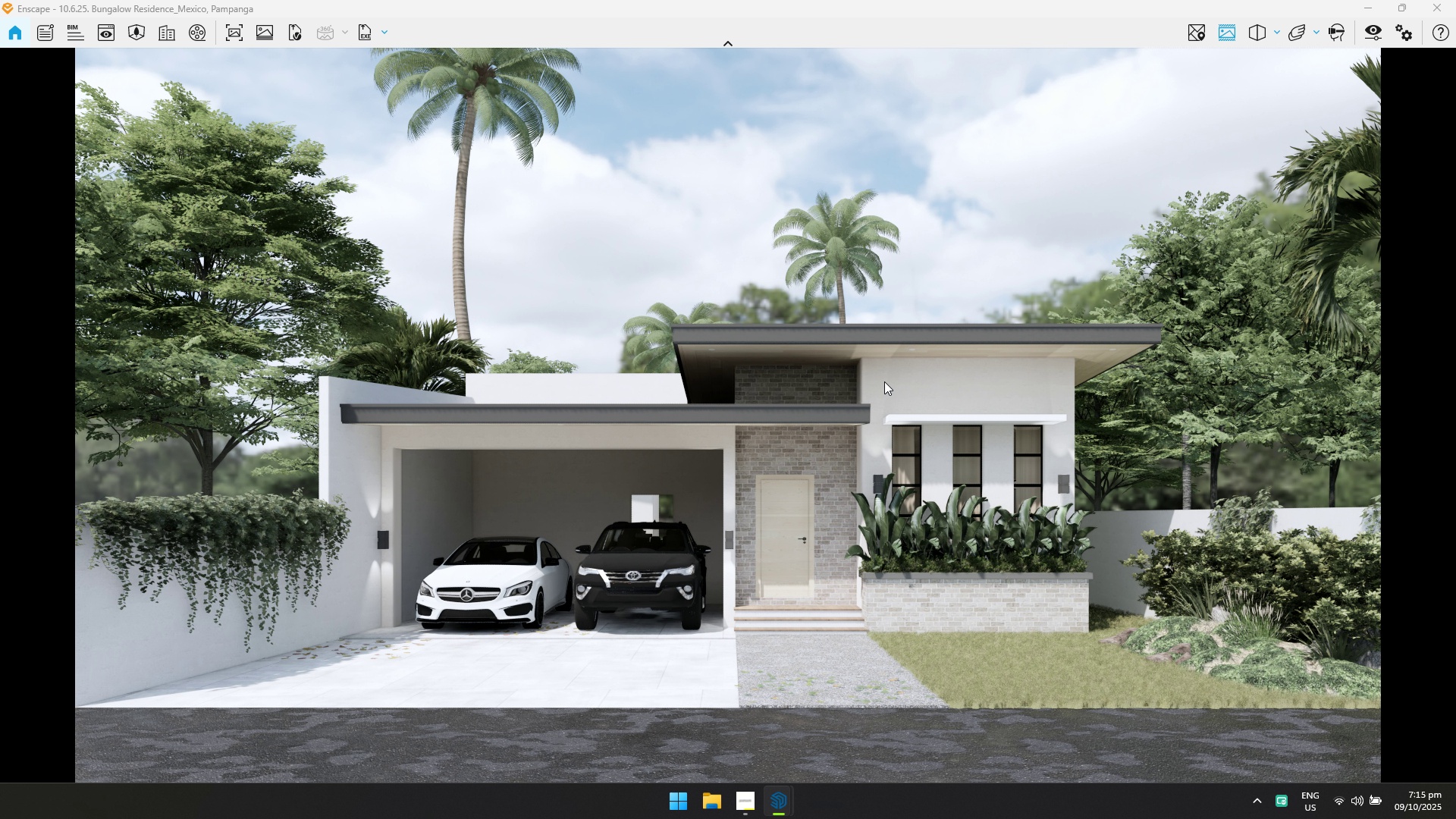 
key(Alt+AltLeft)
 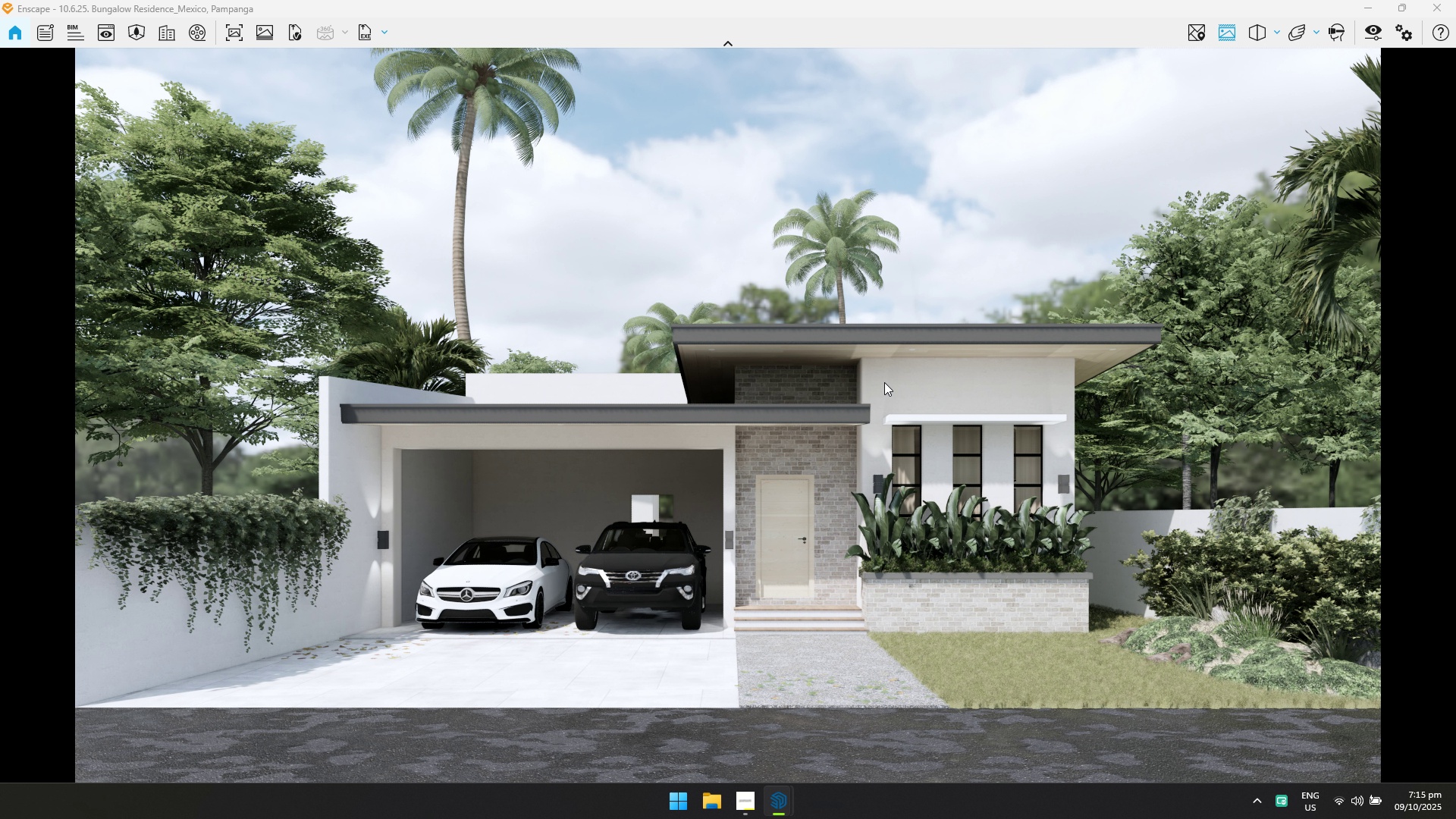 
key(Alt+Tab)
 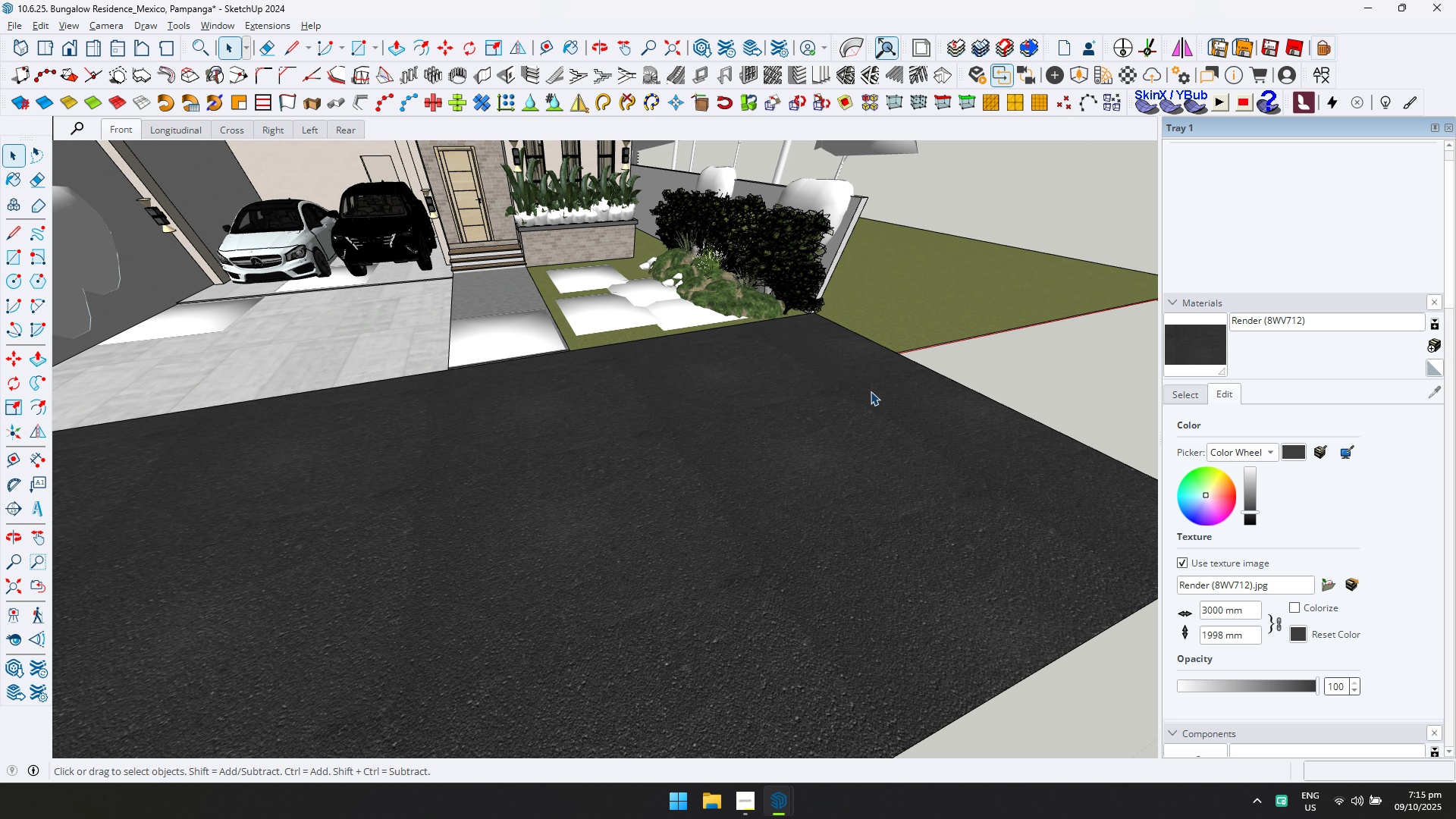 
key(Alt+AltLeft)
 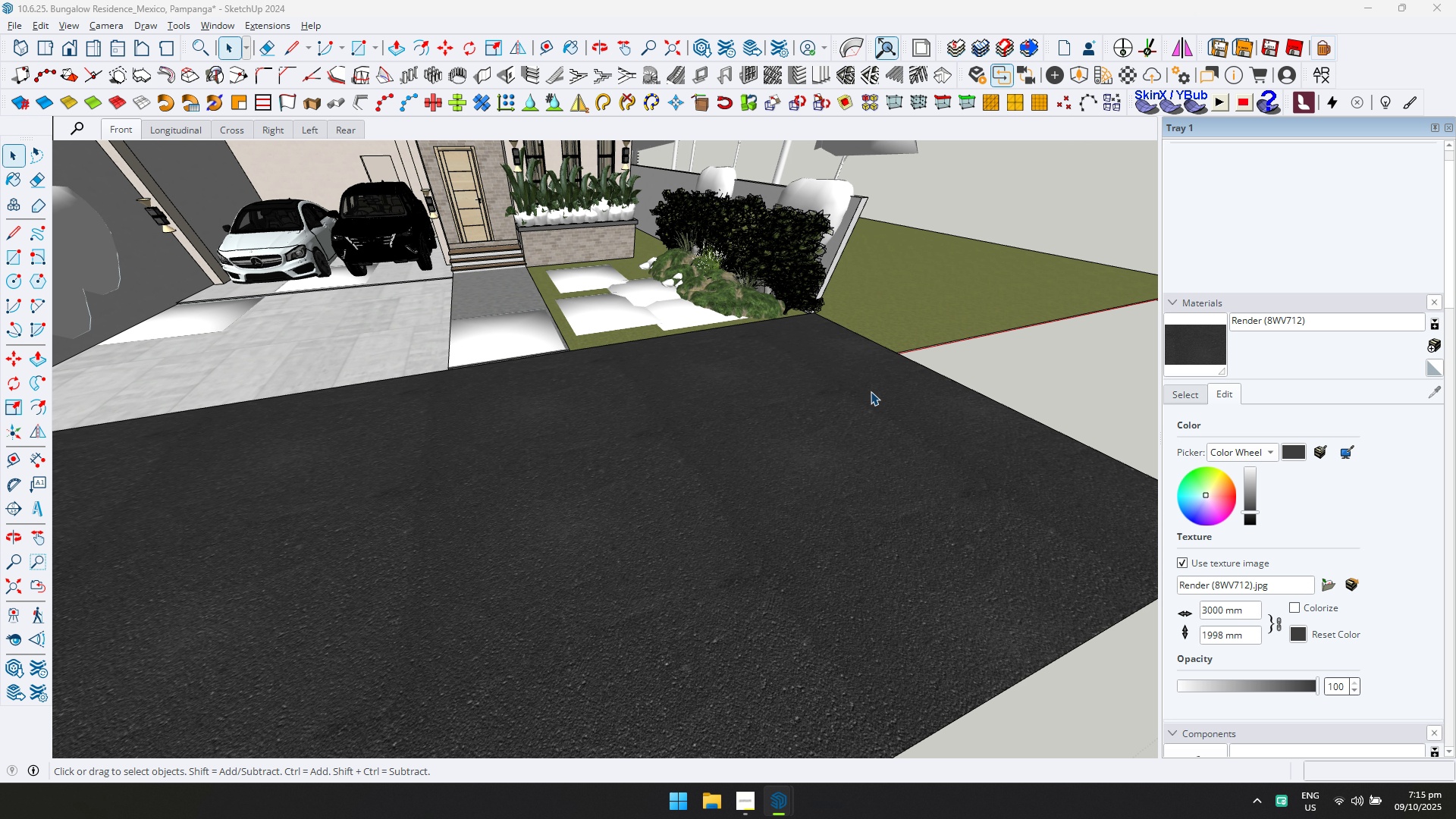 
key(Alt+Tab)
 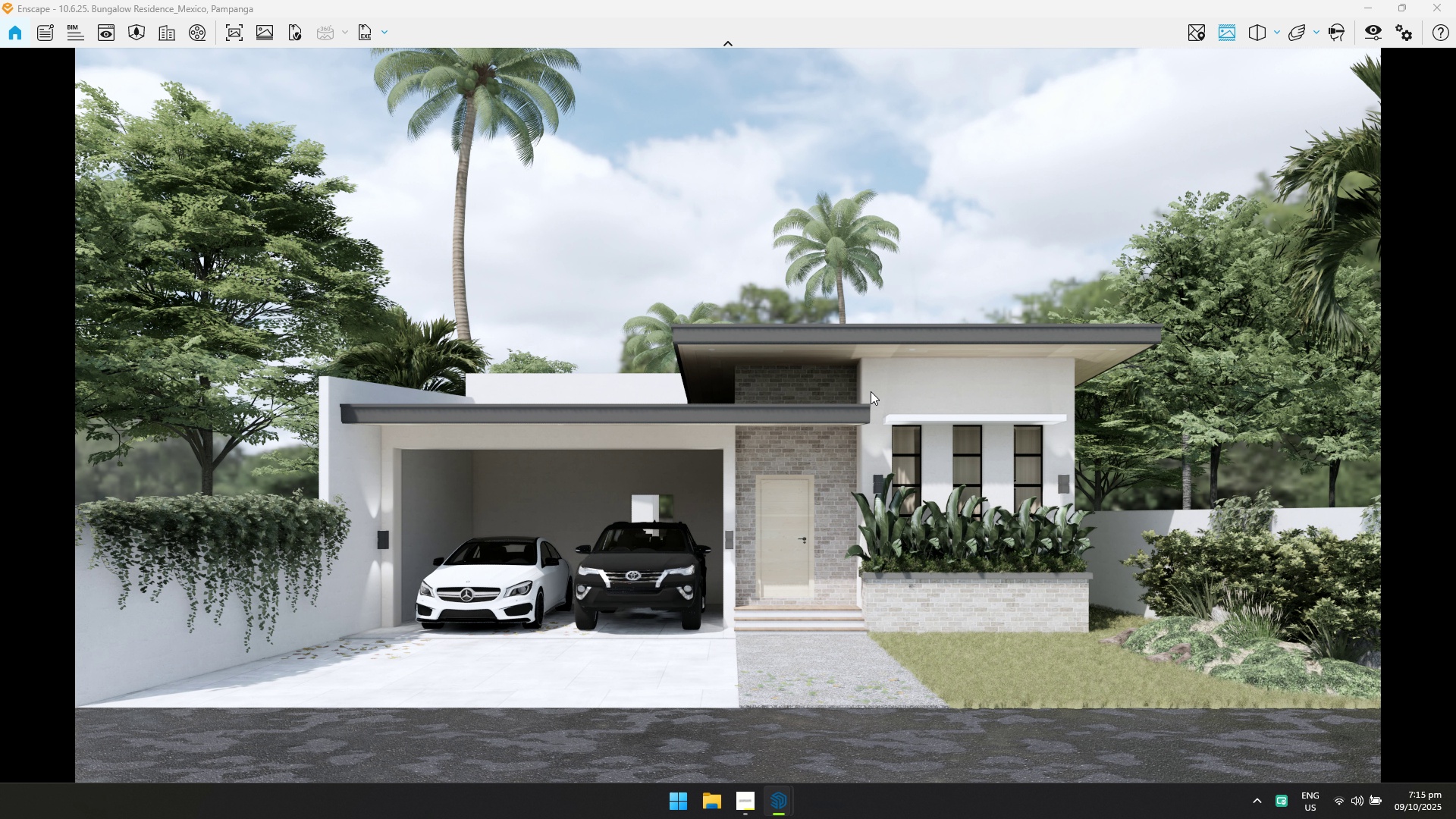 
wait(6.29)
 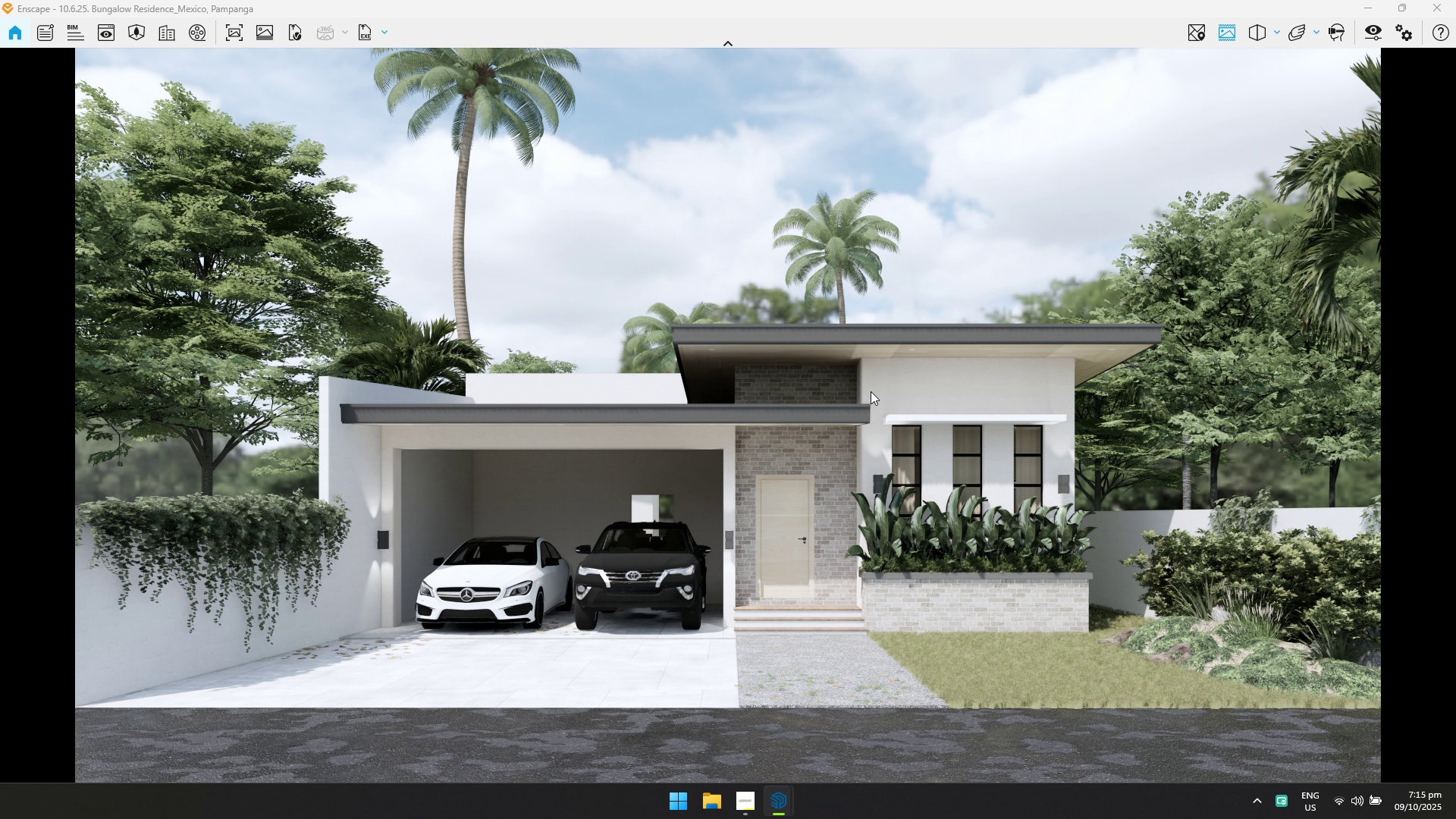 
key(Alt+AltLeft)
 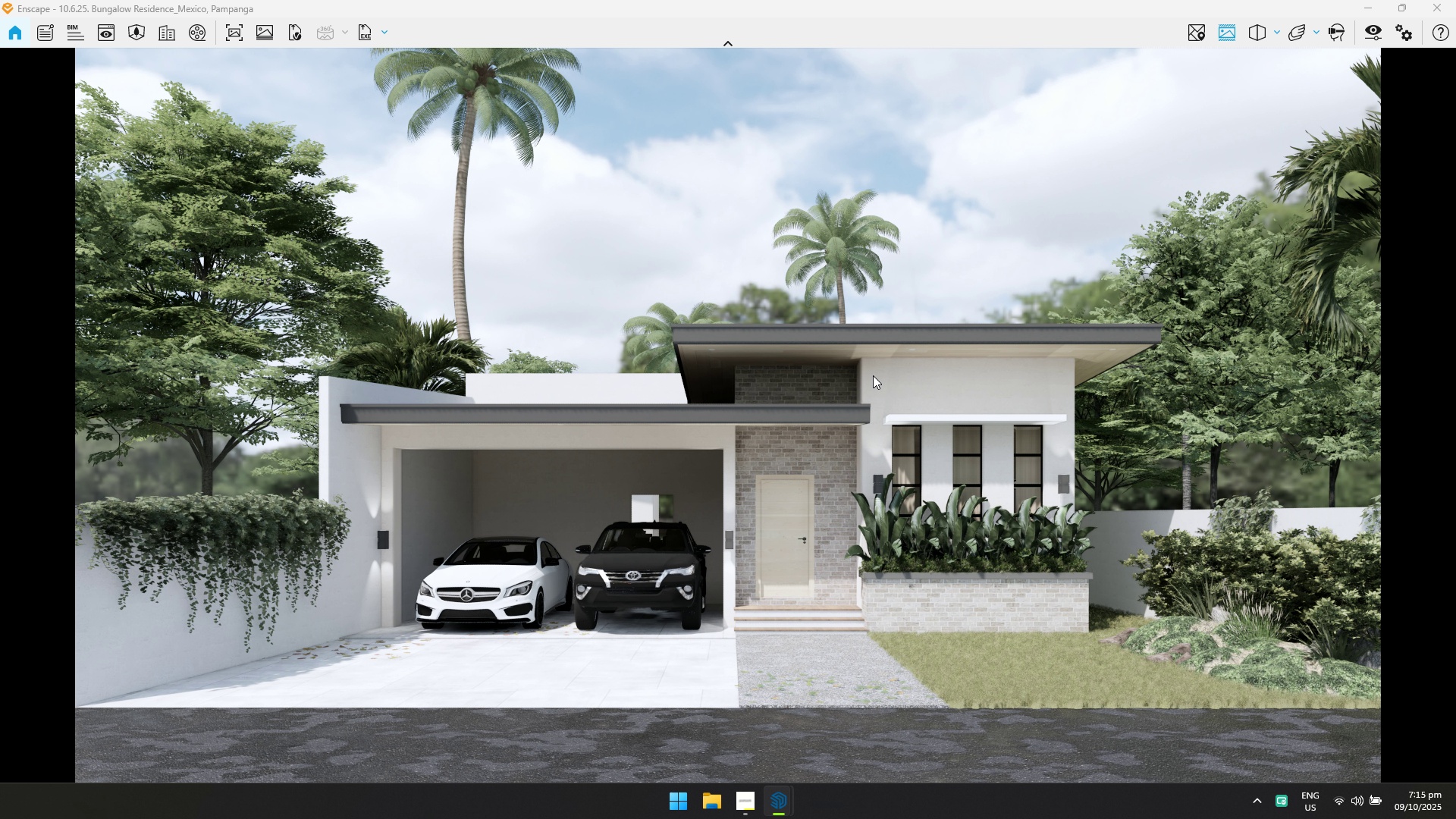 
key(Alt+Tab)
 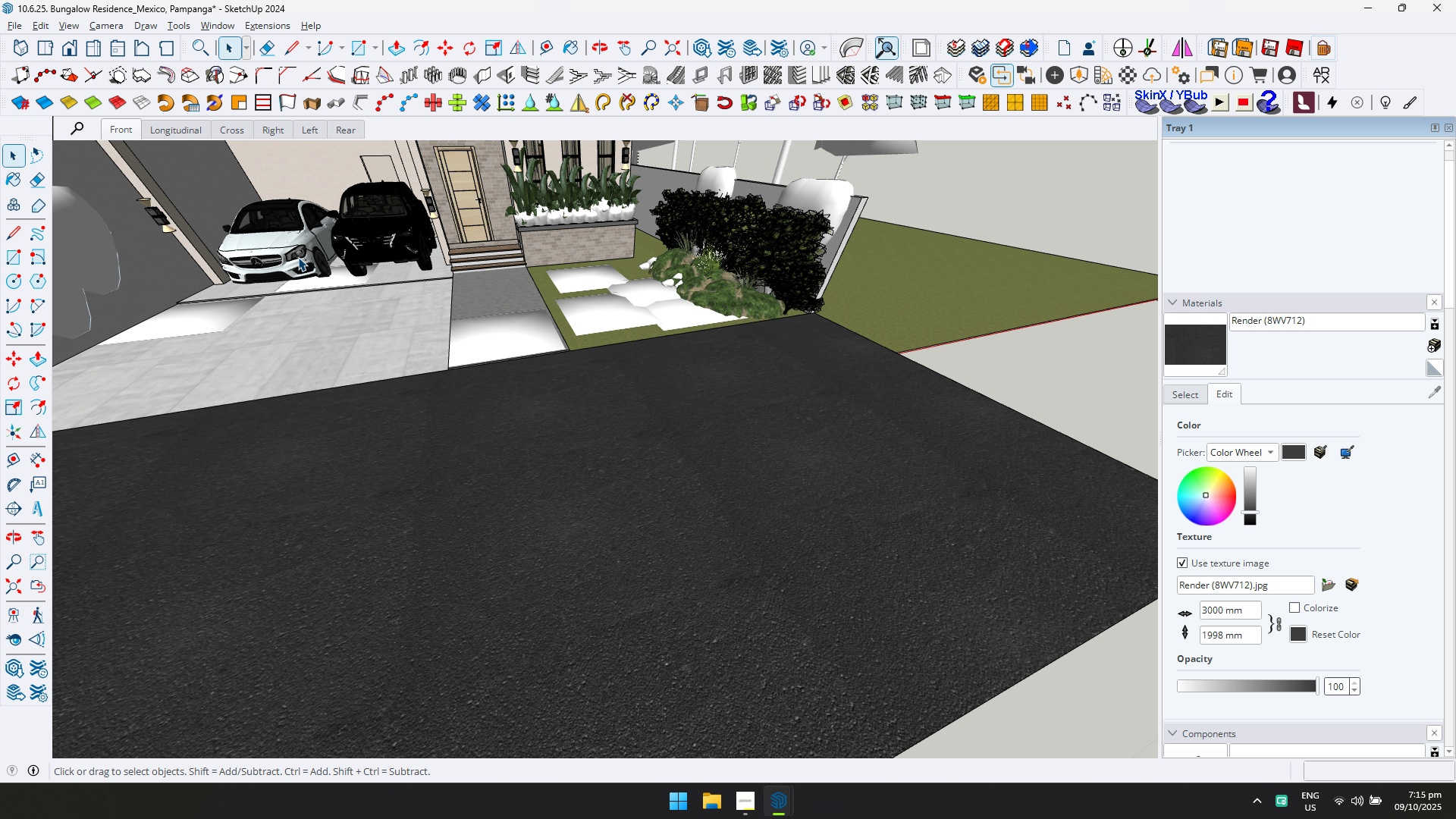 
left_click([285, 253])
 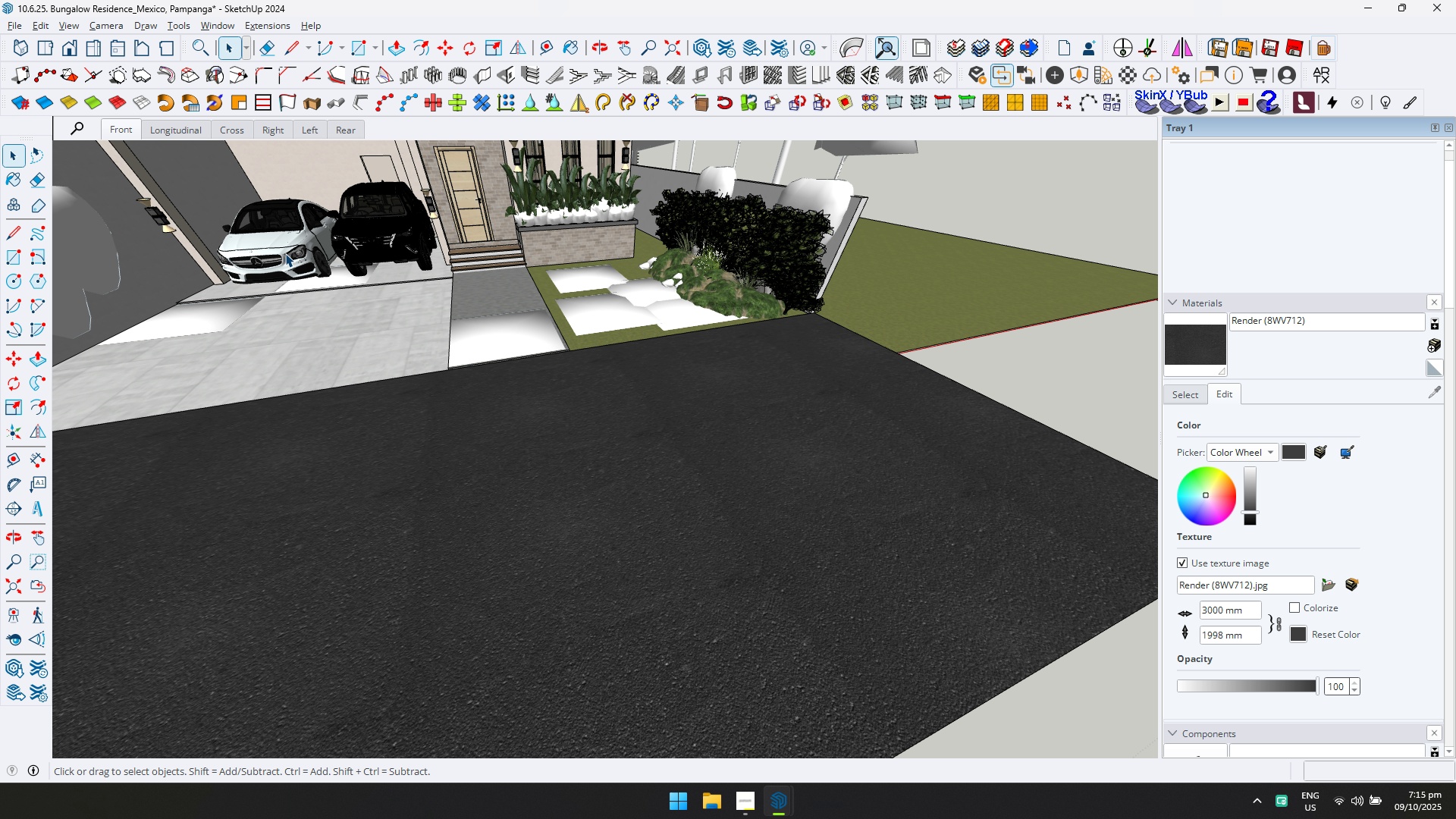 
left_click([305, 268])
 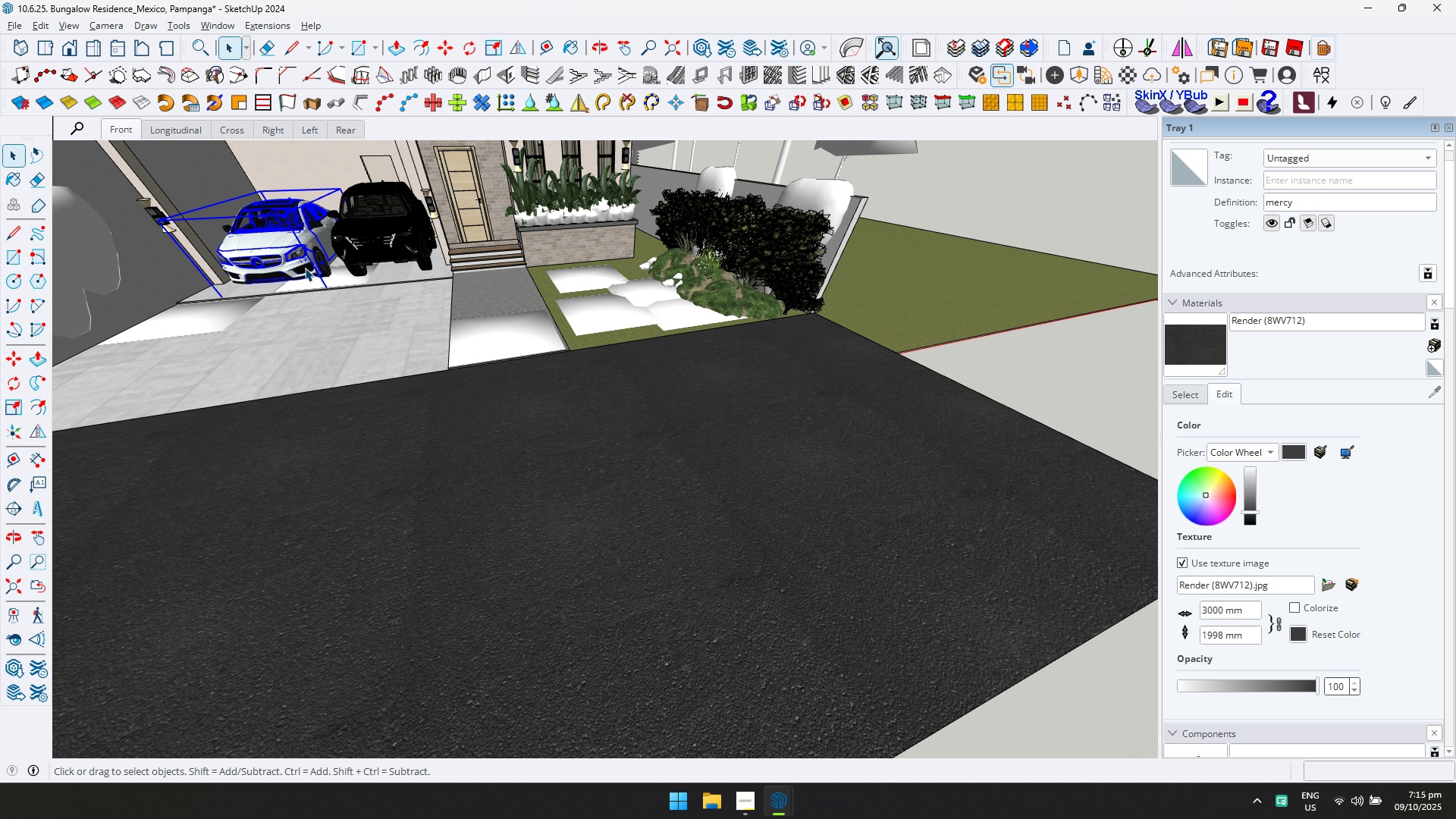 
key(M)
 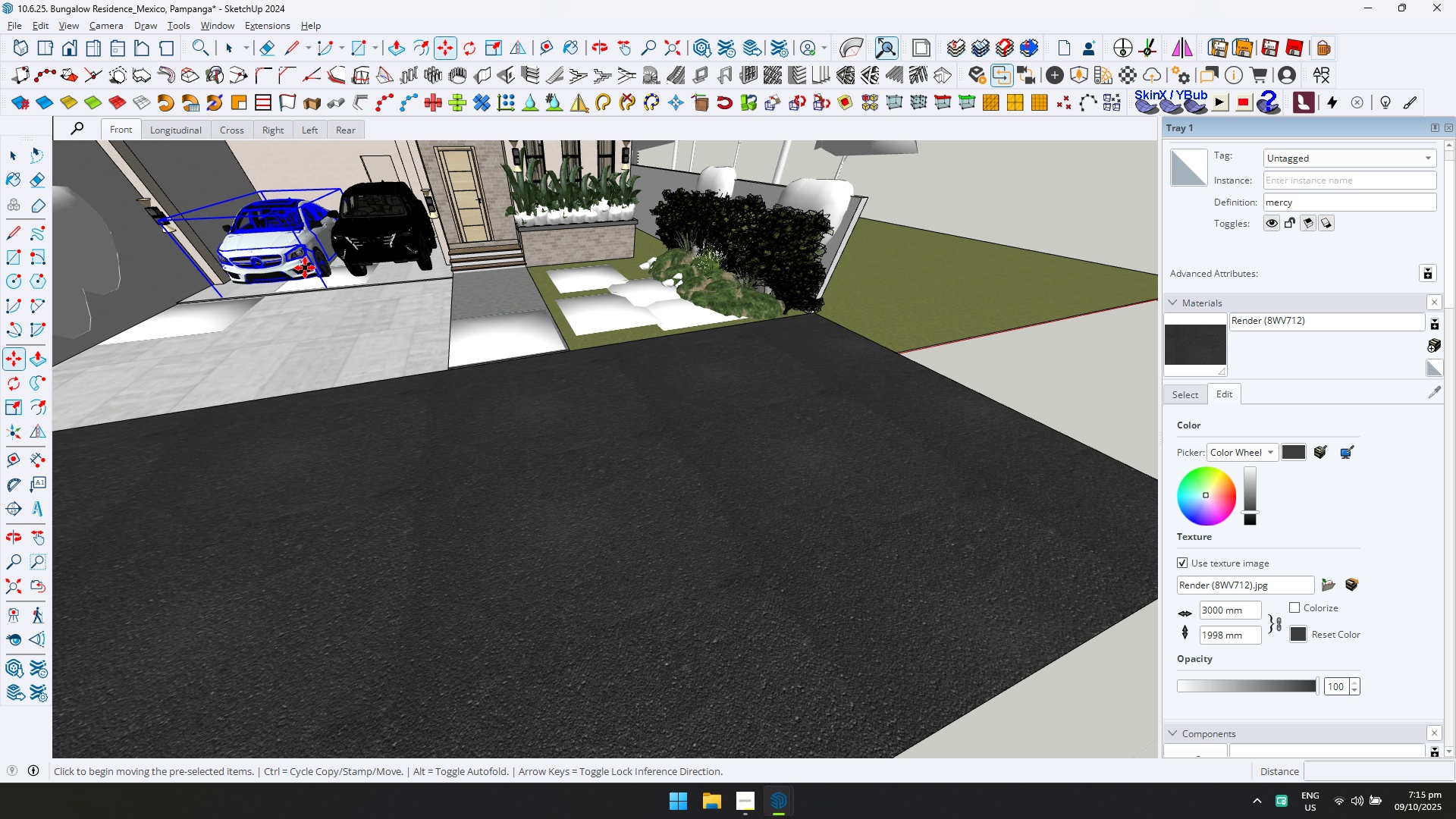 
key(Control+ControlLeft)
 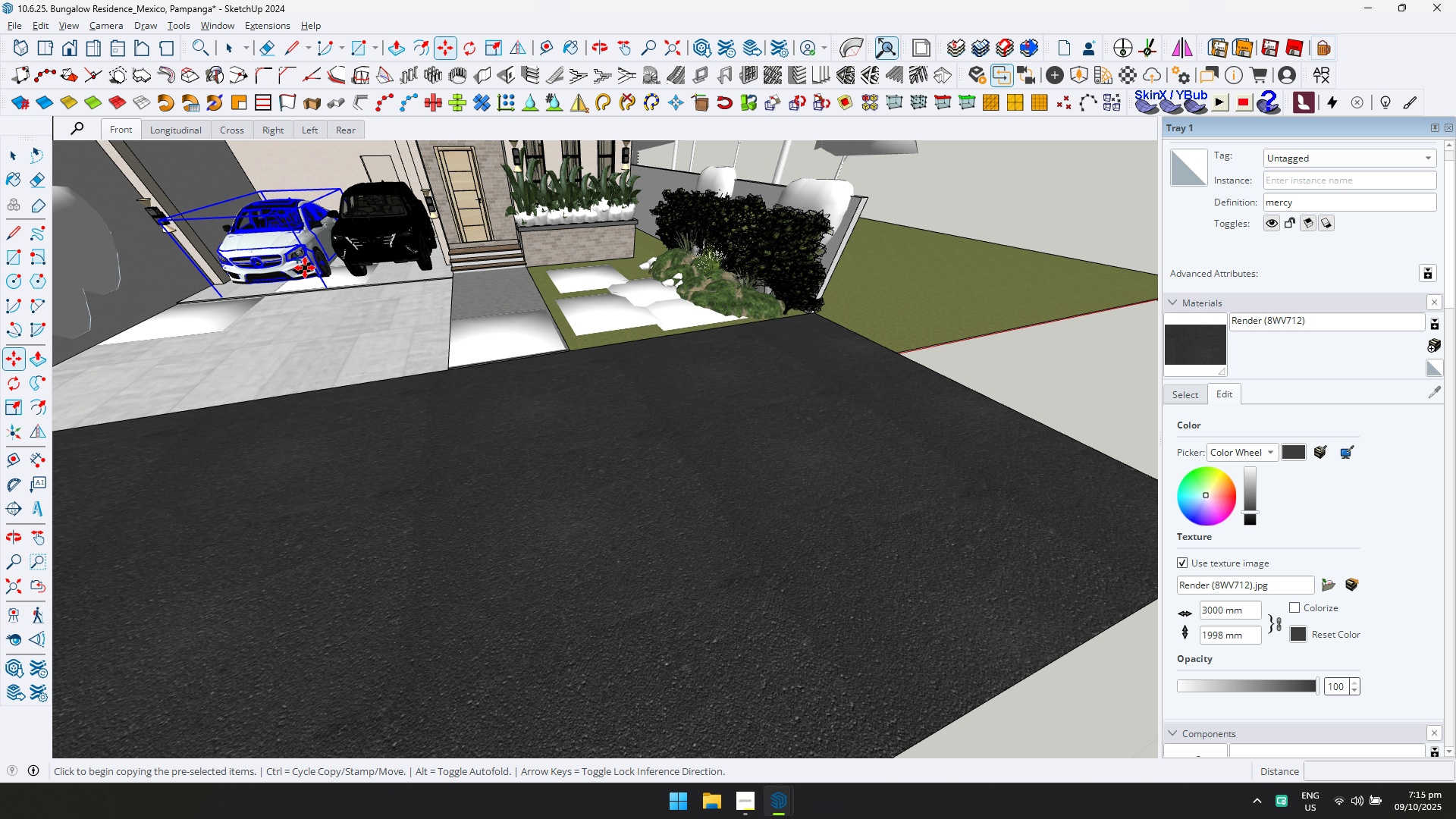 
left_click([305, 268])
 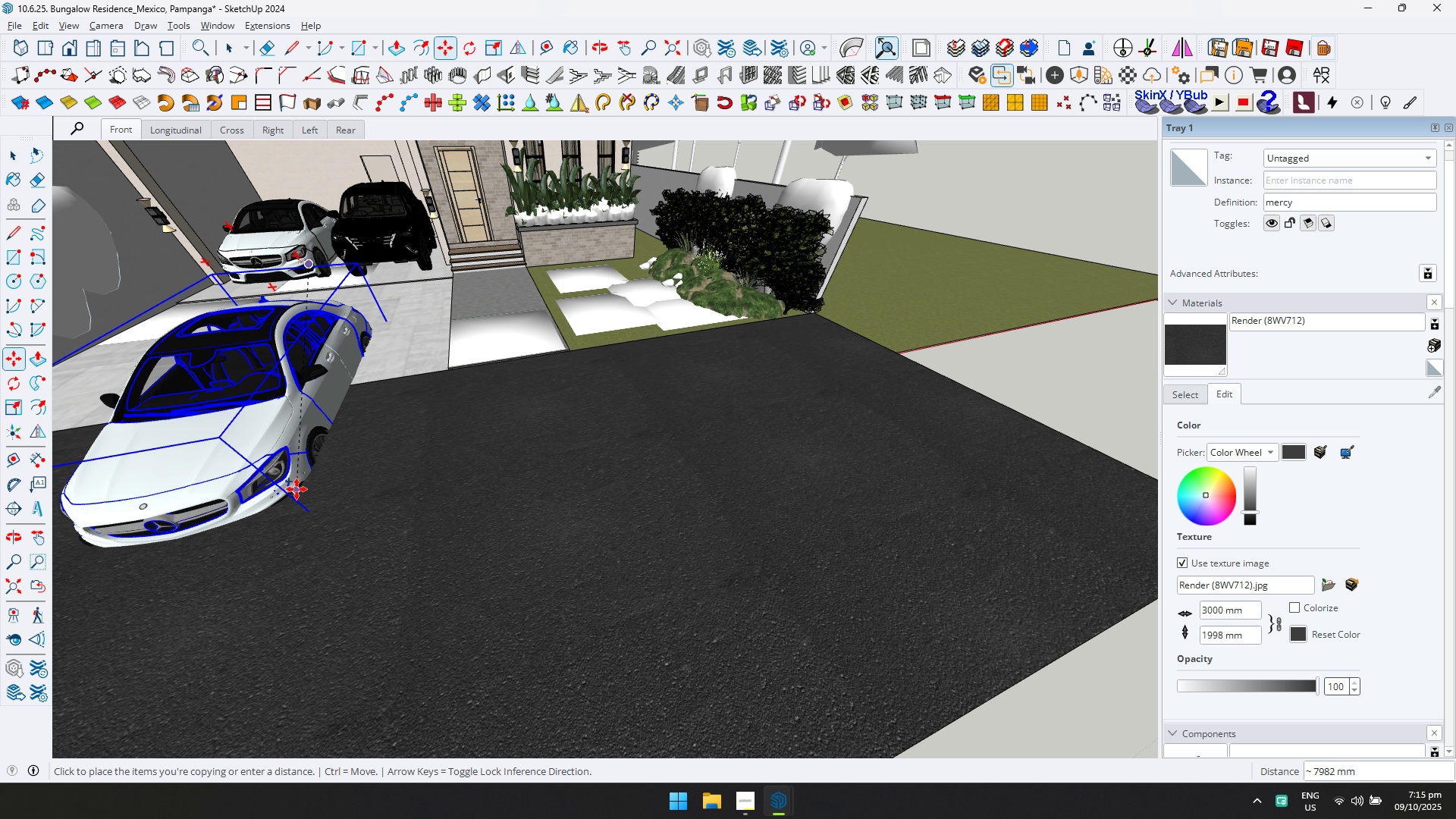 
key(ArrowLeft)
 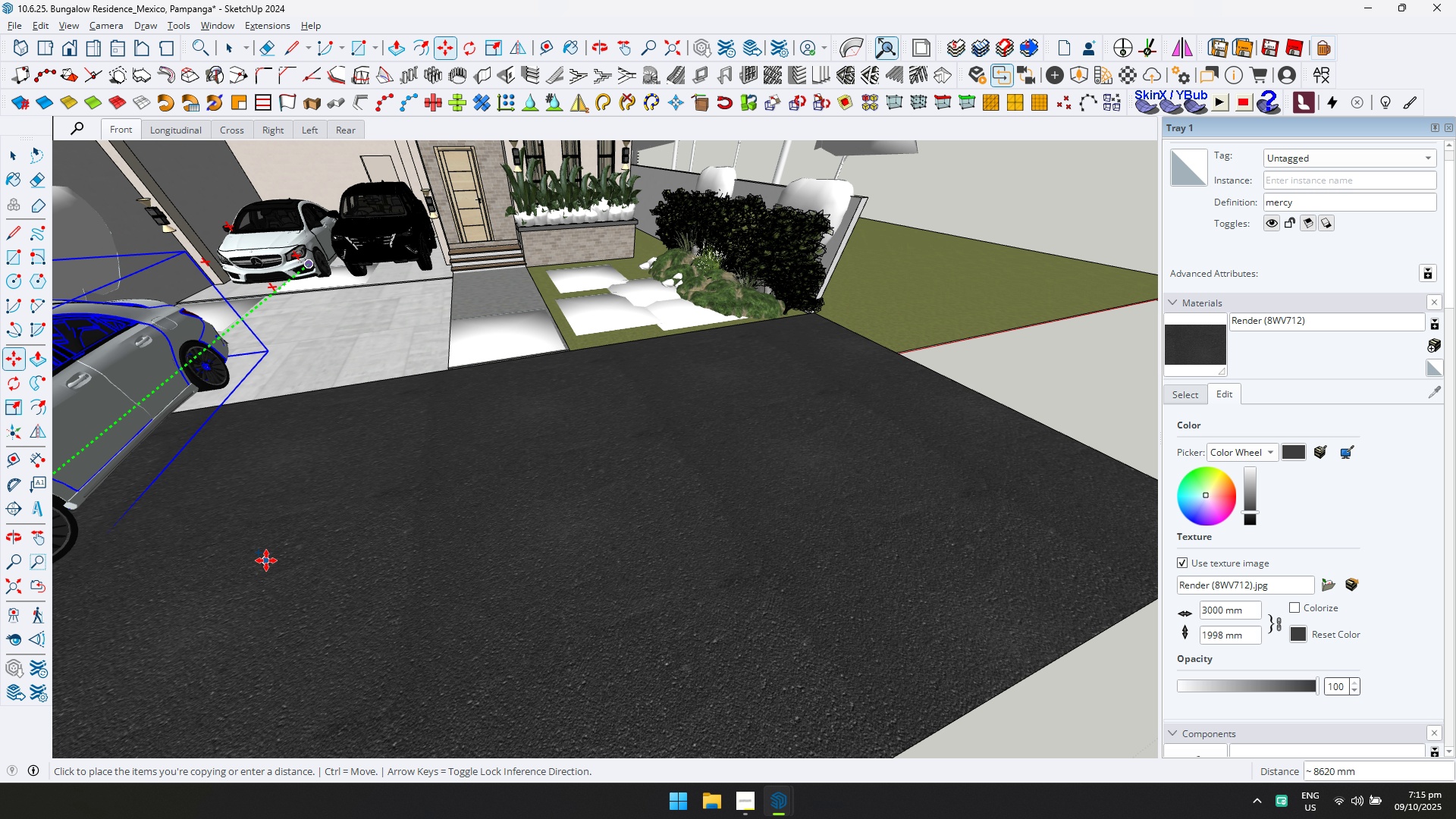 
left_click([265, 560])
 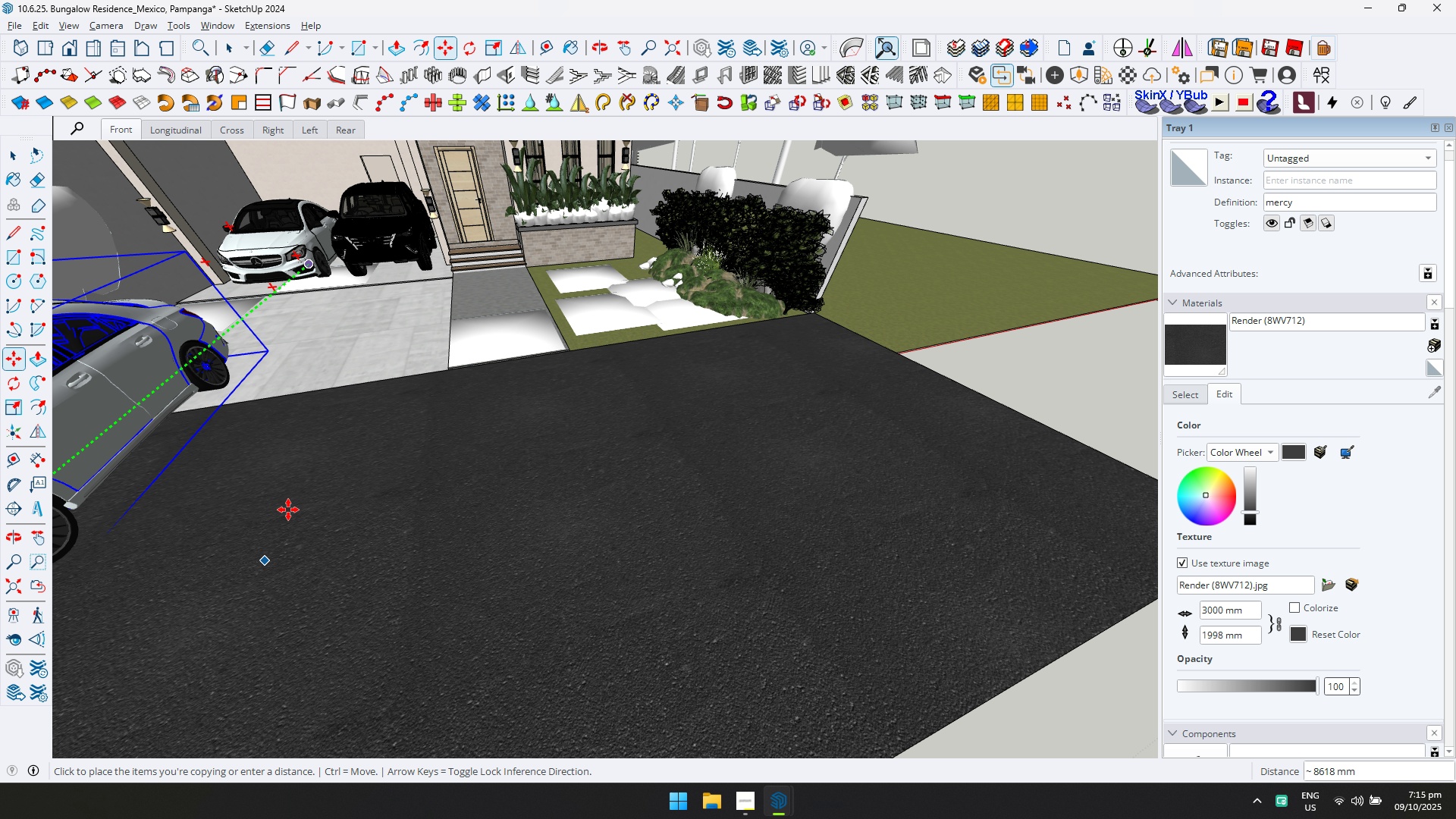 
scroll: coordinate [290, 503], scroll_direction: down, amount: 7.0
 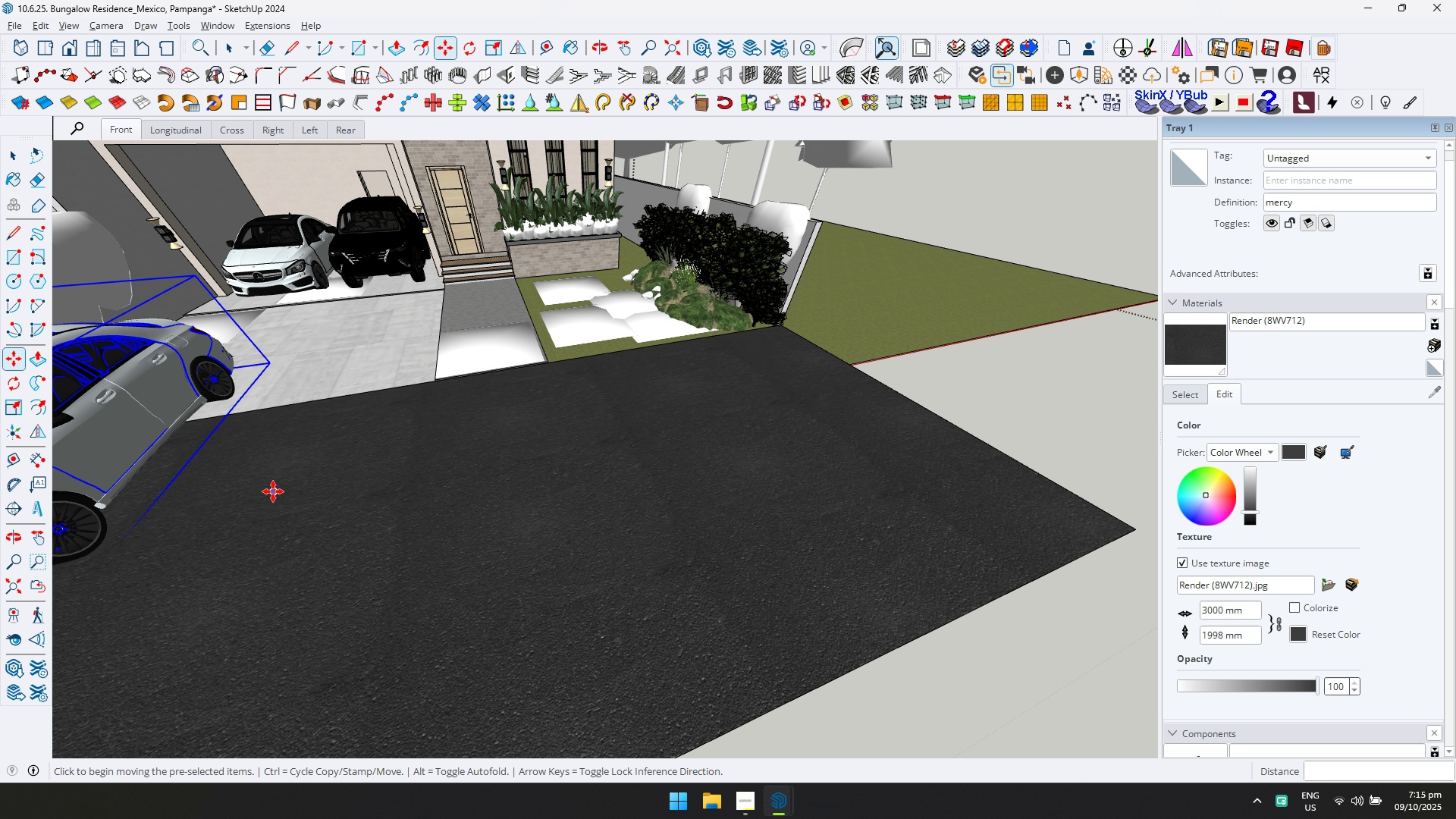 
key(Q)
 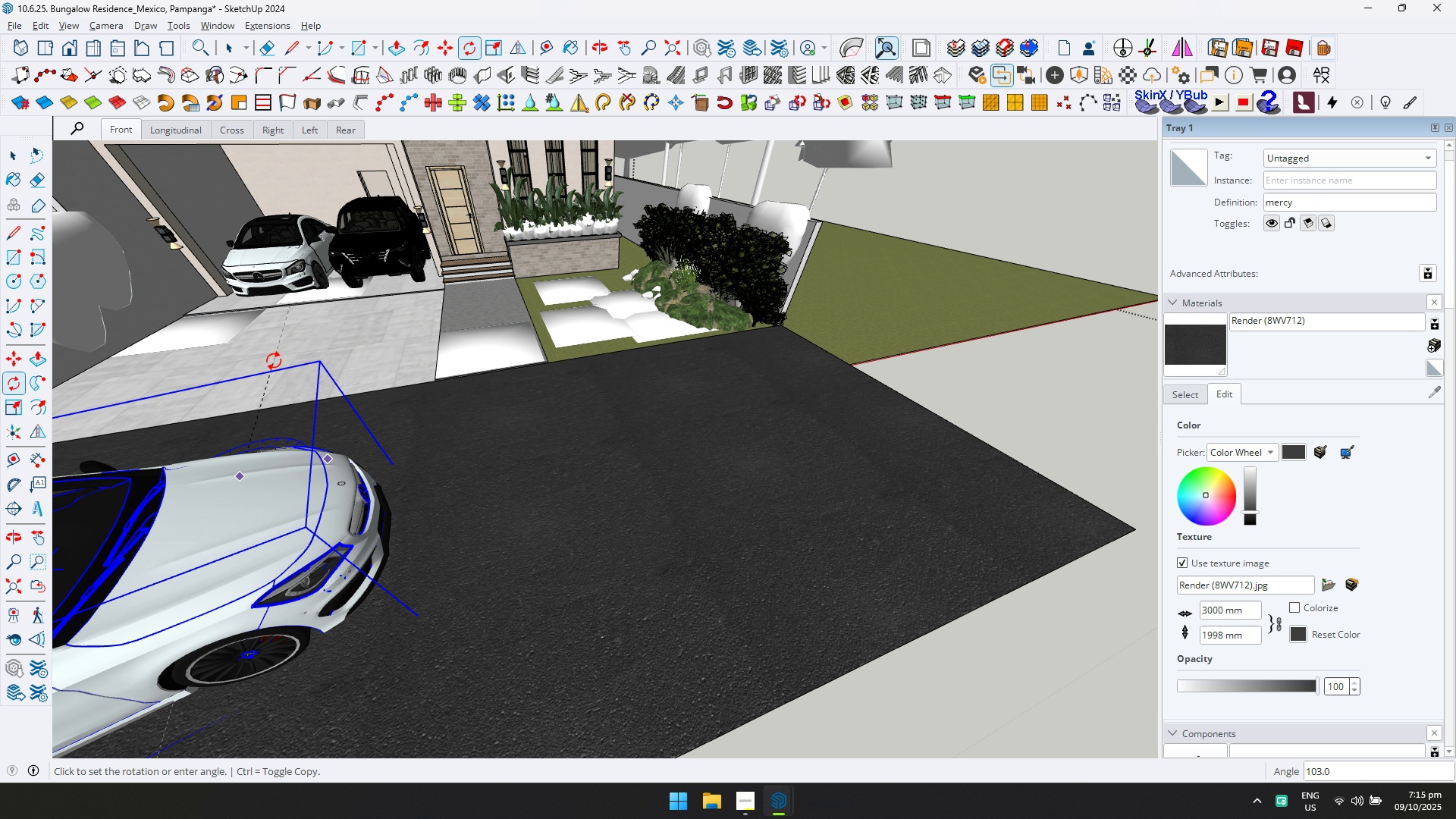 
left_click([271, 351])
 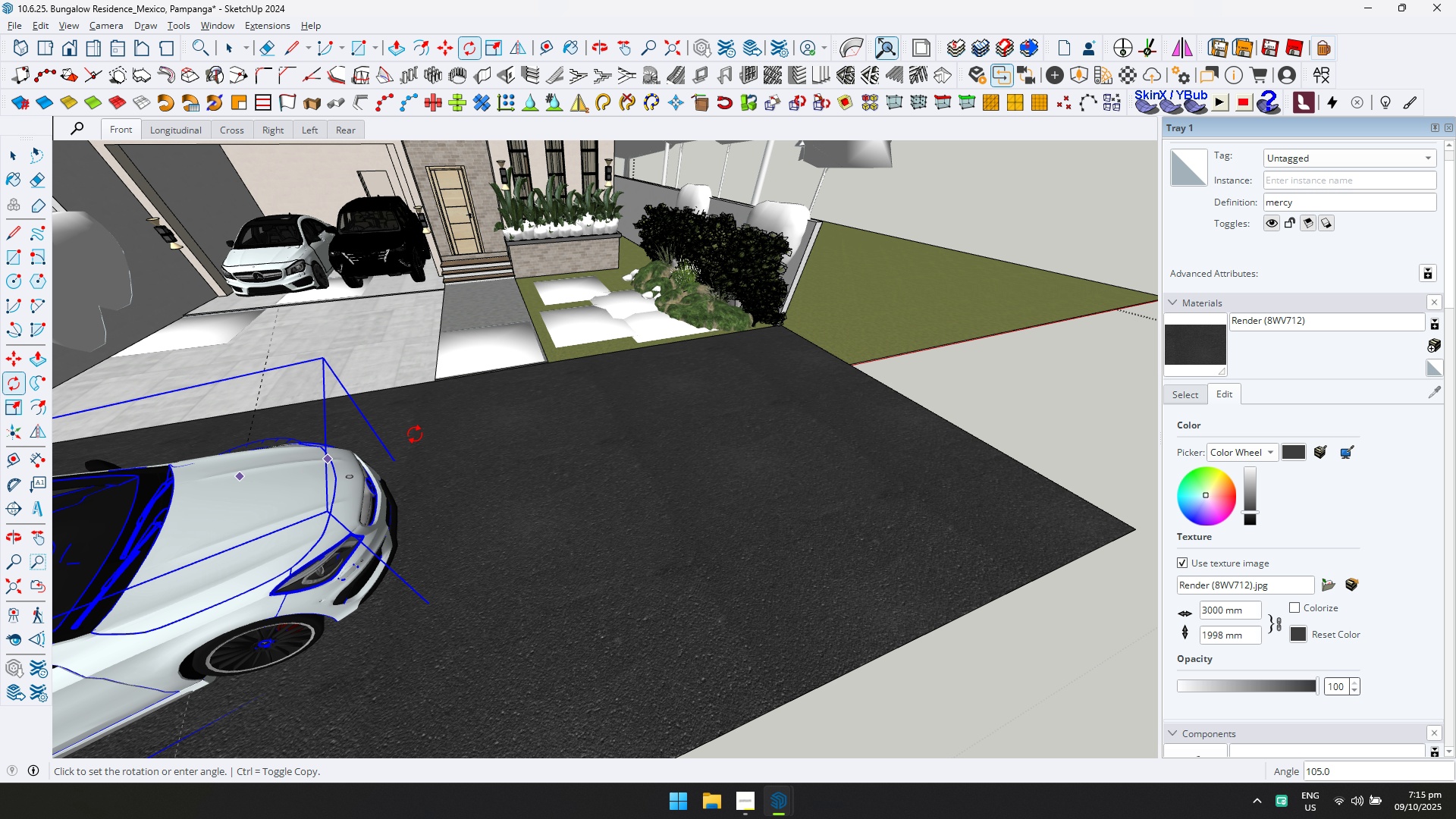 
scroll: coordinate [673, 450], scroll_direction: down, amount: 9.0
 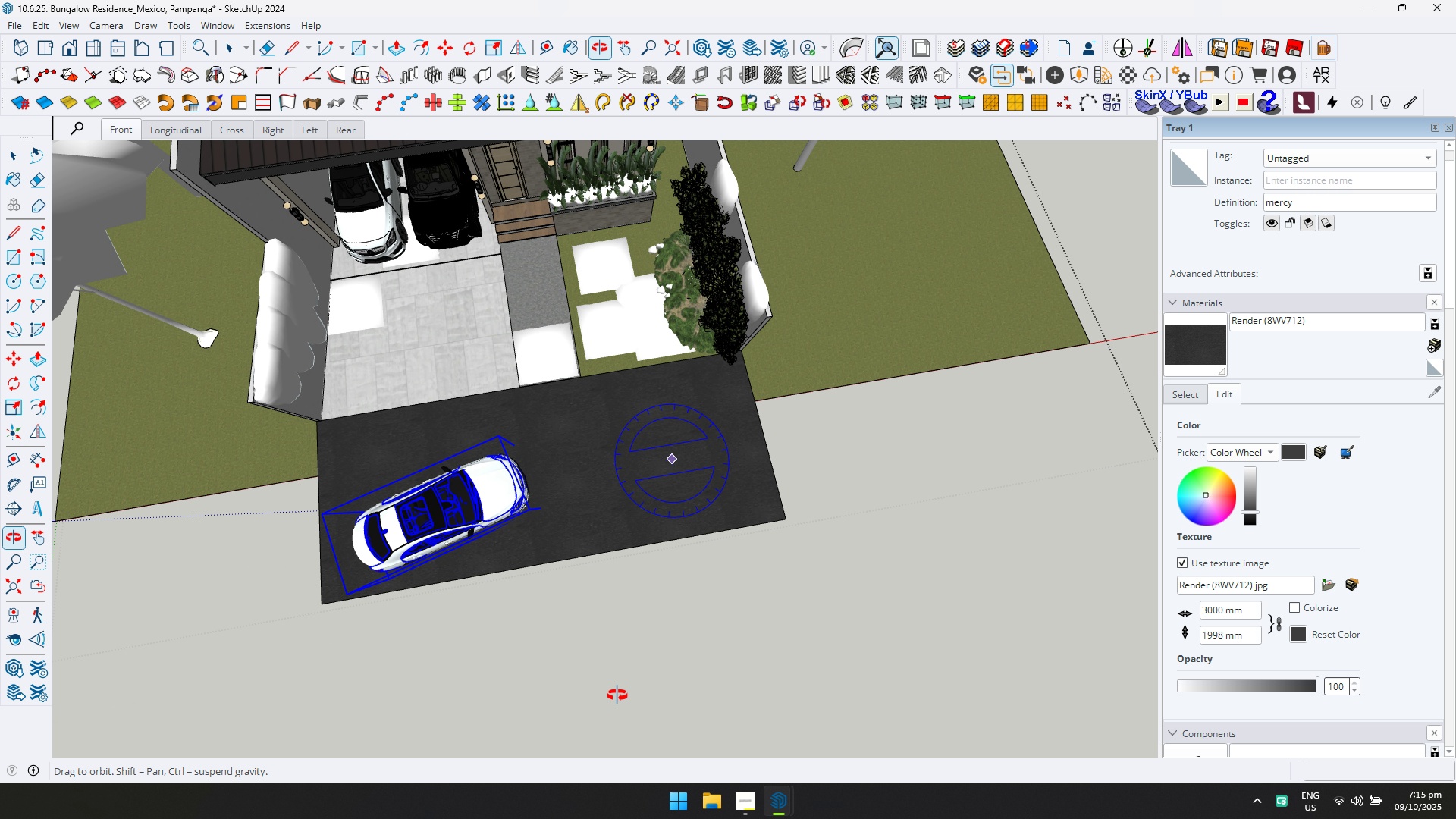 
scroll: coordinate [558, 500], scroll_direction: up, amount: 5.0
 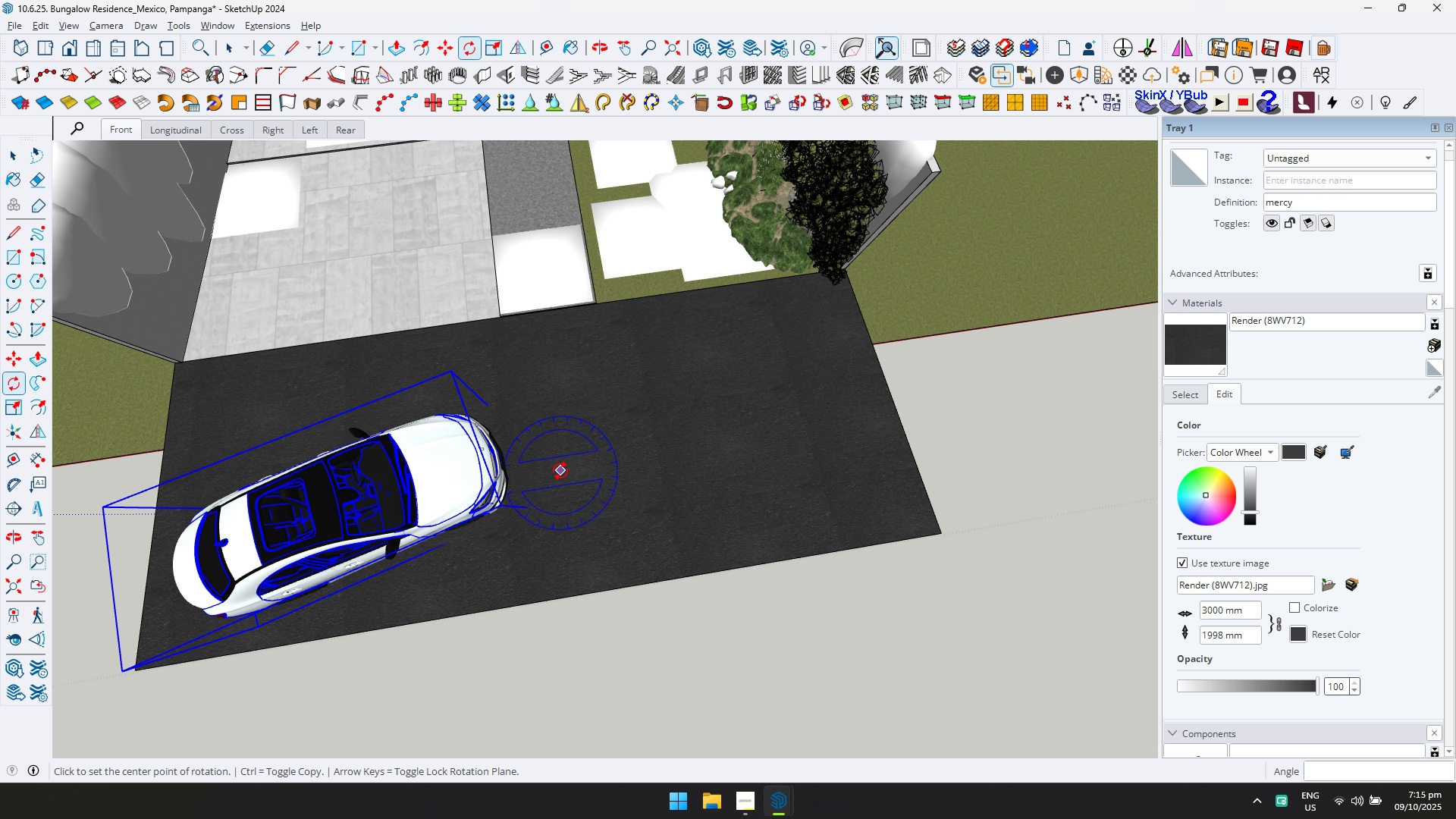 
key(Control+ControlLeft)
 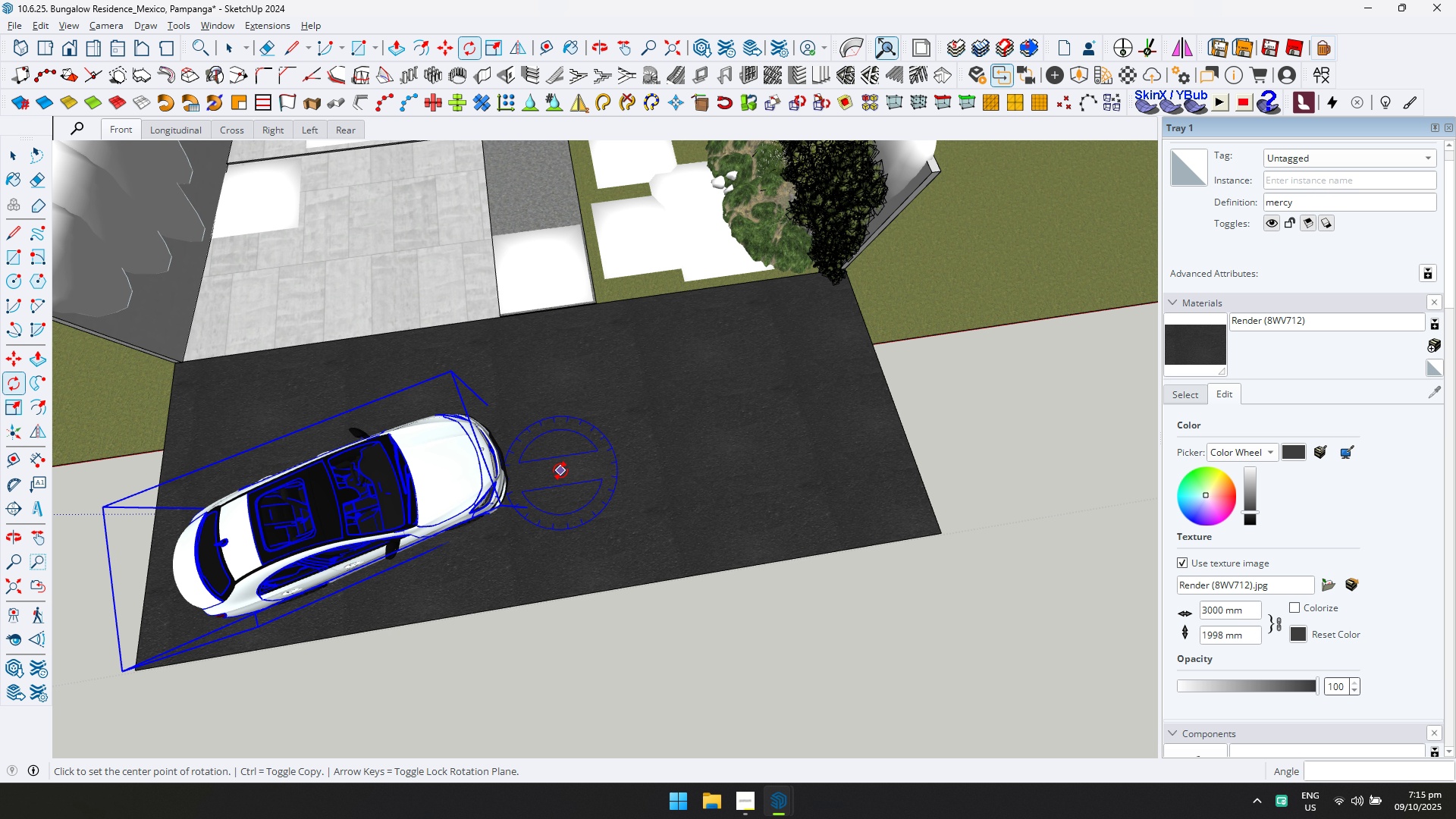 
key(Control+Z)
 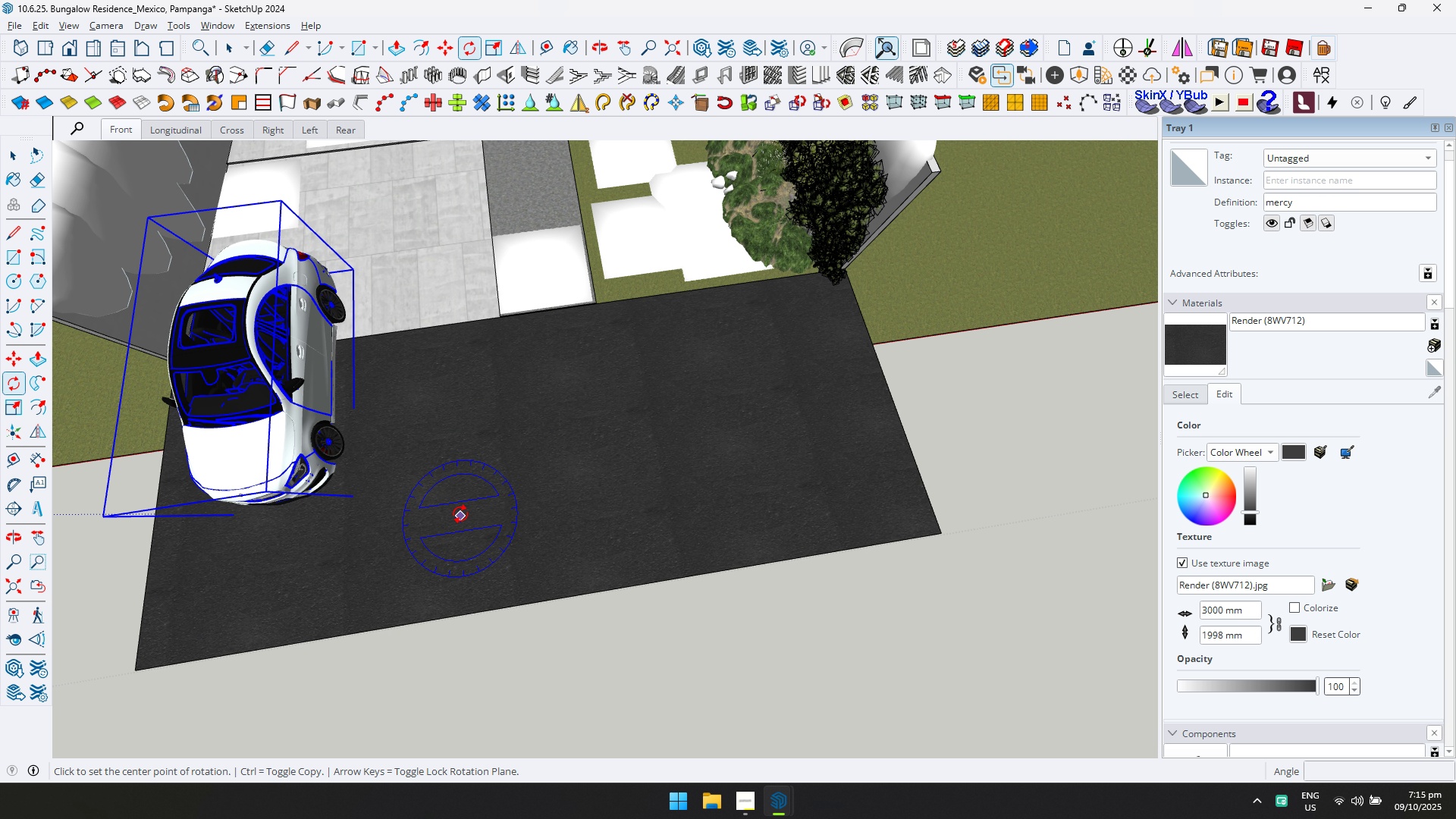 
left_click([439, 449])
 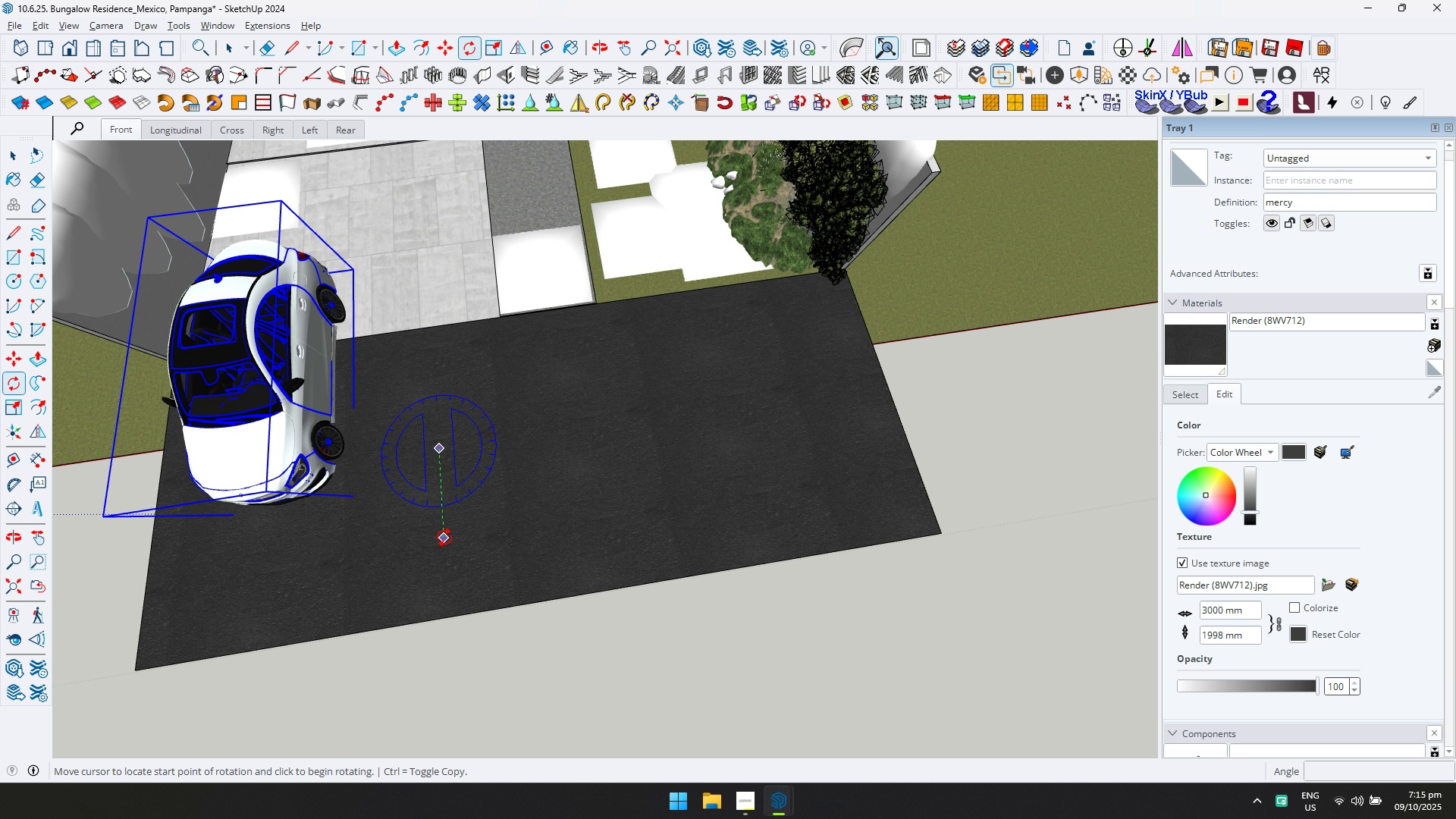 
left_click([444, 538])
 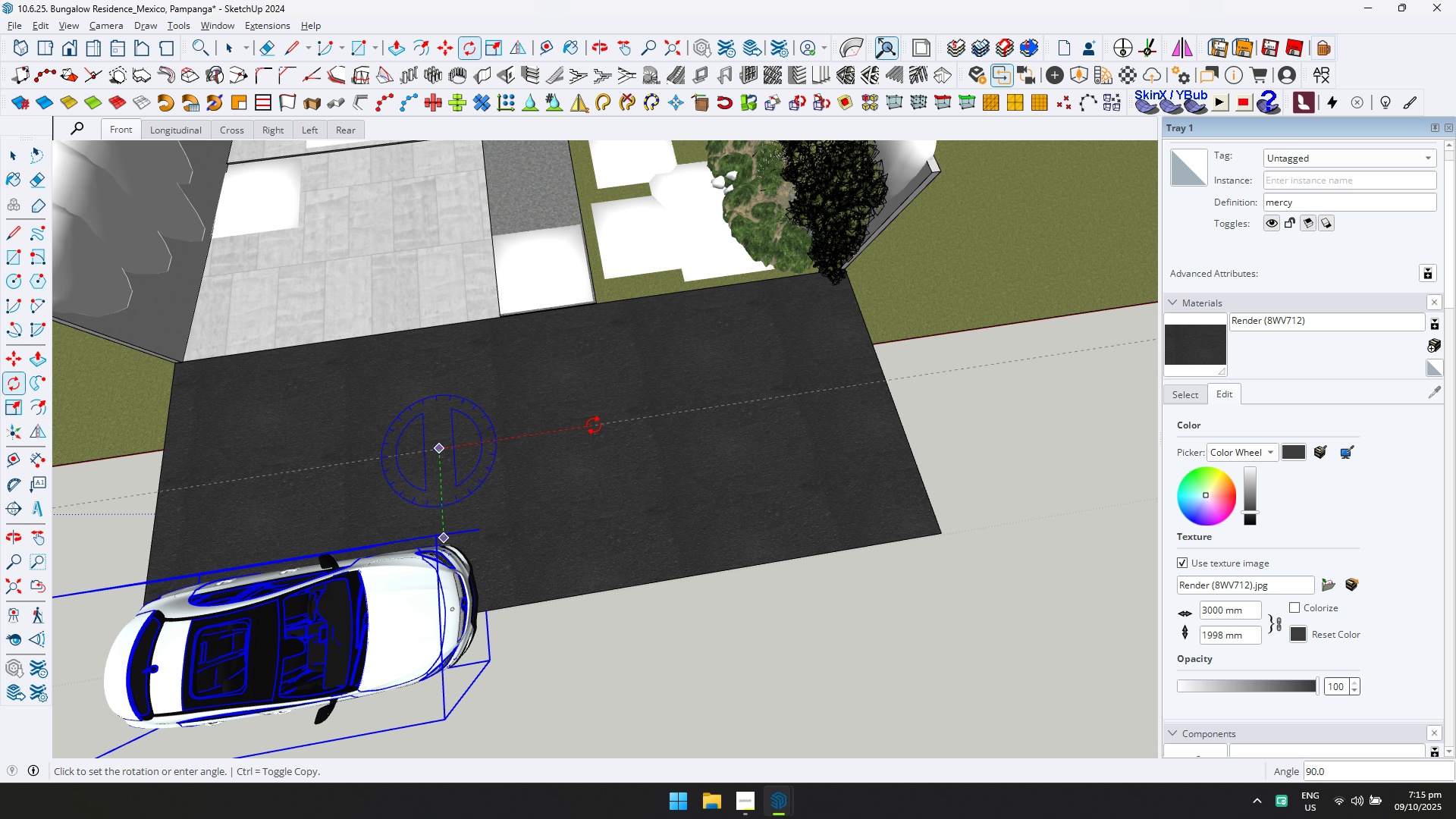 
left_click([594, 426])
 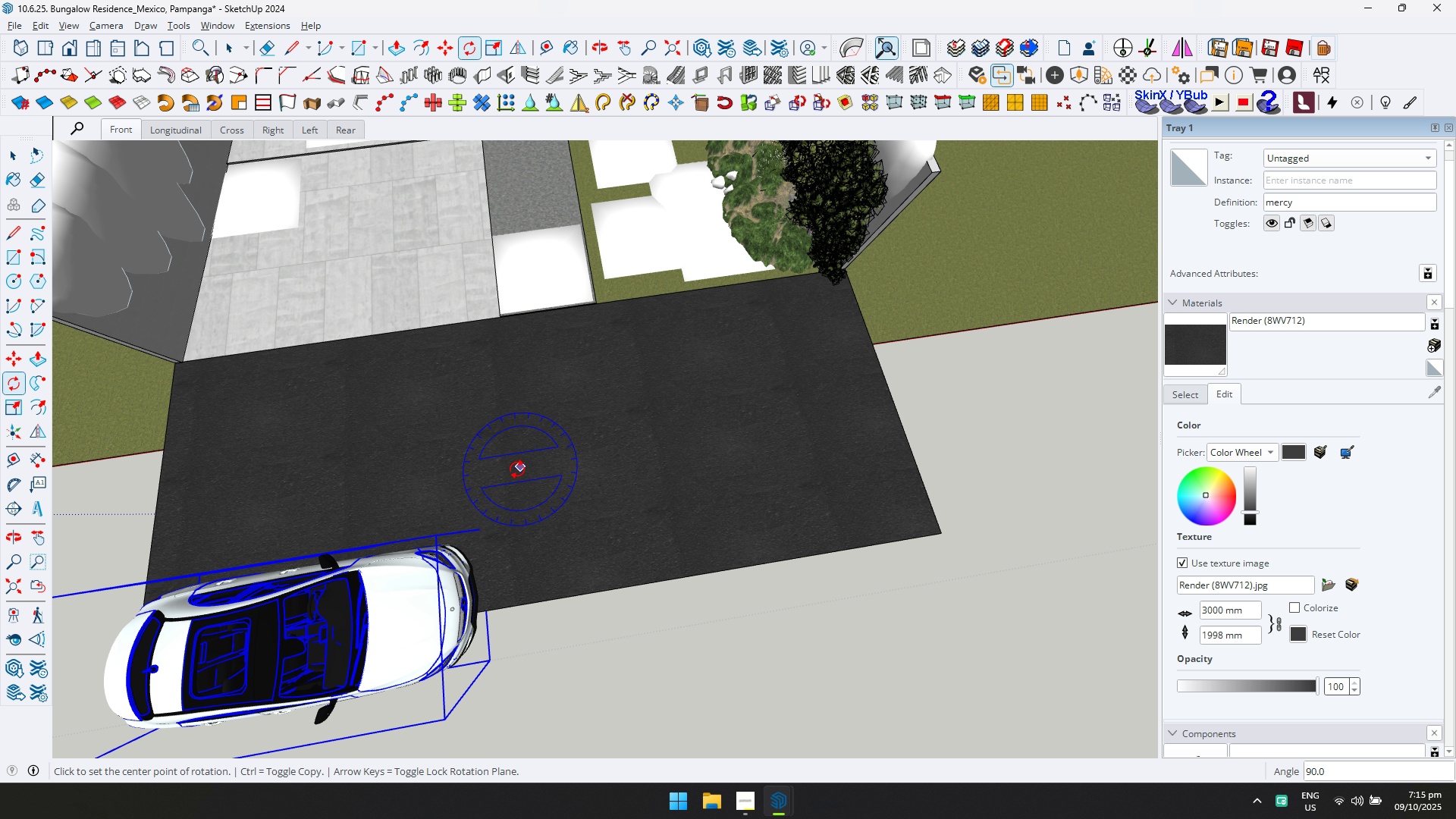 
key(M)
 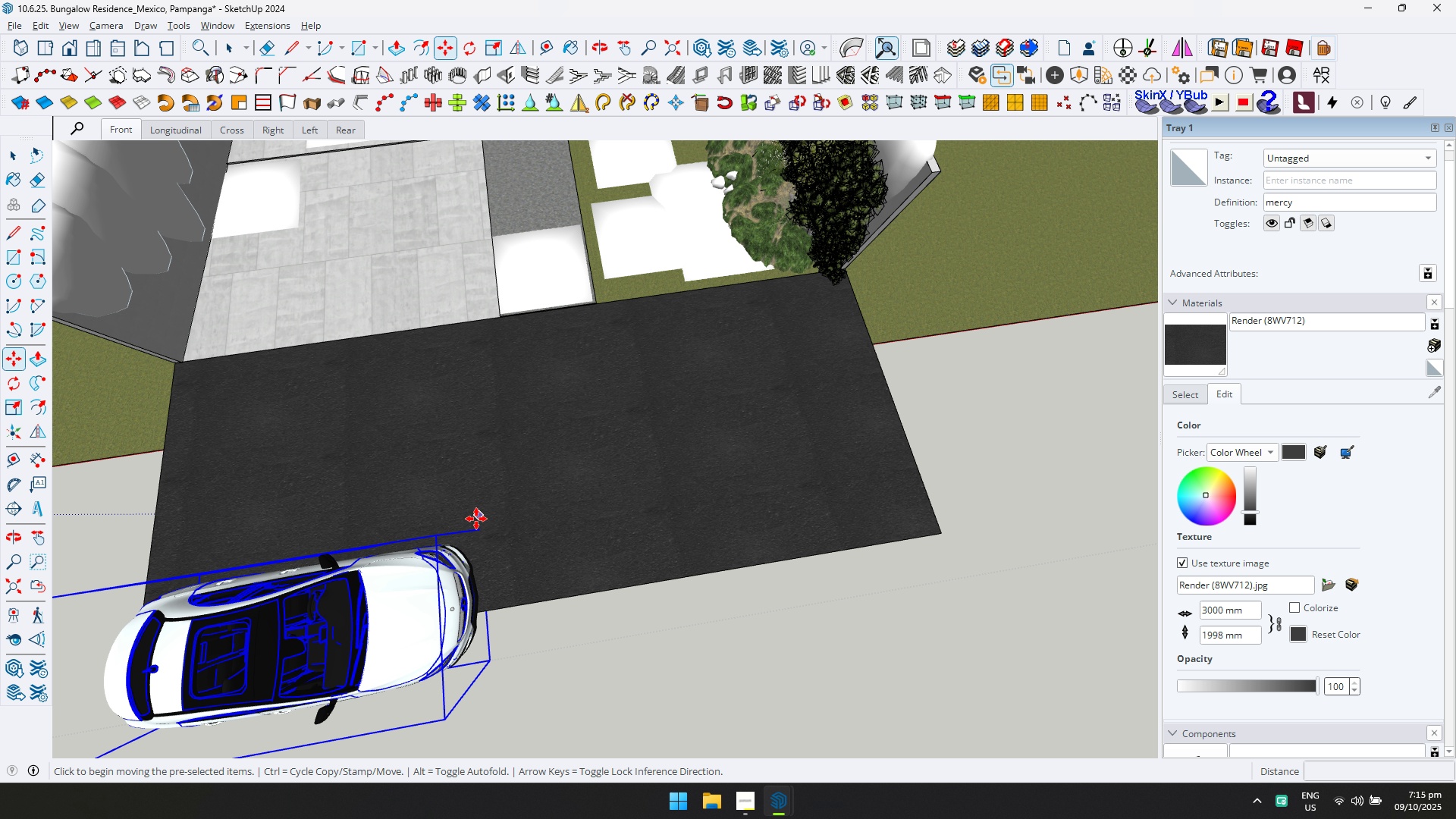 
left_click_drag(start_coordinate=[471, 525], to_coordinate=[487, 512])
 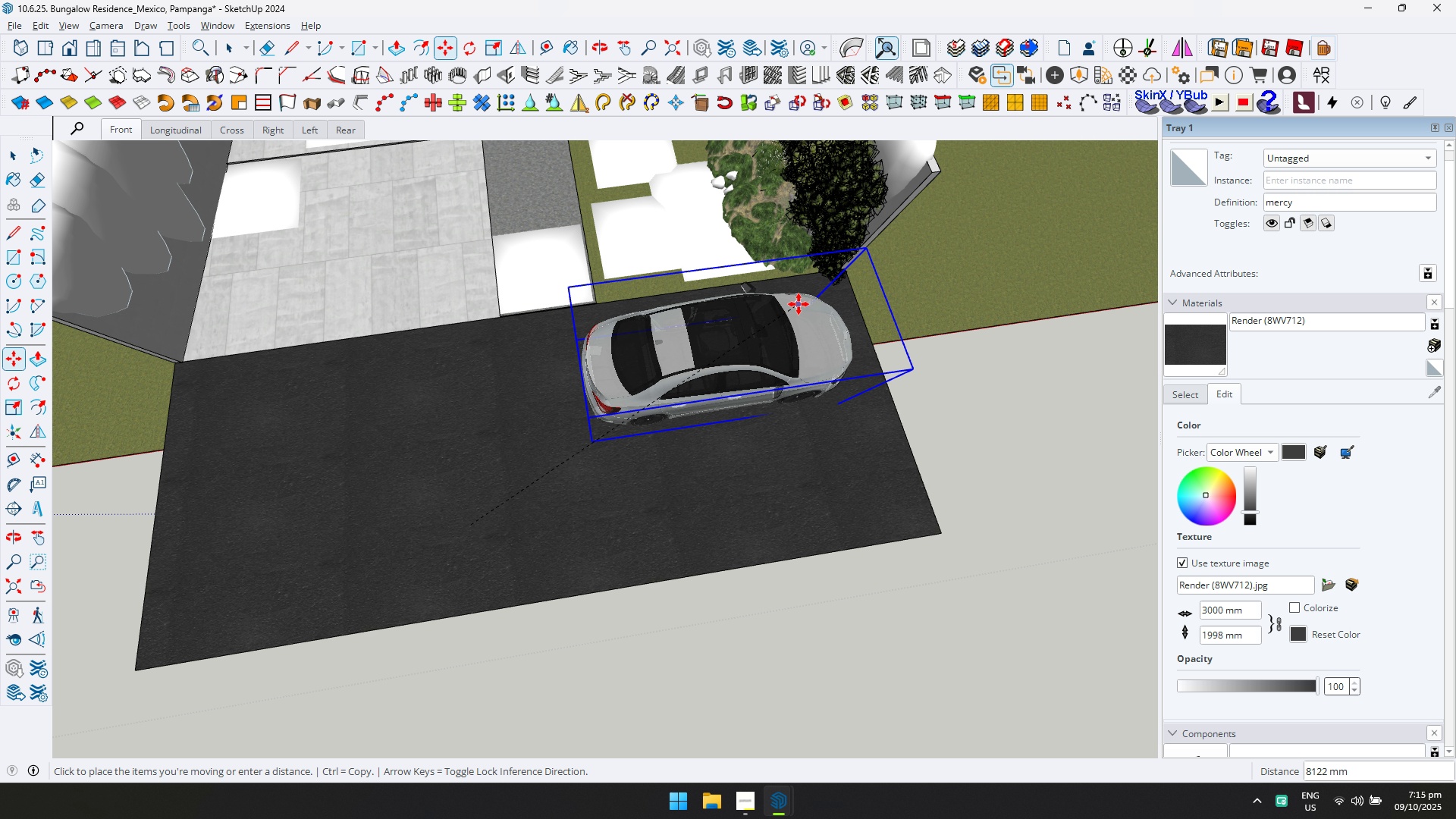 
left_click([795, 294])
 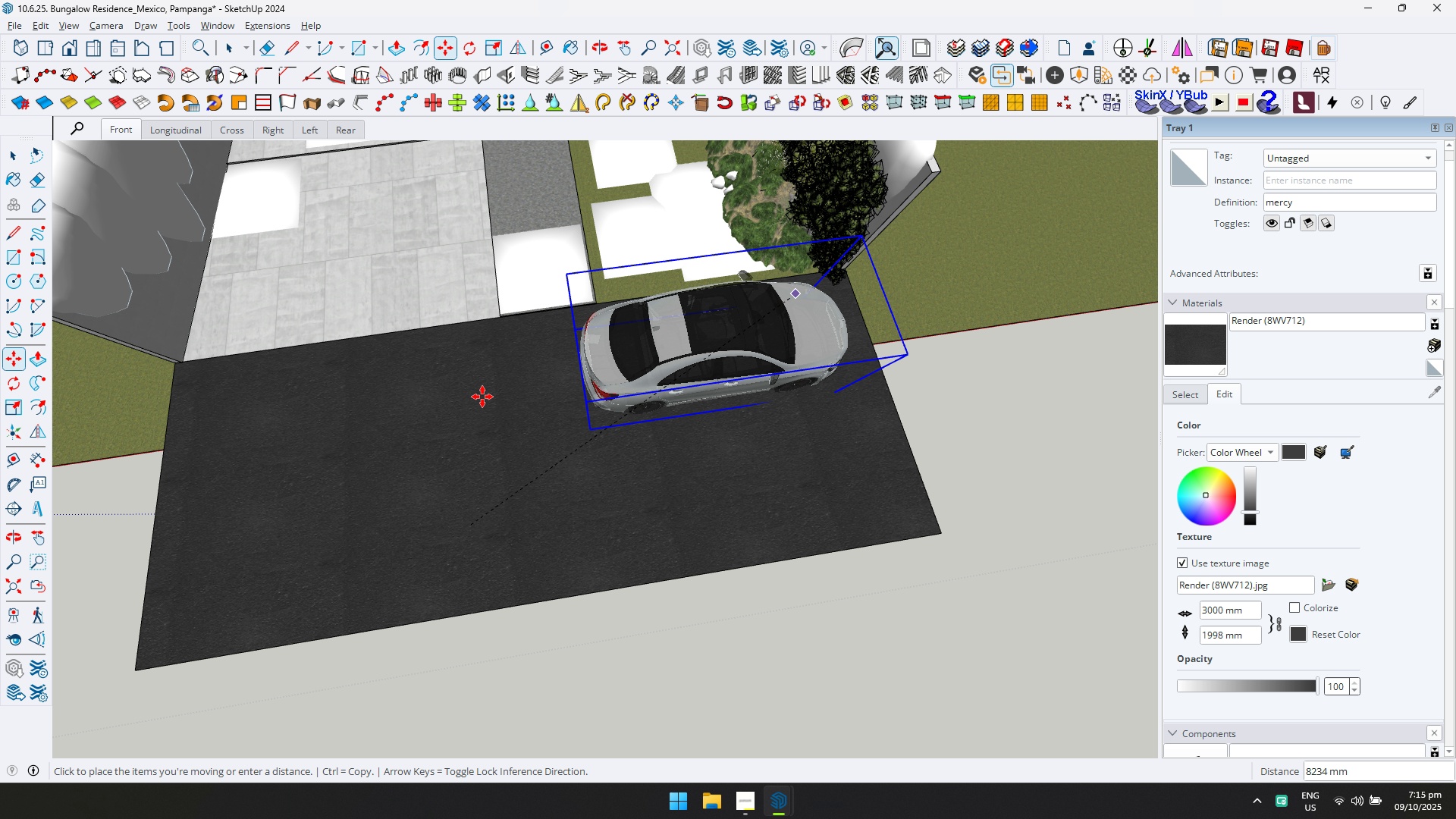 
hold_key(key=ShiftLeft, duration=0.35)
 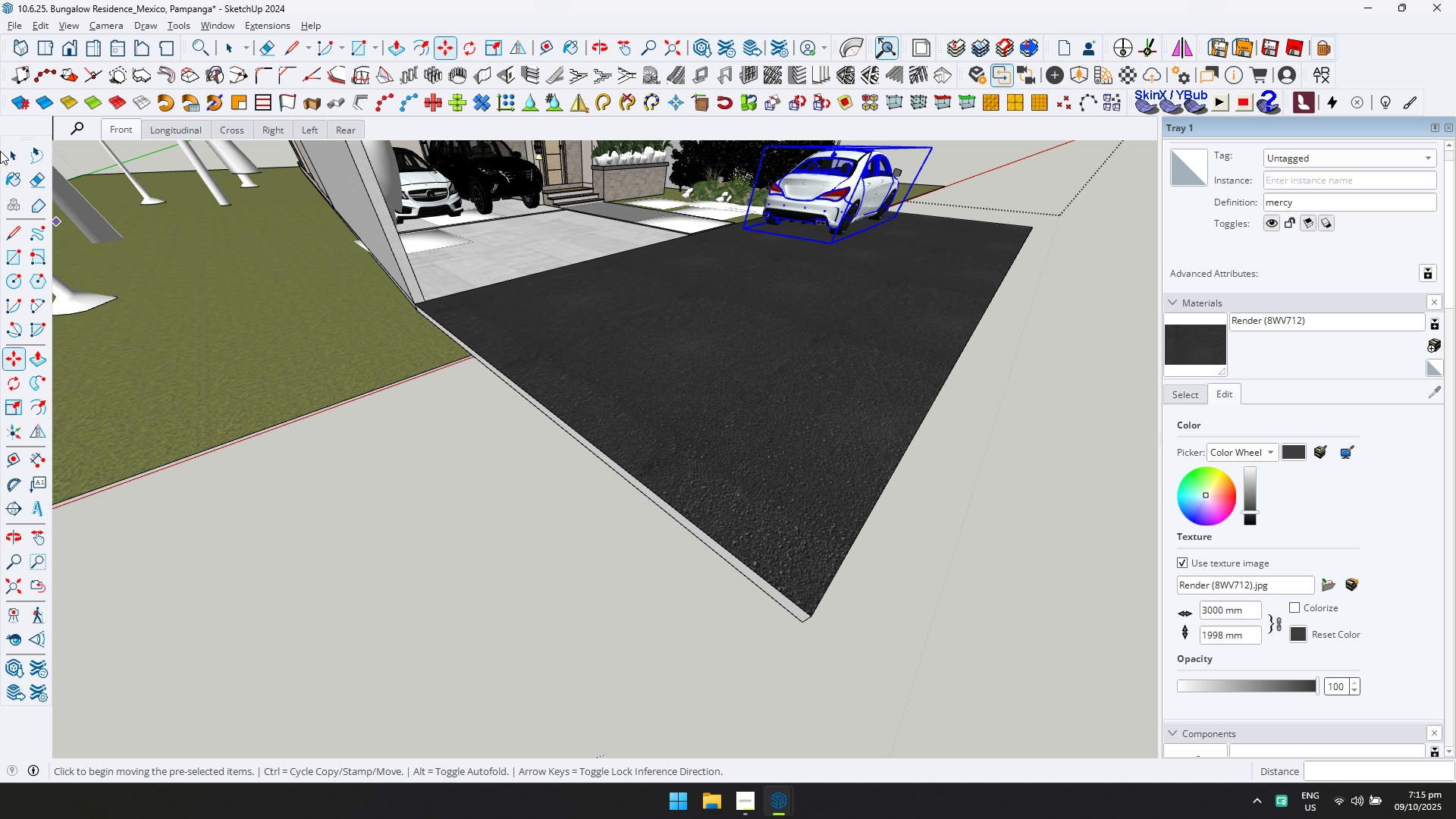 
left_click([11, 144])
 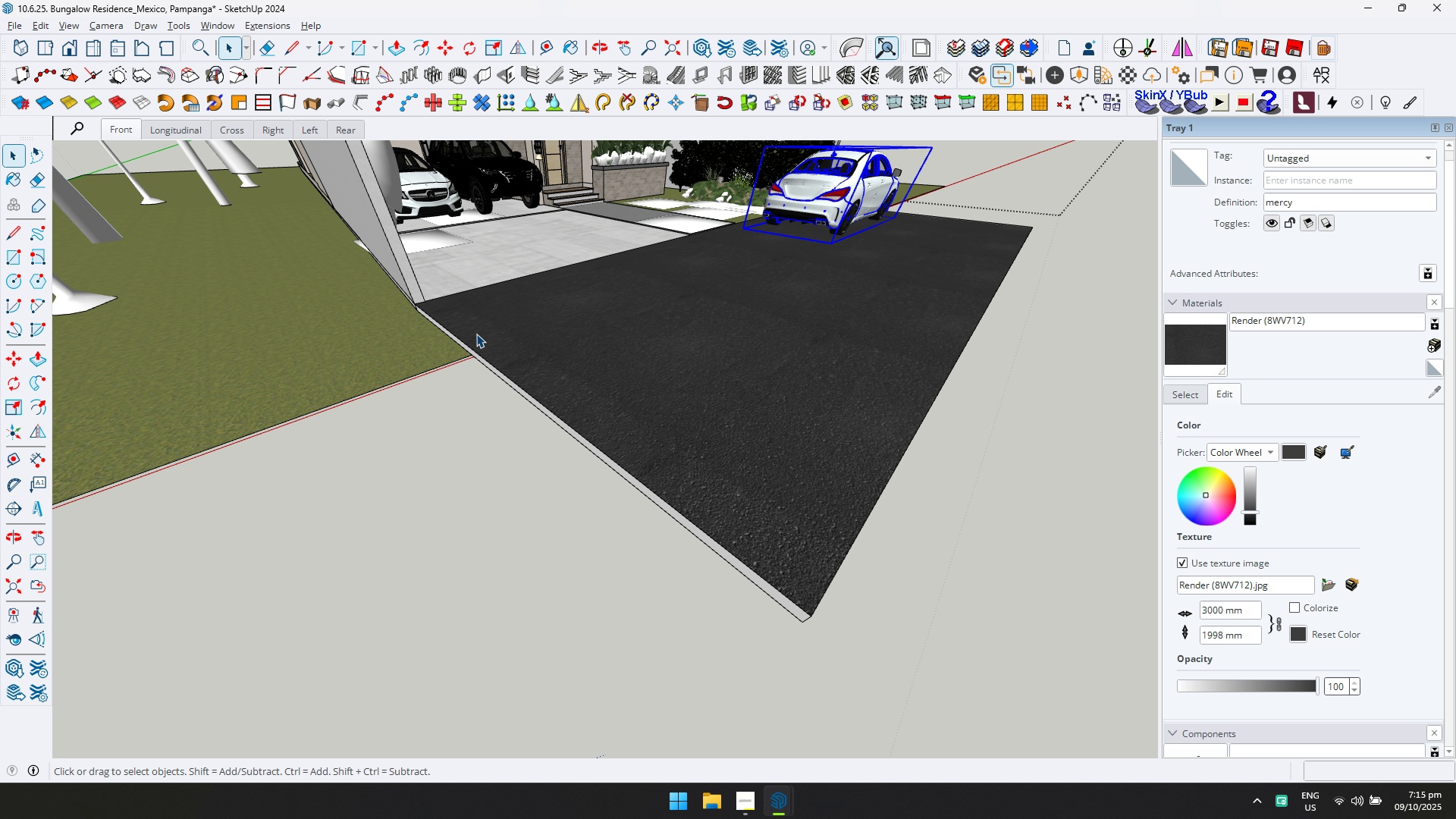 
scroll: coordinate [476, 334], scroll_direction: up, amount: 1.0
 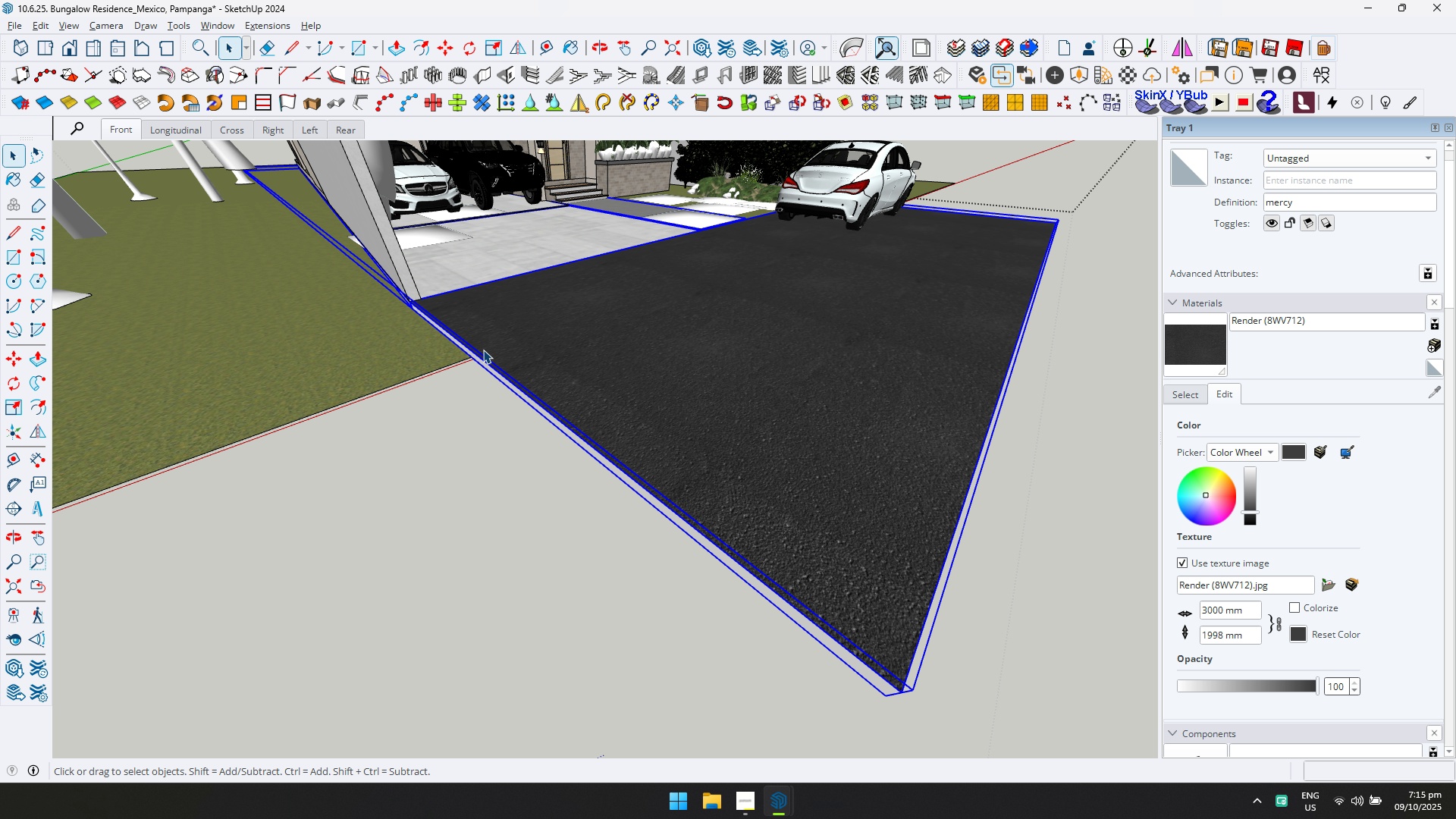 
double_click([483, 350])
 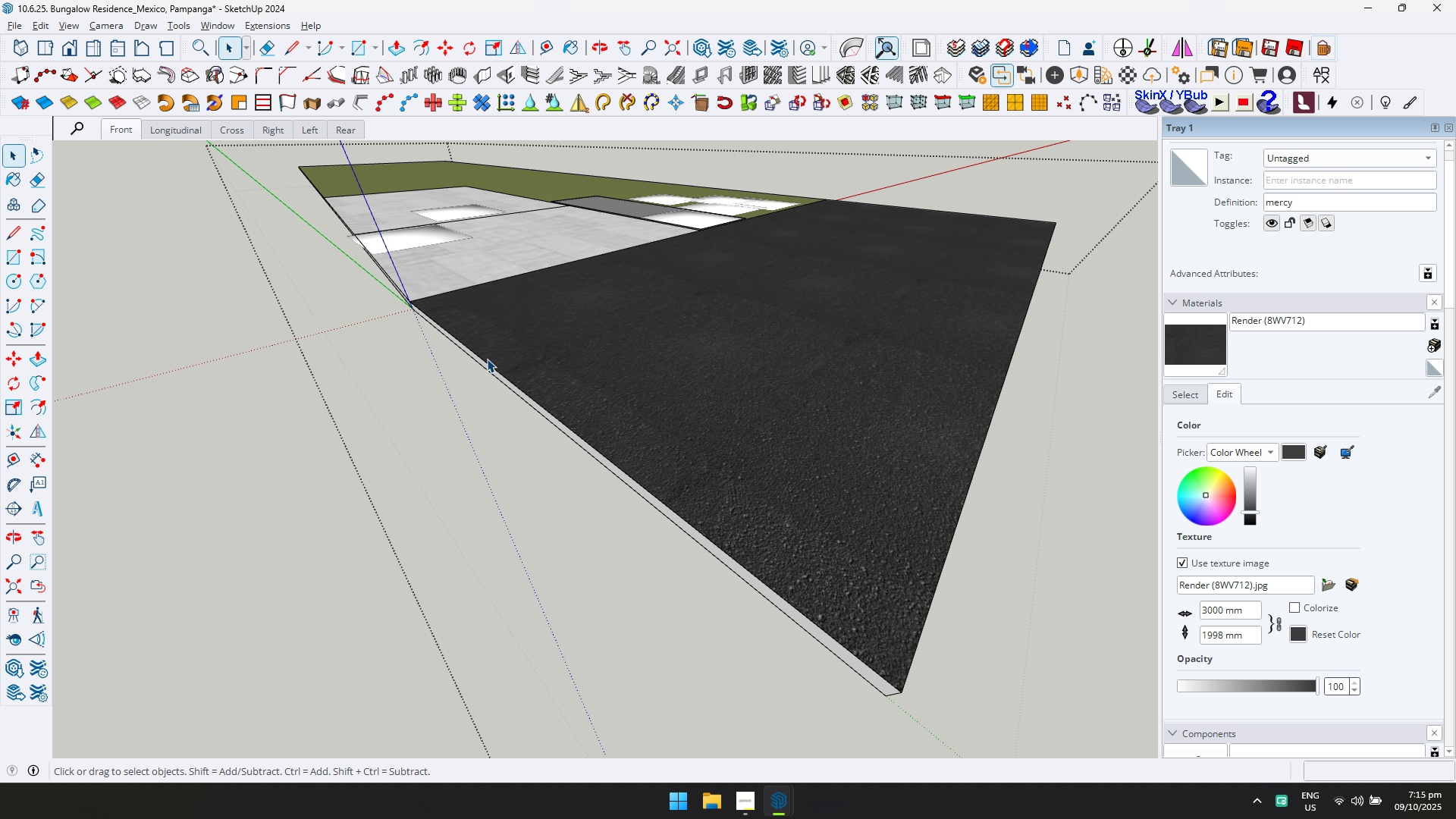 
scroll: coordinate [487, 359], scroll_direction: up, amount: 1.0
 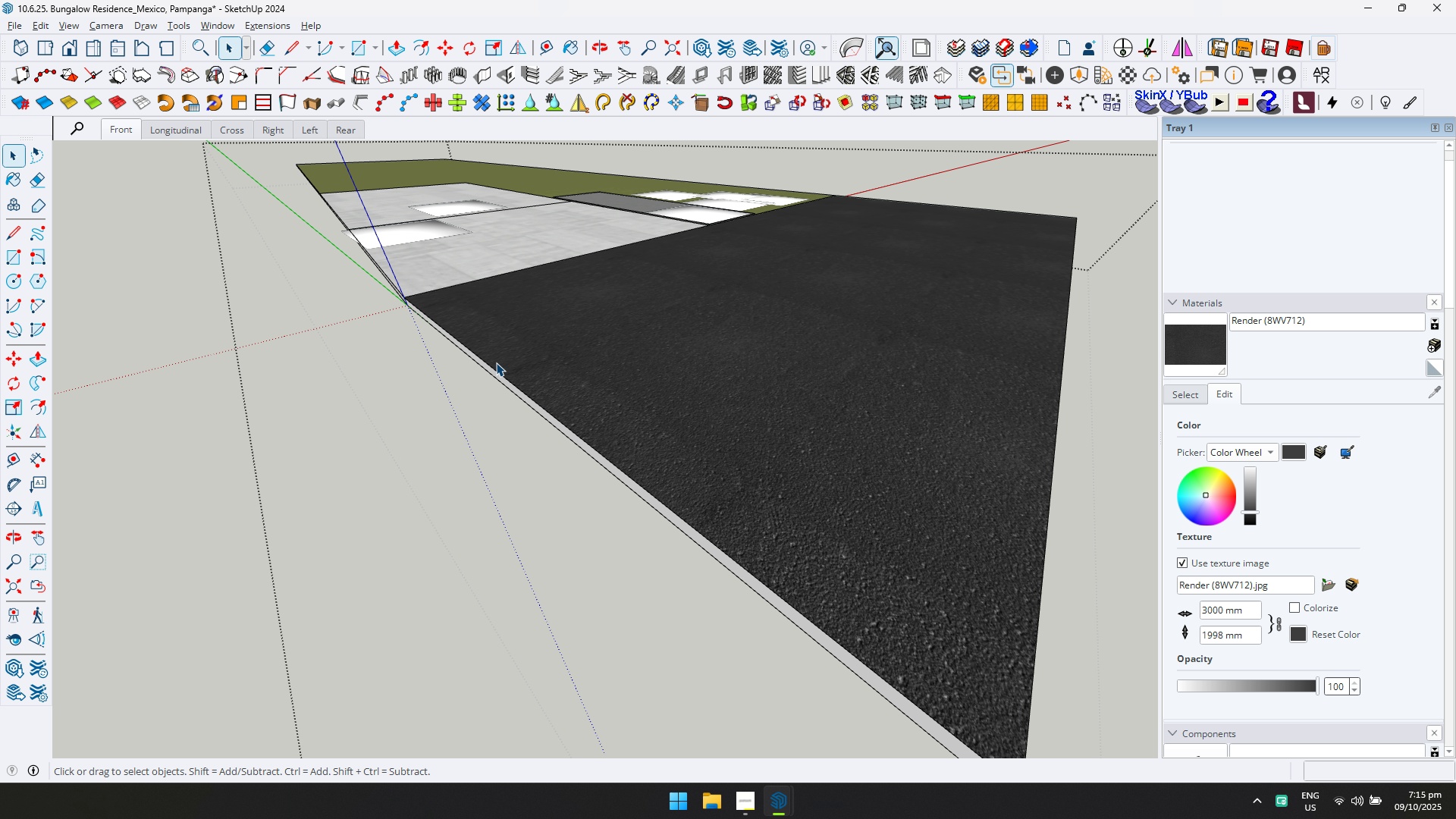 
key(P)
 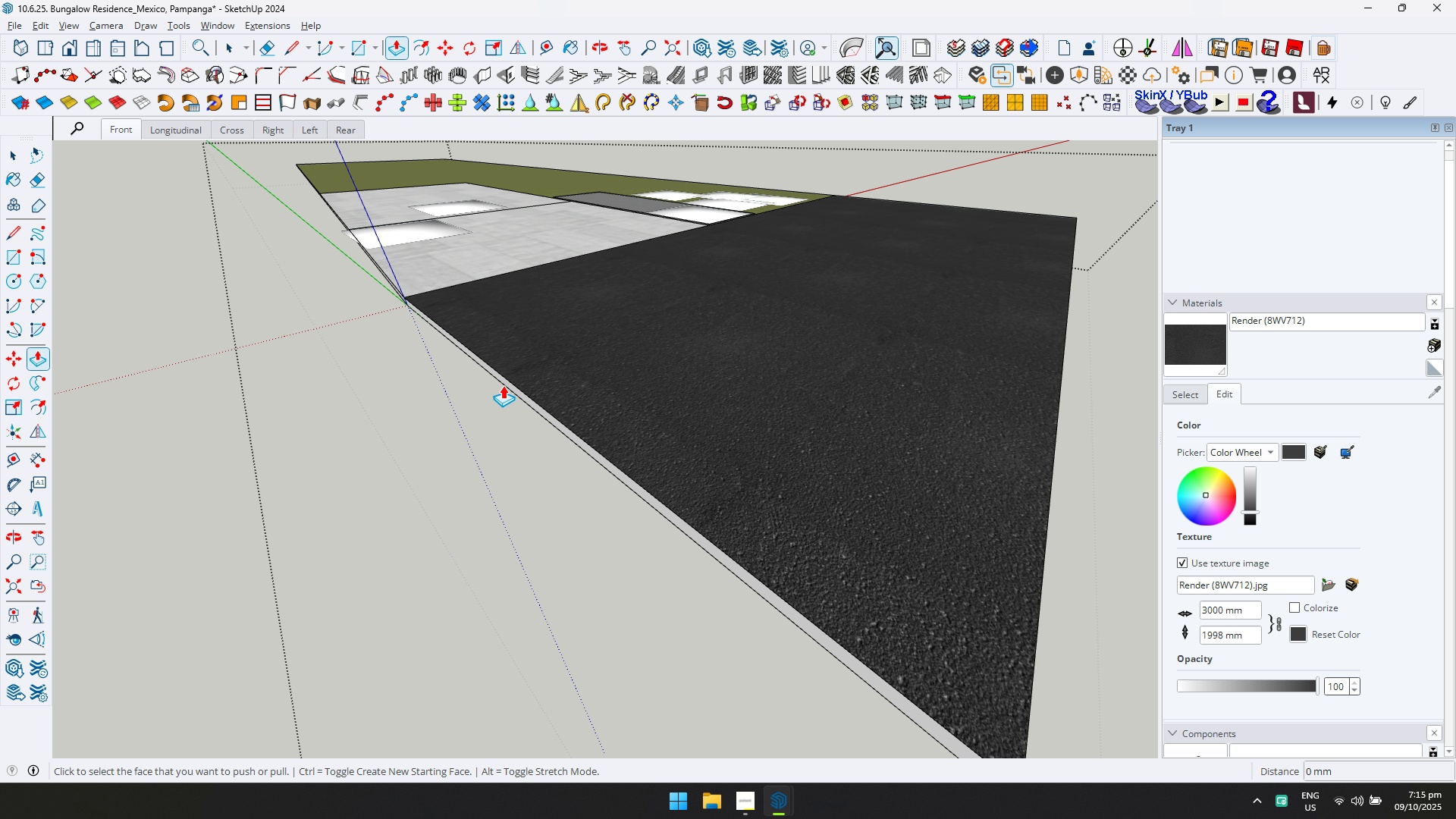 
left_click([503, 385])
 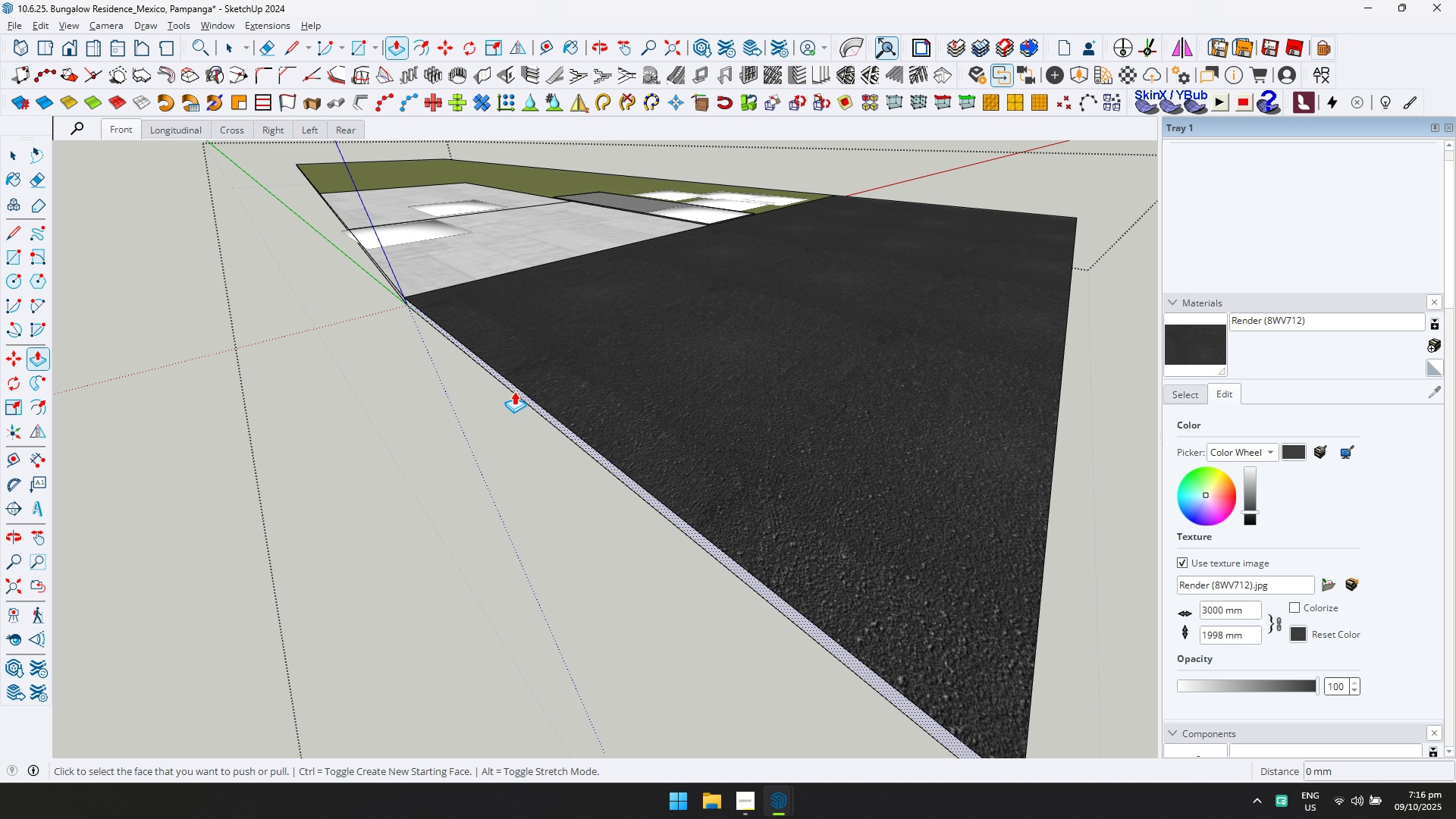 
left_click([516, 390])
 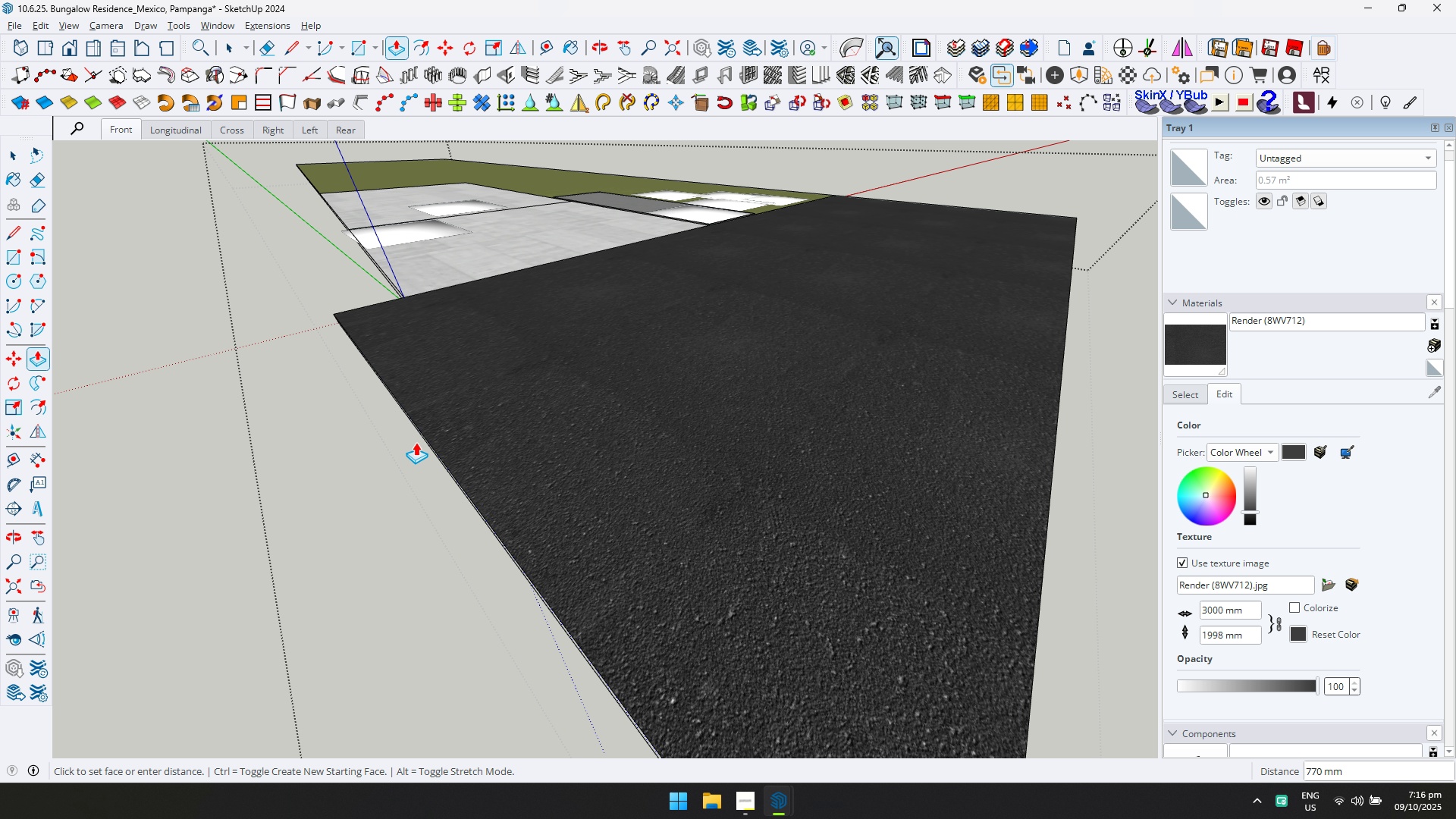 
scroll: coordinate [182, 560], scroll_direction: down, amount: 19.0
 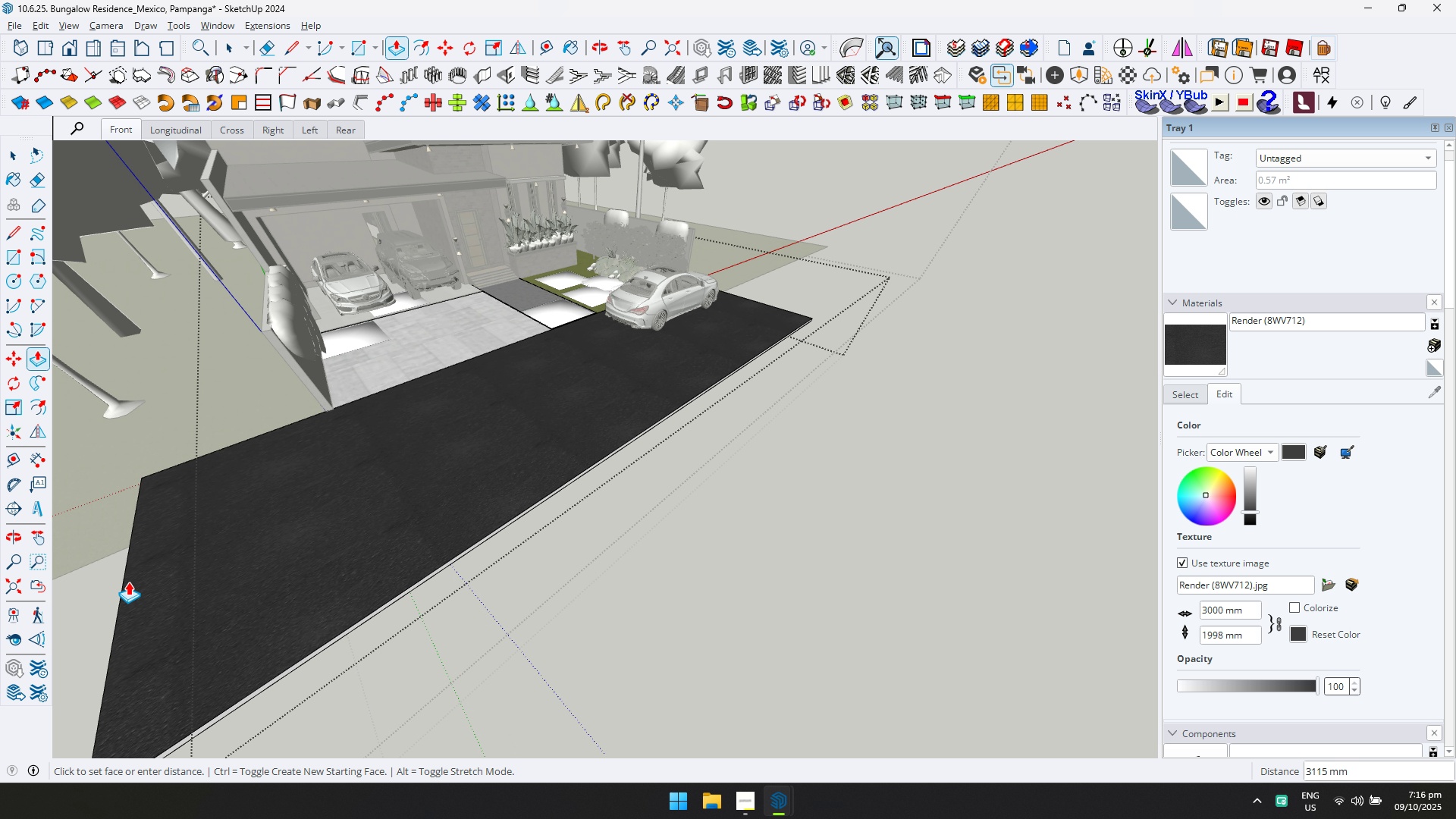 
key(D)
 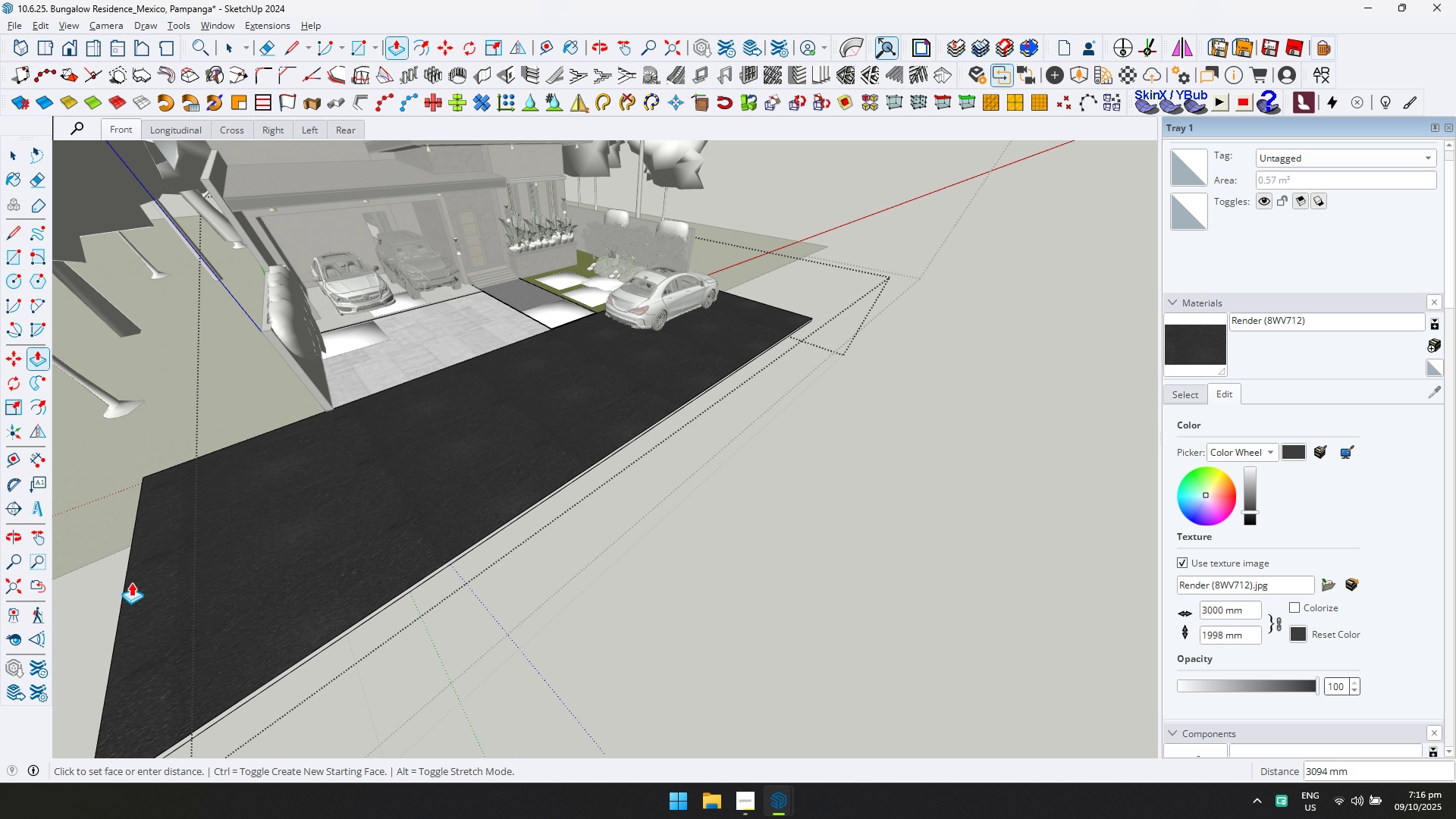 
hold_key(key=ShiftLeft, duration=0.61)
scroll: coordinate [131, 566], scroll_direction: down, amount: 2.0
 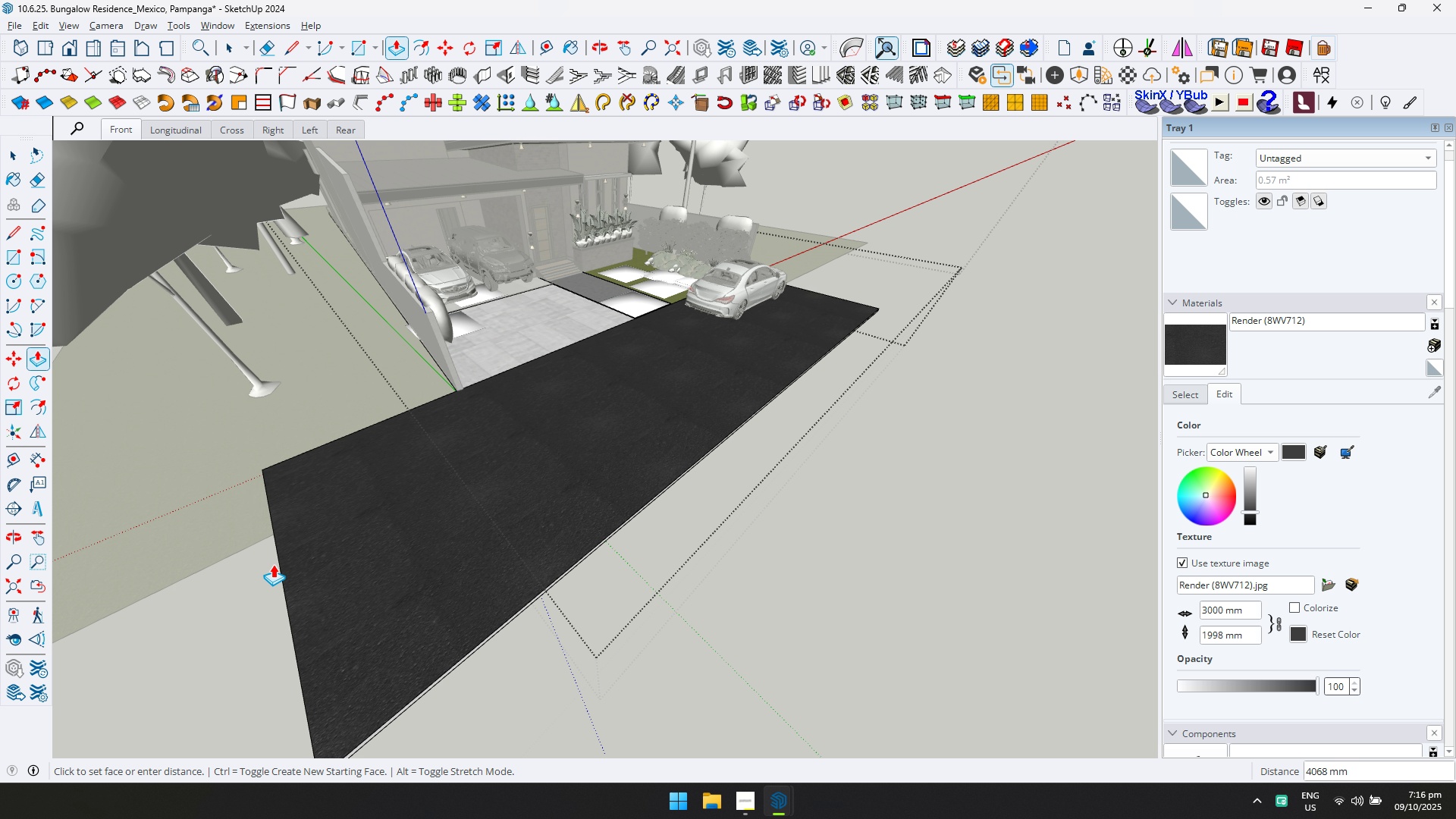 
left_click([273, 565])
 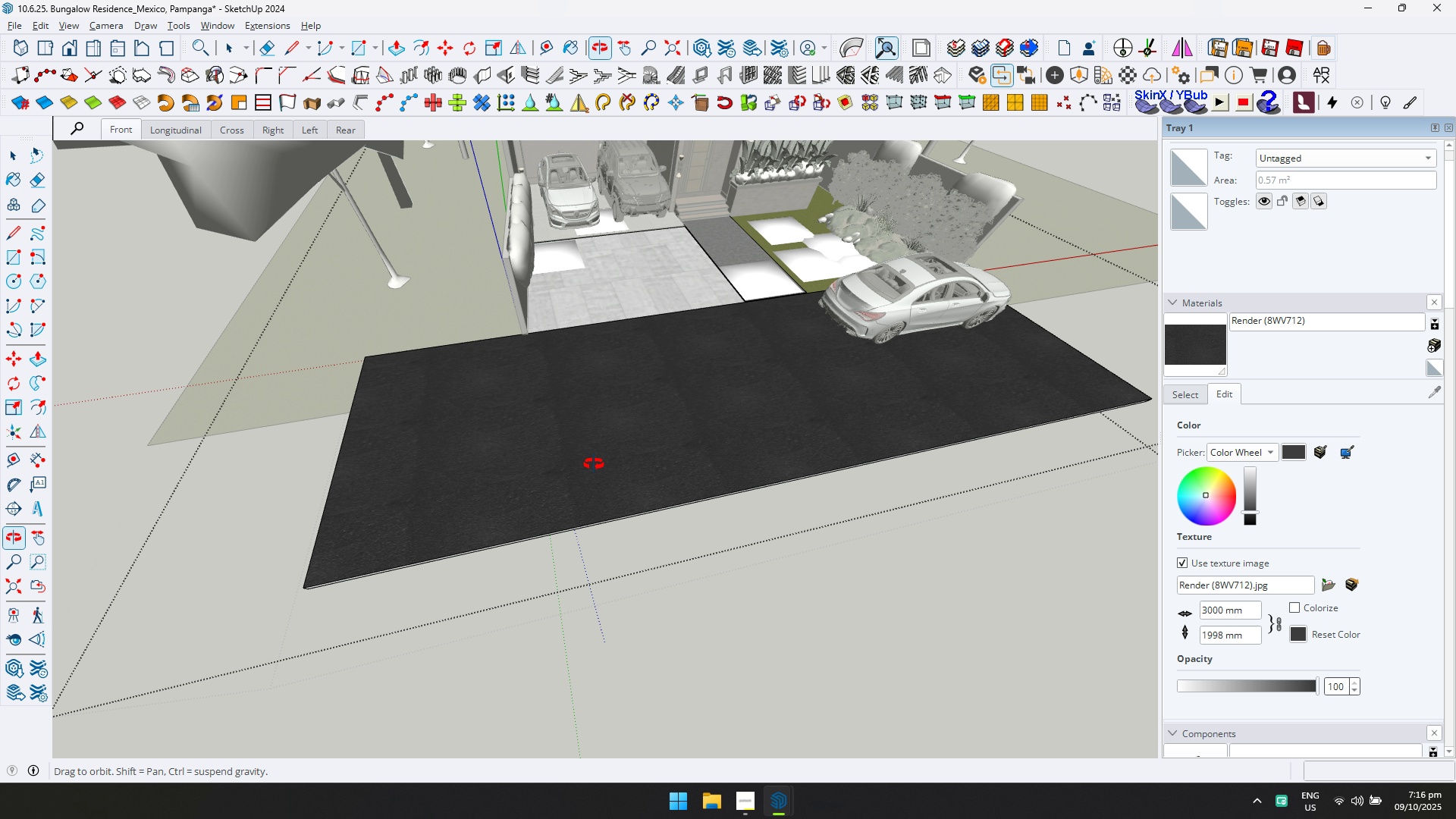 
hold_key(key=ShiftLeft, duration=0.37)
 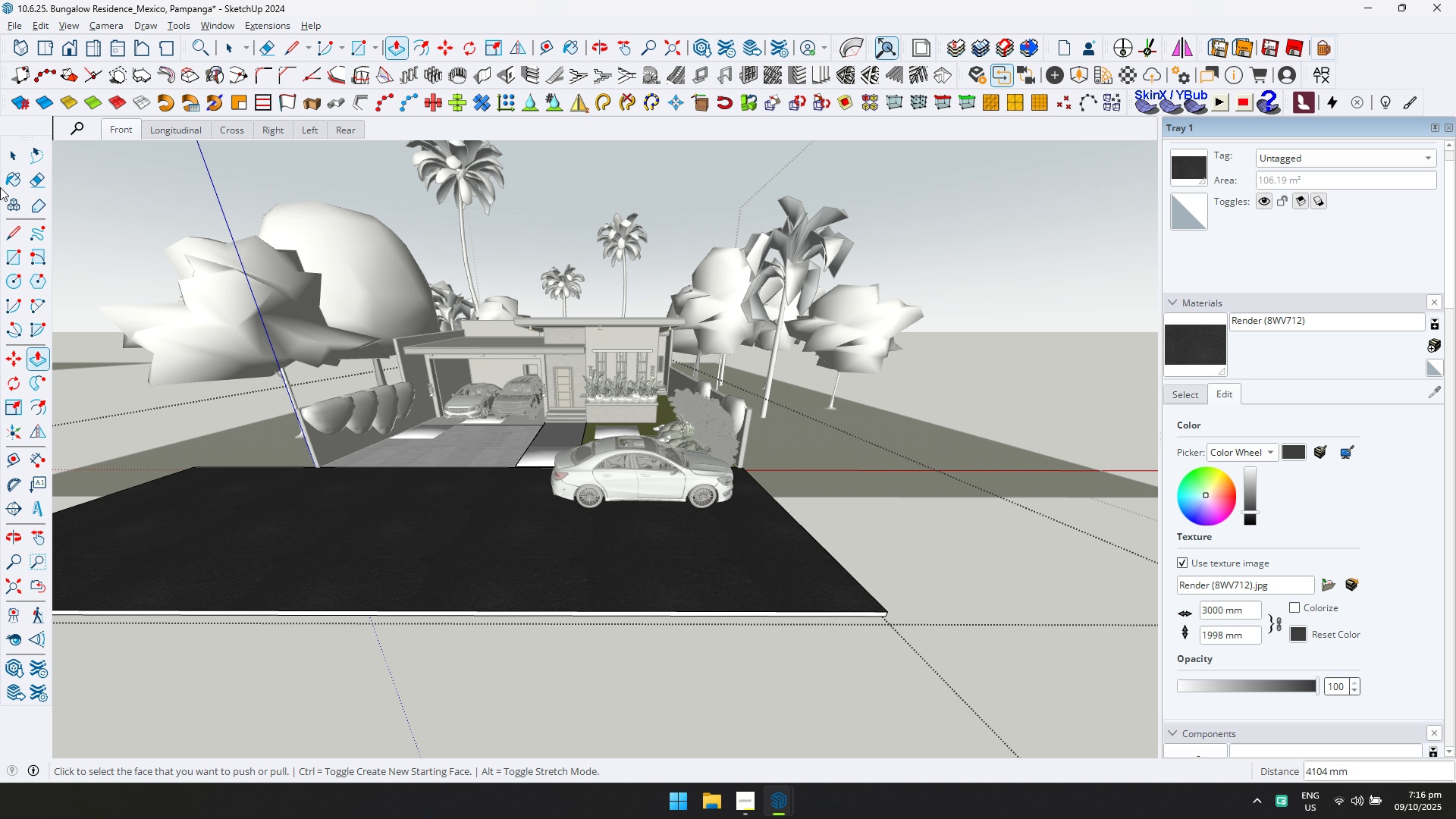 
left_click([13, 152])
 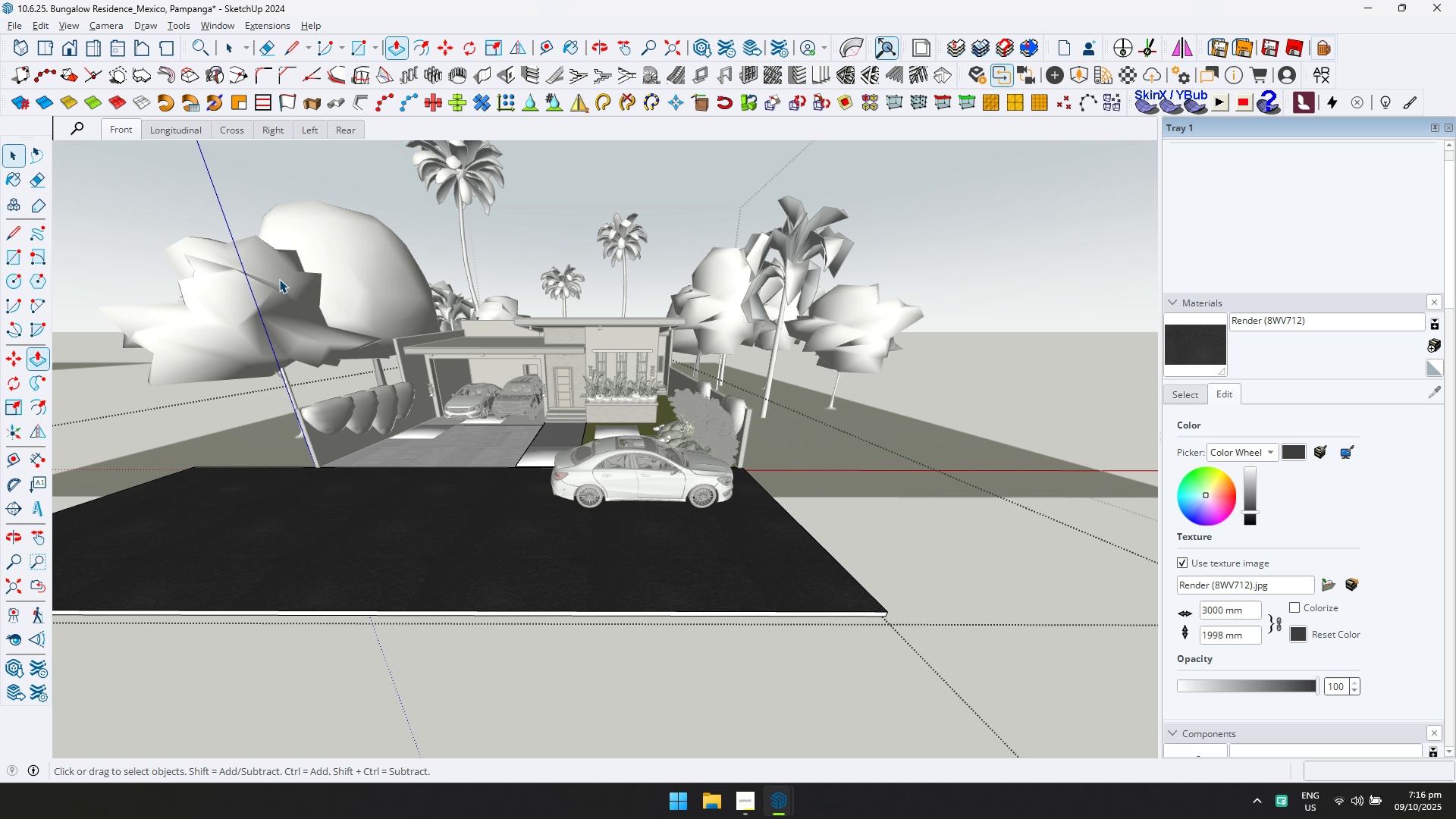 
key(Escape)
 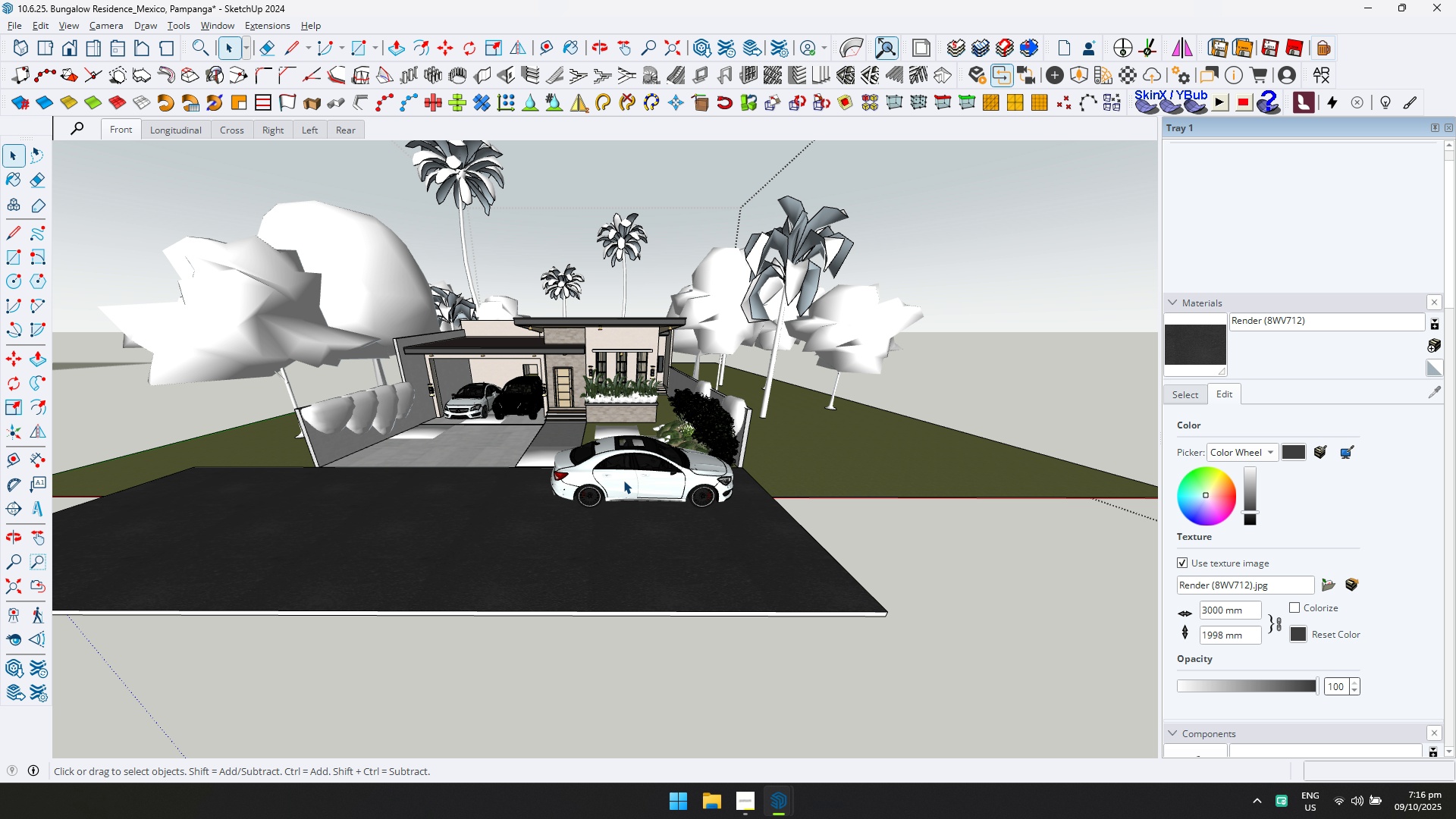 
left_click([624, 480])
 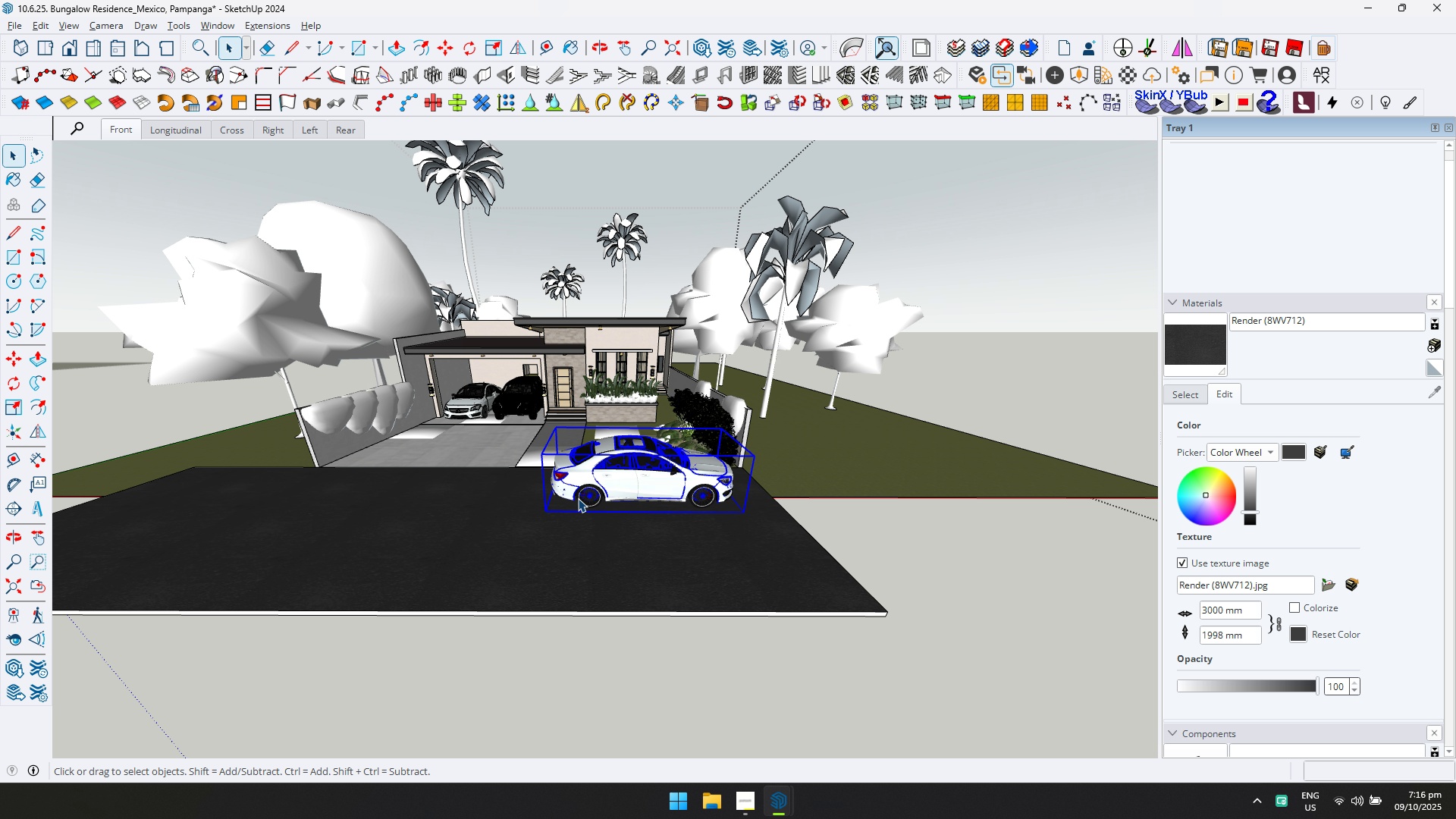 
key(Q)
 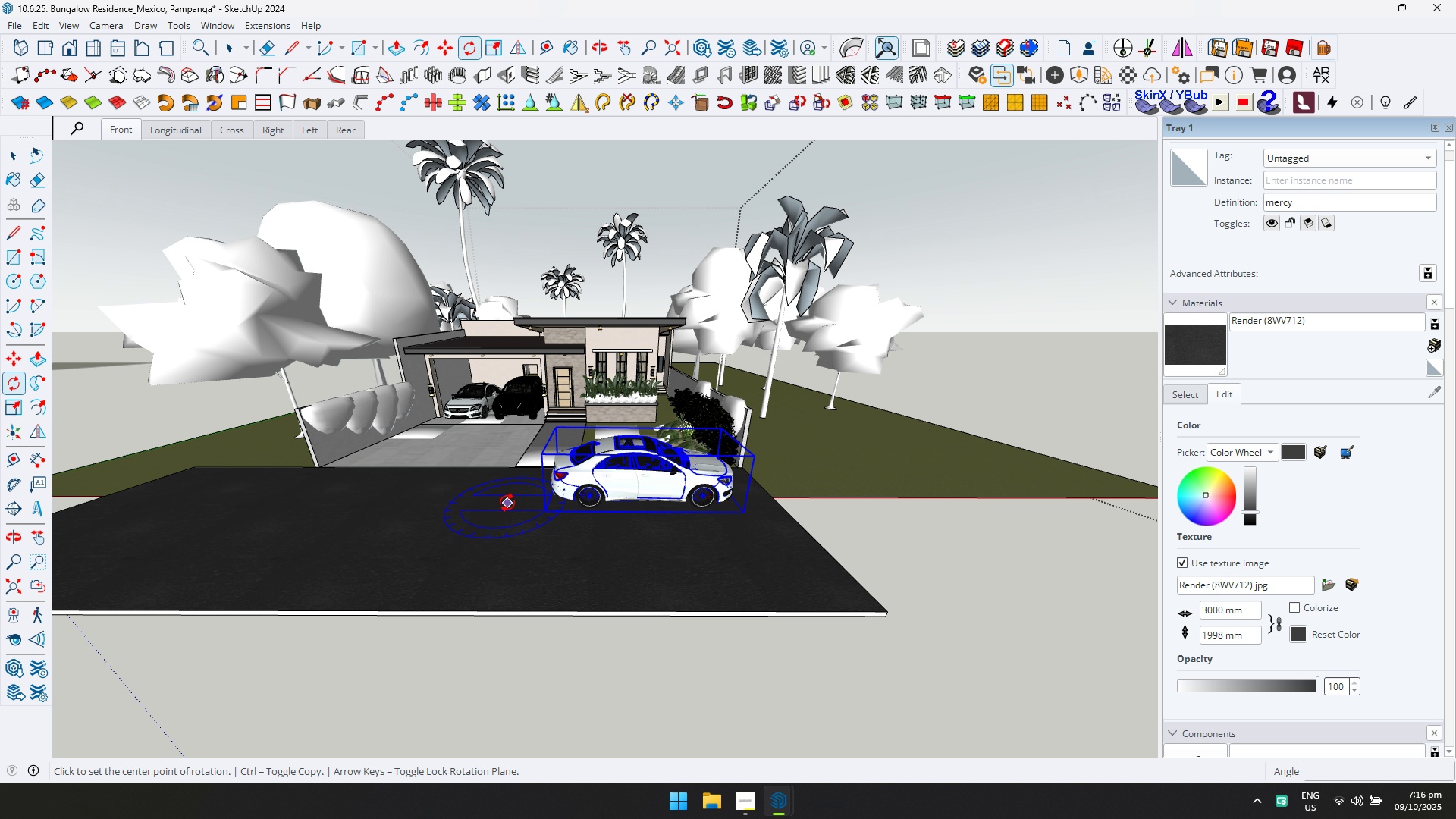 
left_click([507, 503])
 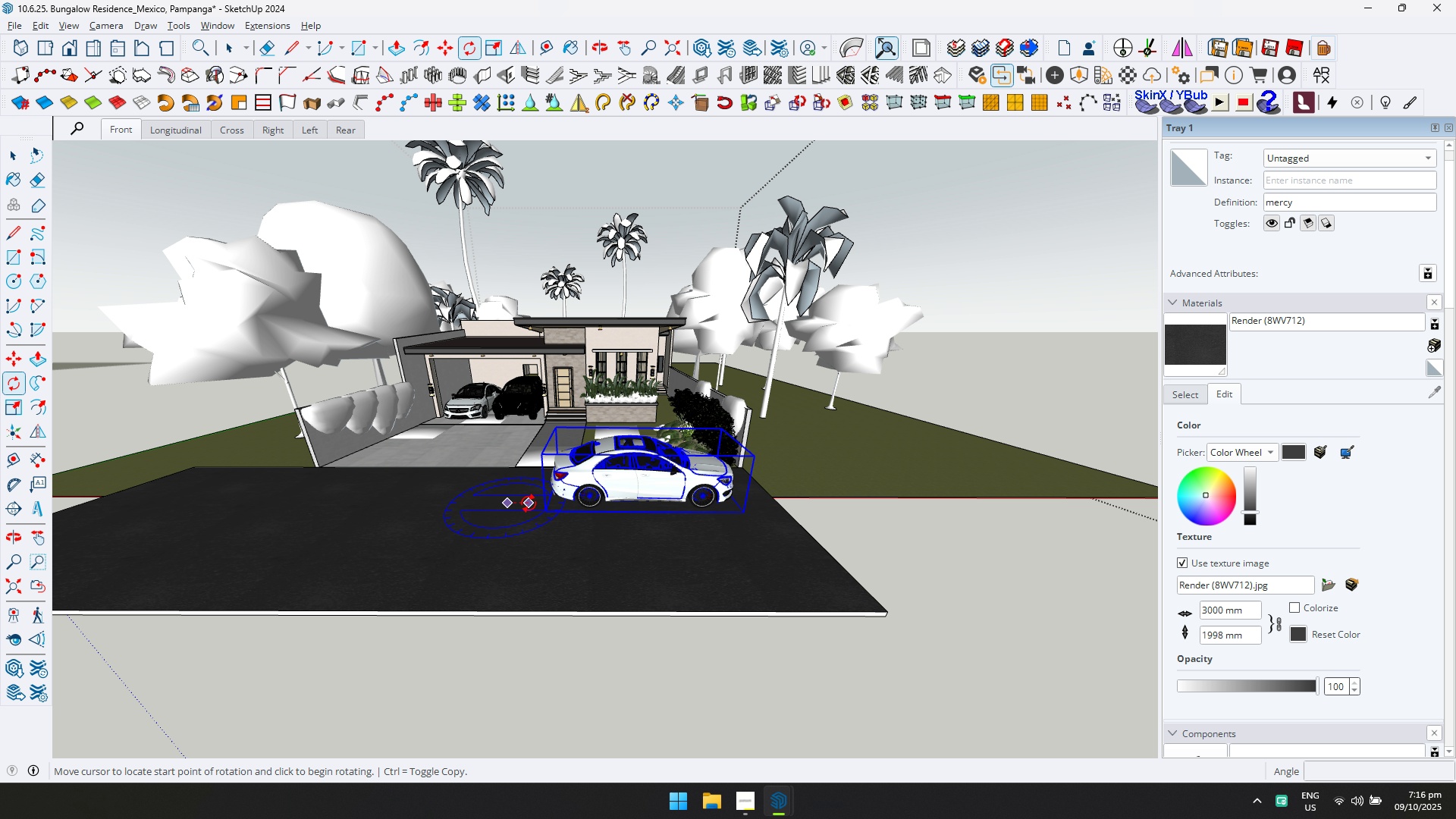 
left_click([529, 504])
 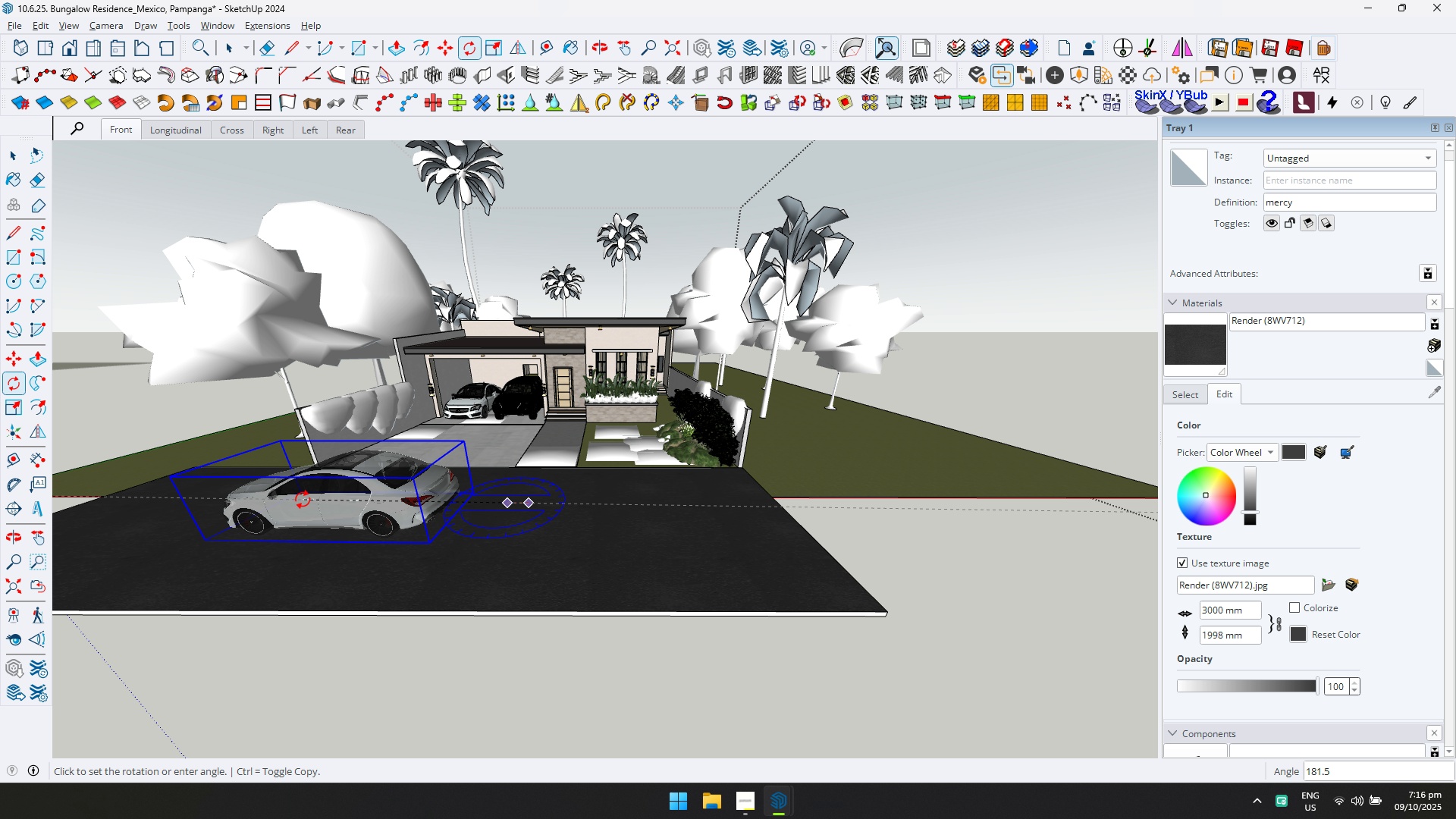 
left_click([303, 501])
 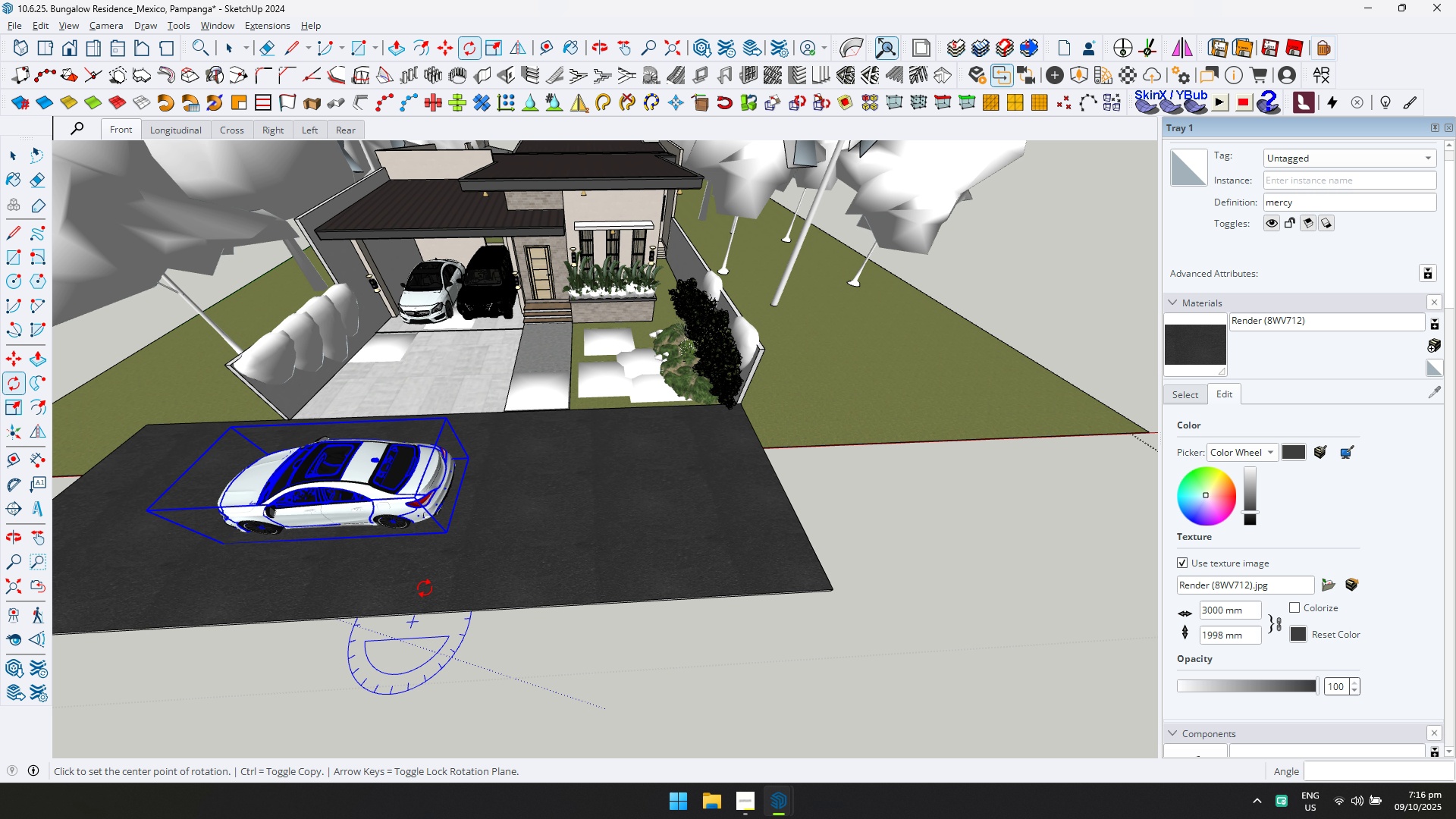 
key(M)
 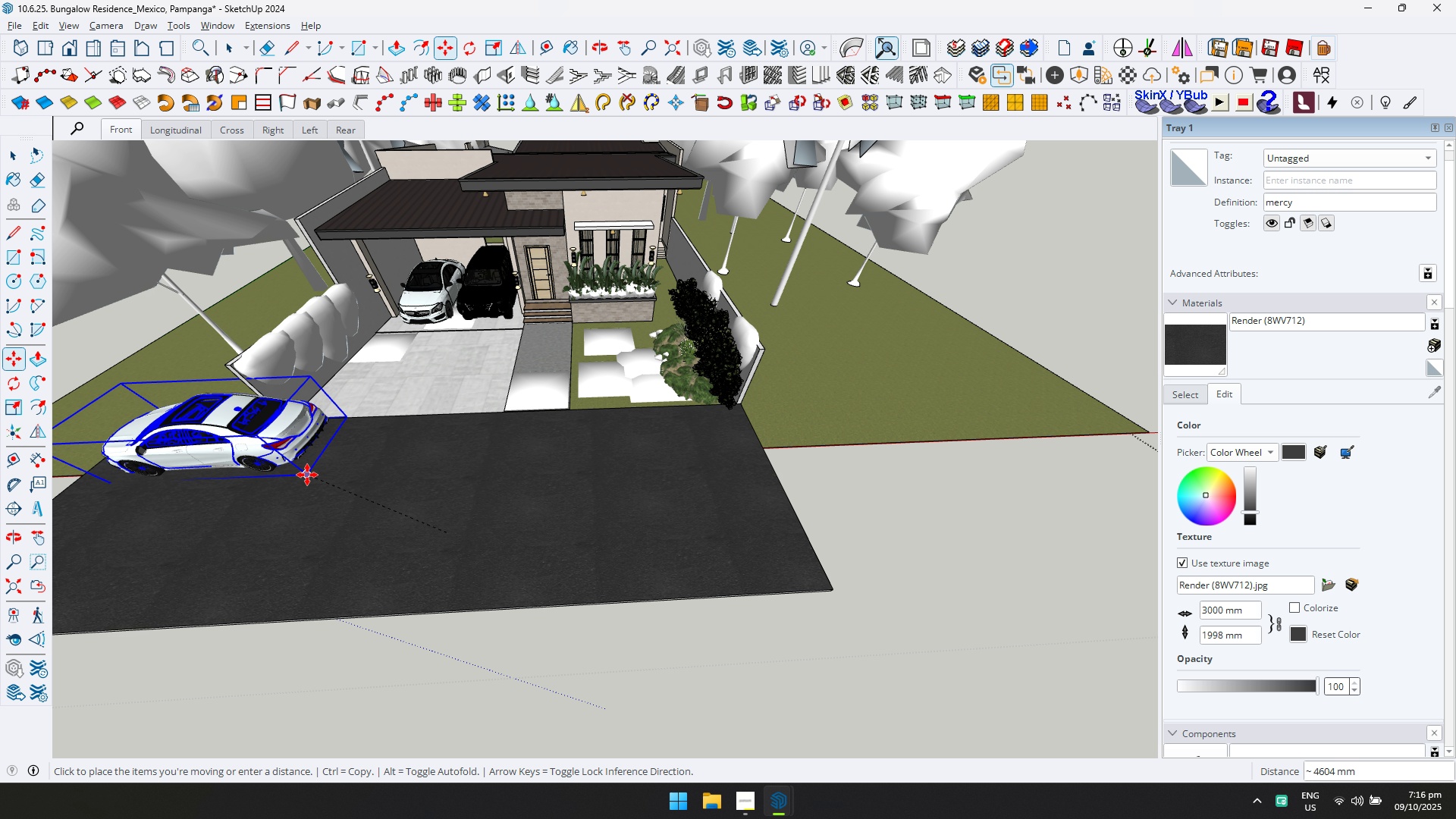 
left_click([313, 475])
 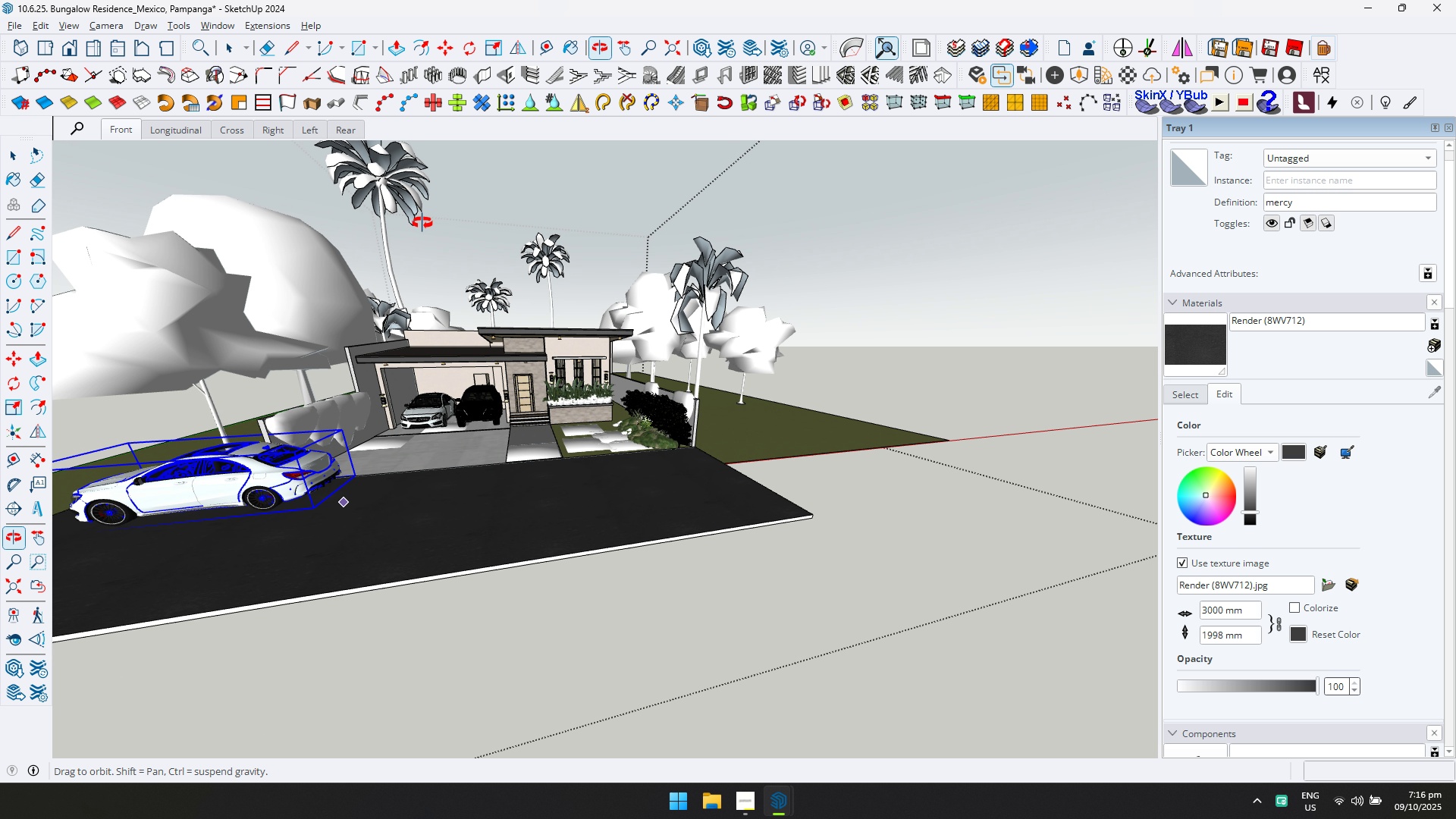 
key(Alt+AltLeft)
 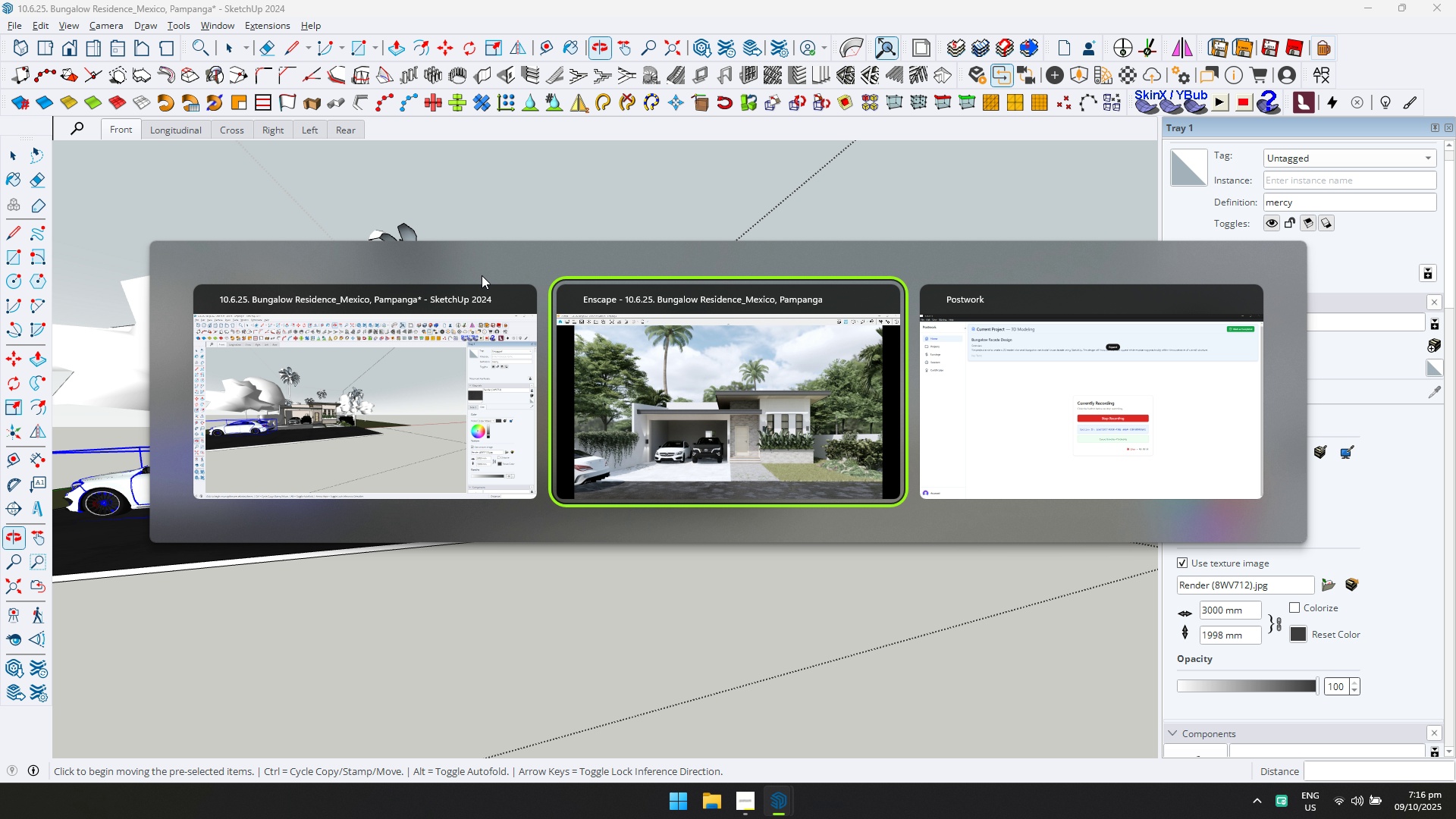 
key(Alt+Tab)
 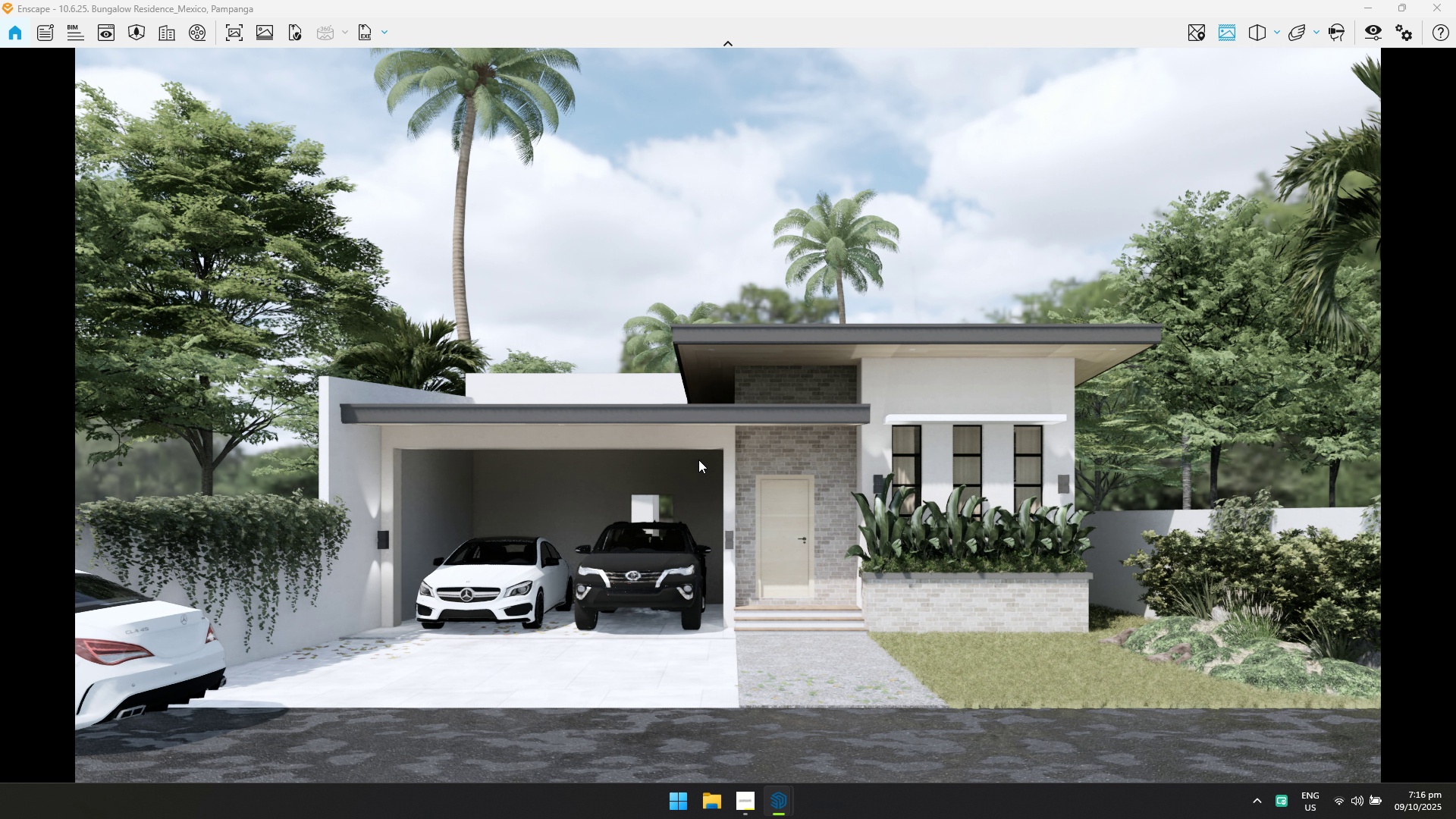 
key(Alt+AltLeft)
 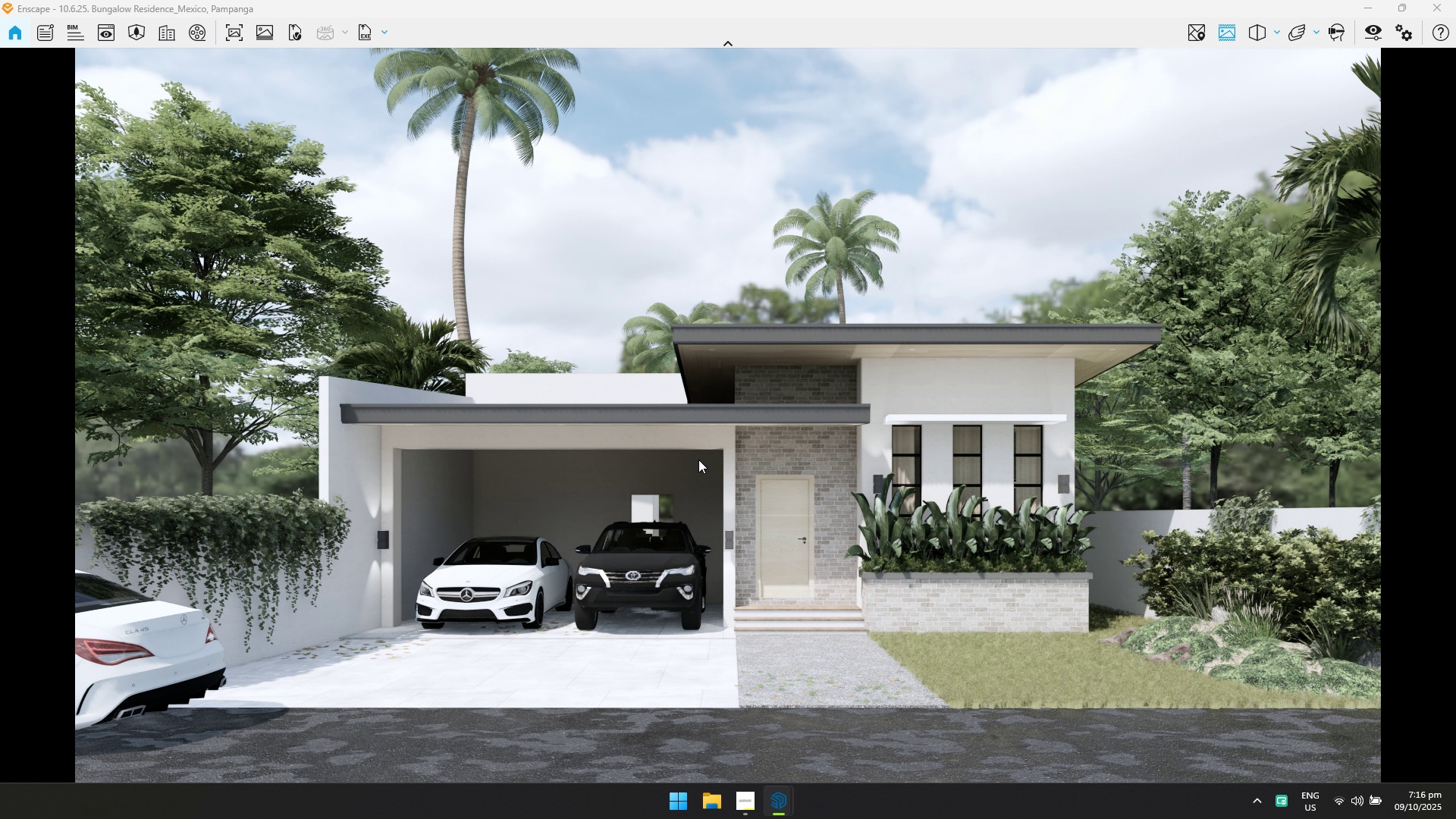 
key(Alt+Tab)
 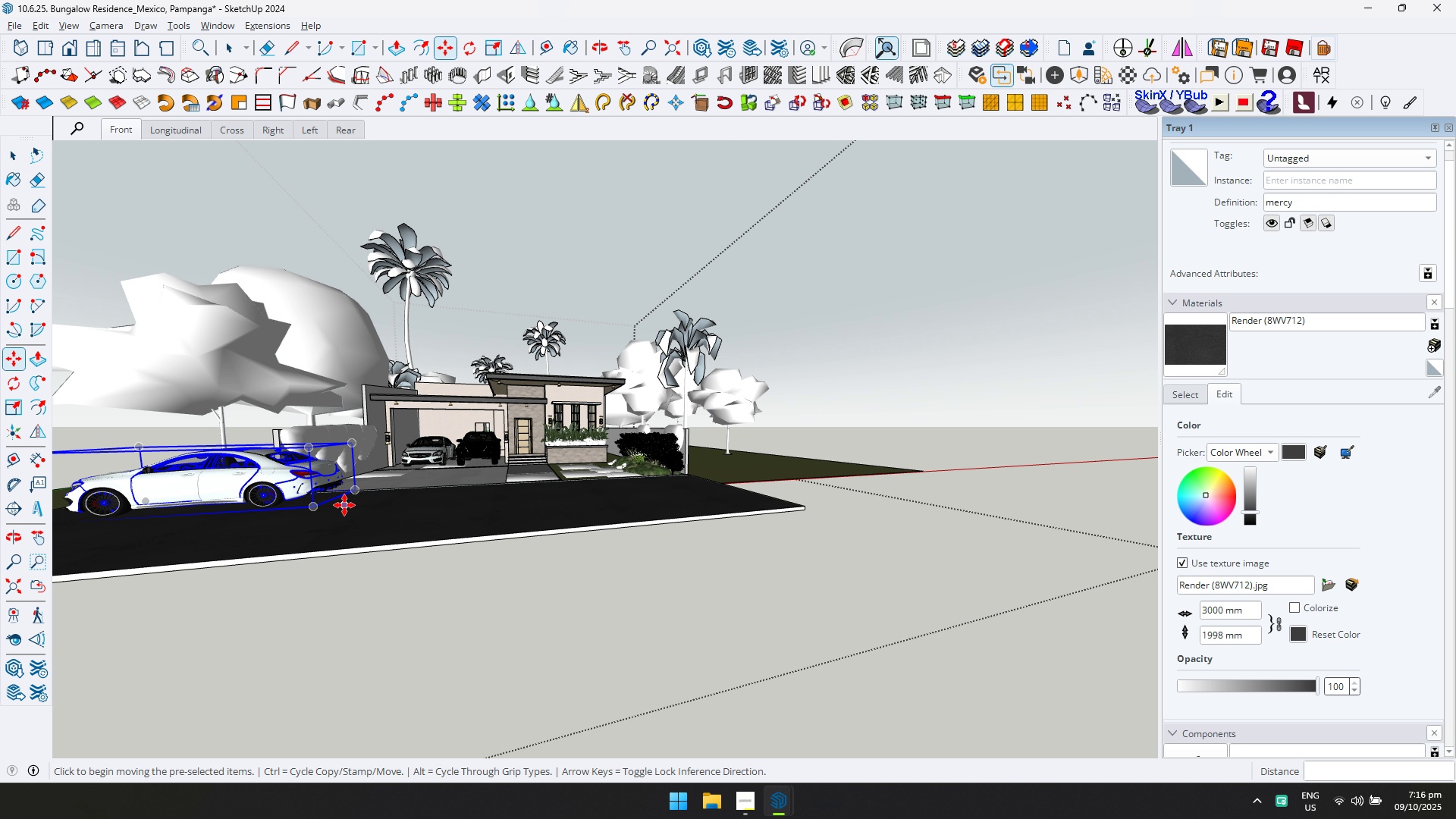 
scroll: coordinate [344, 500], scroll_direction: up, amount: 2.0
 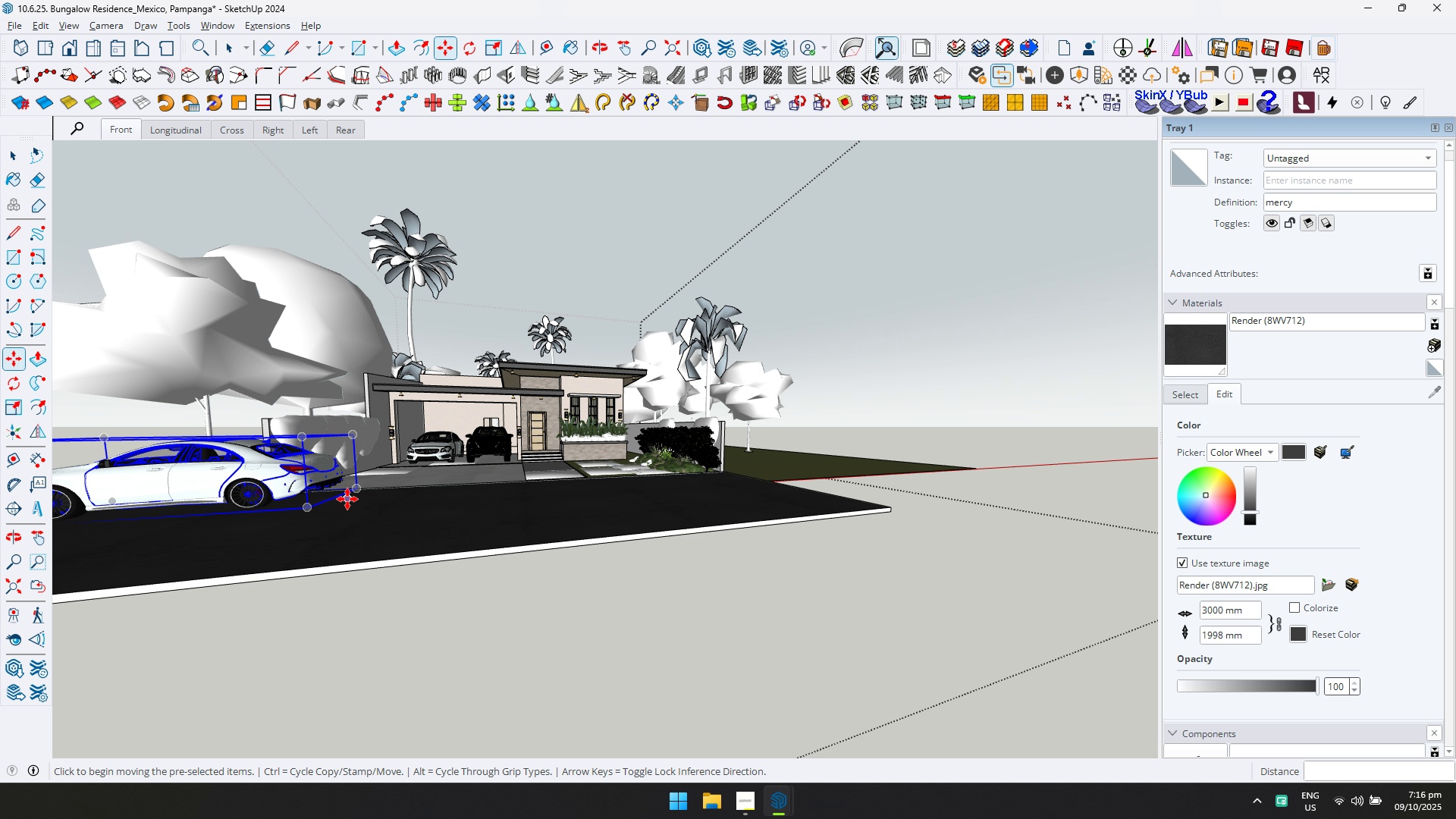 
left_click_drag(start_coordinate=[348, 499], to_coordinate=[346, 504])
 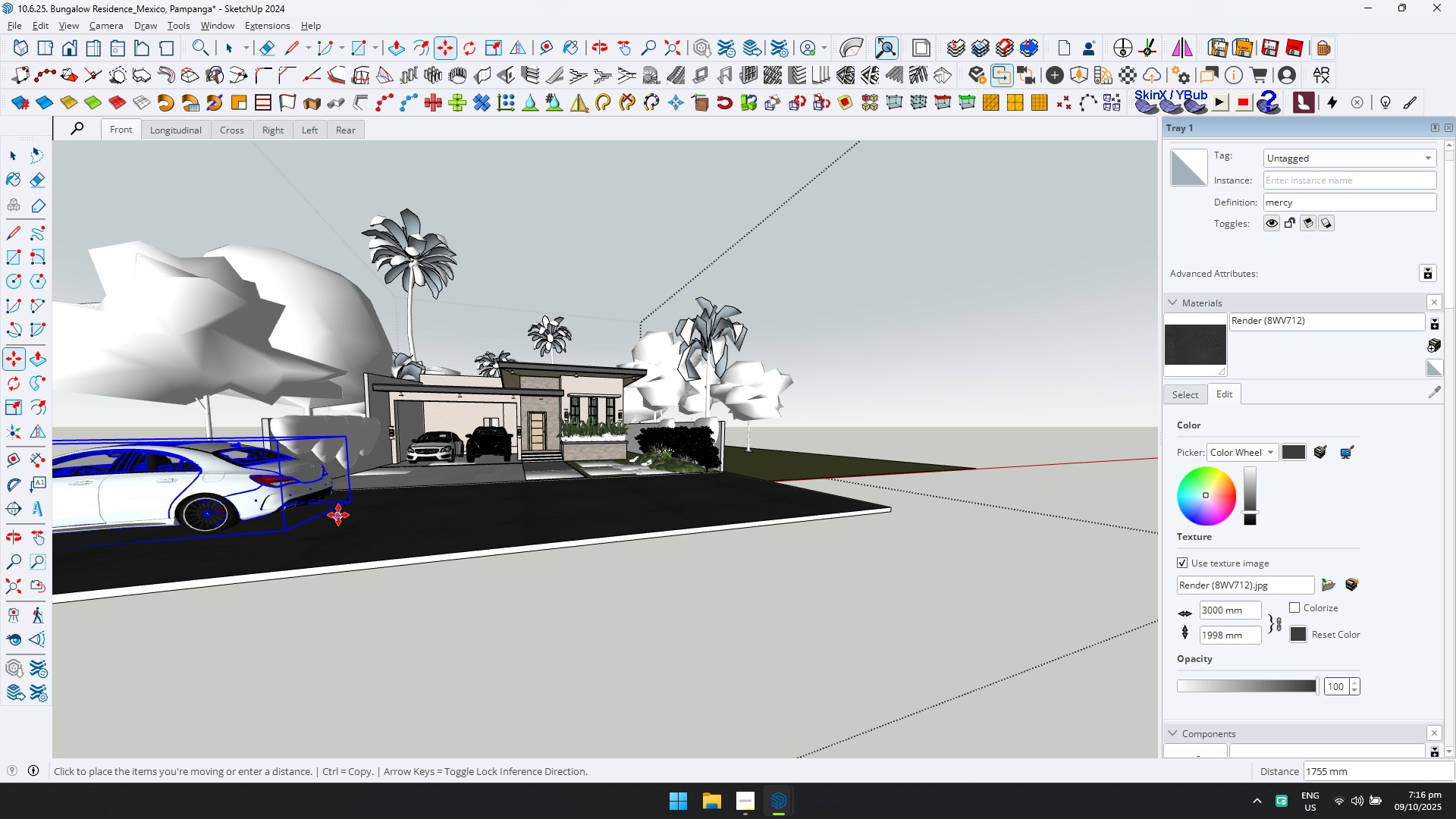 
left_click([336, 511])
 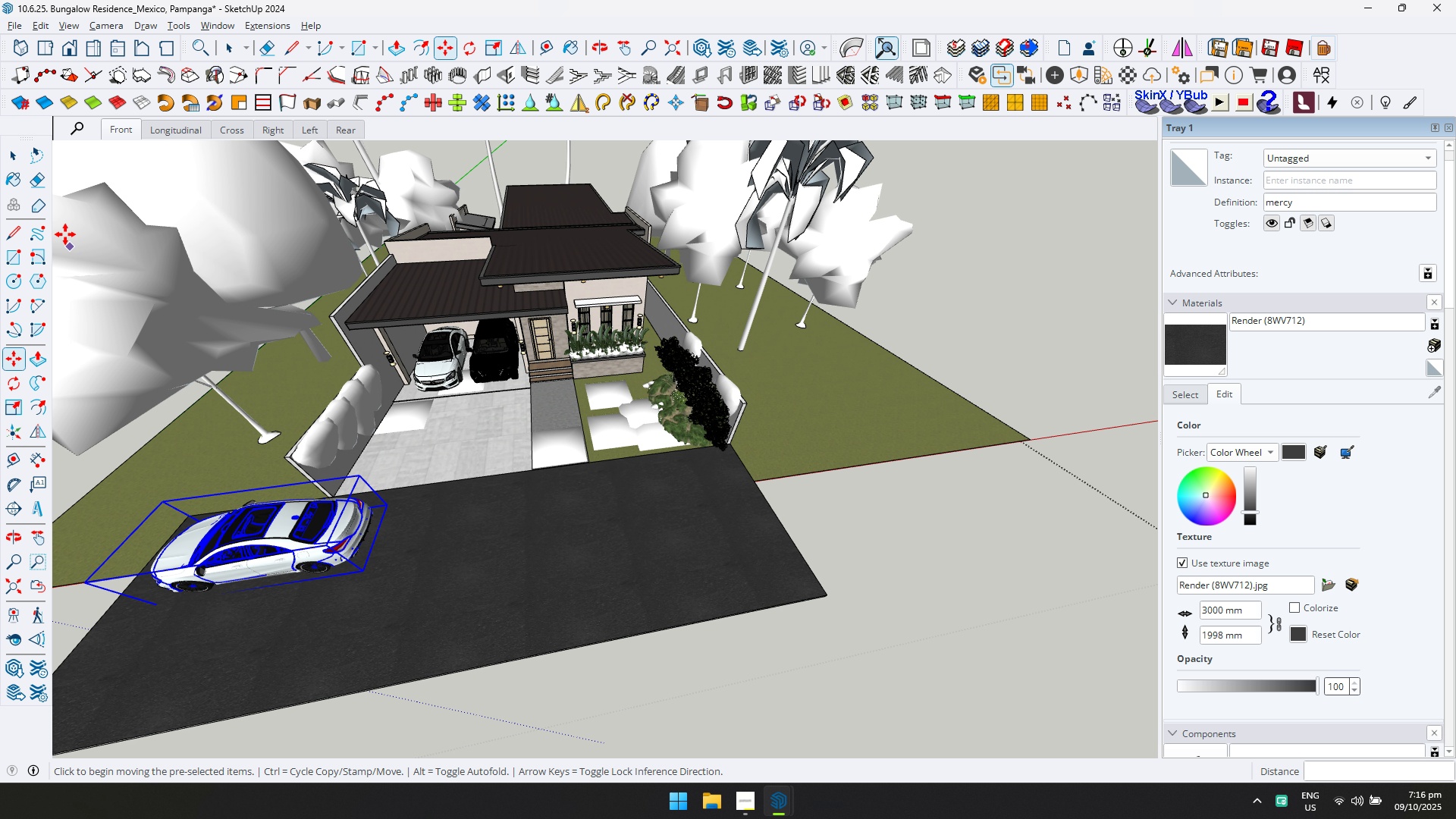 
left_click([9, 158])
 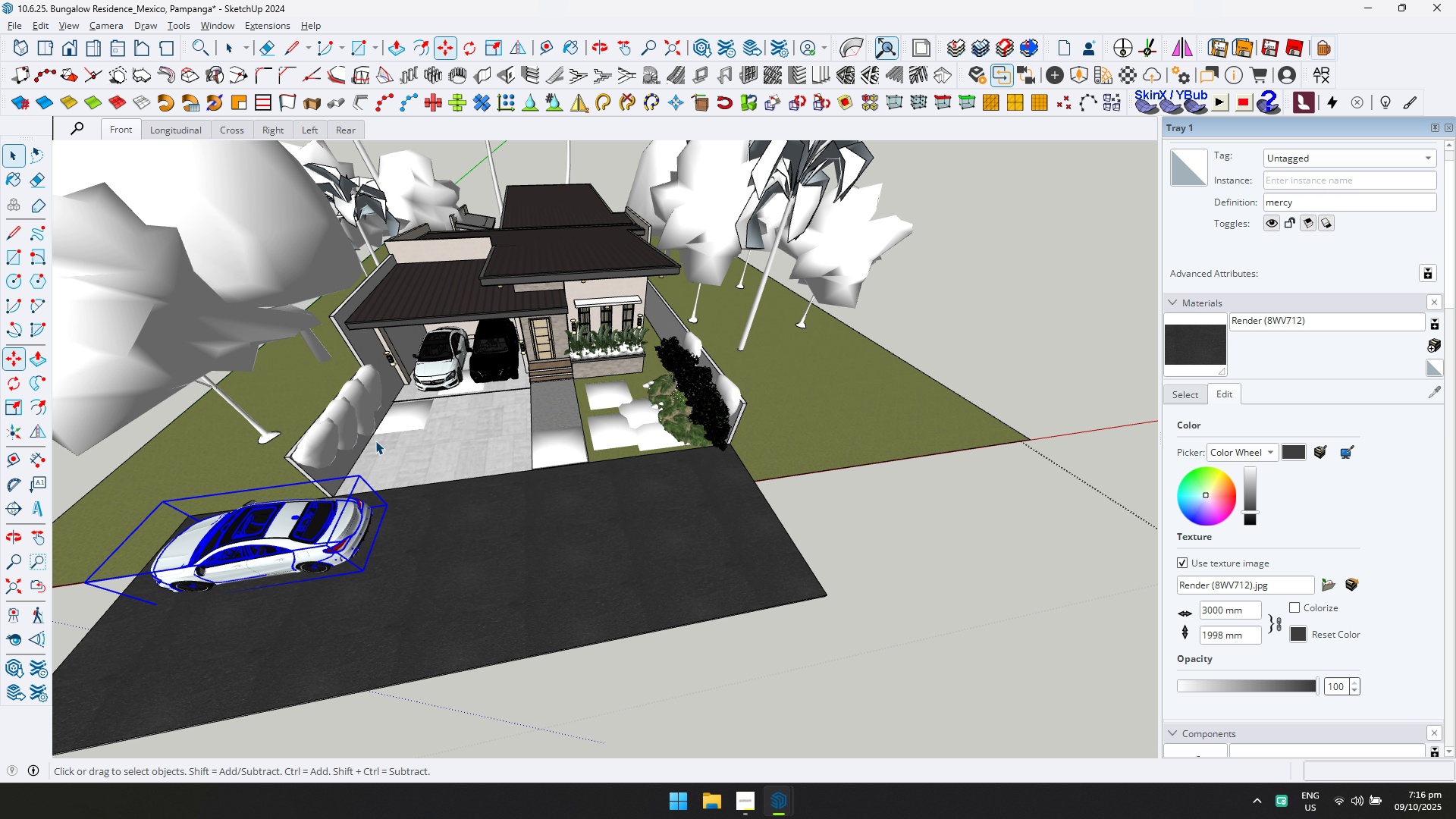 
scroll: coordinate [412, 469], scroll_direction: down, amount: 3.0
 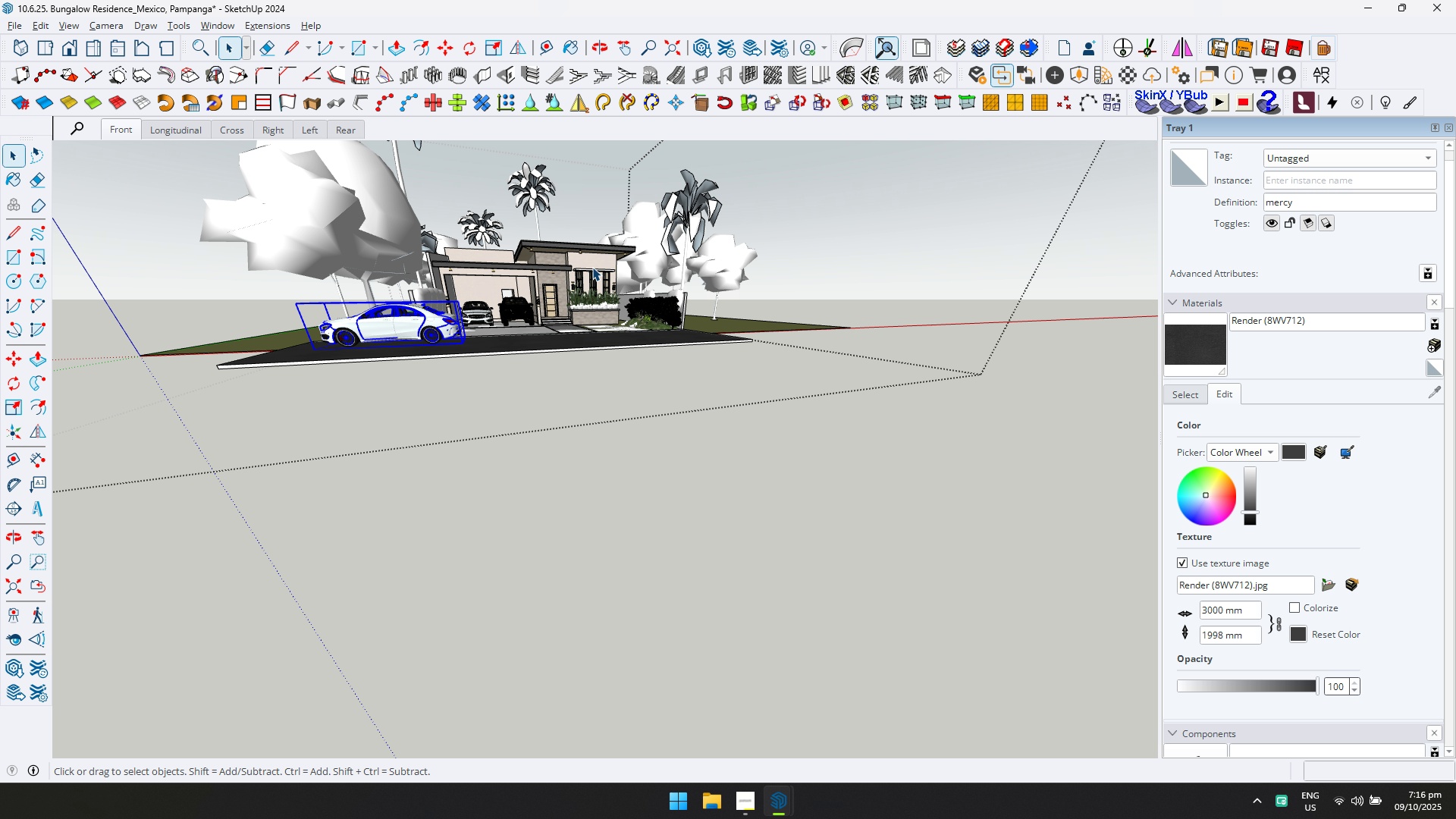 
key(Shift+ShiftLeft)
 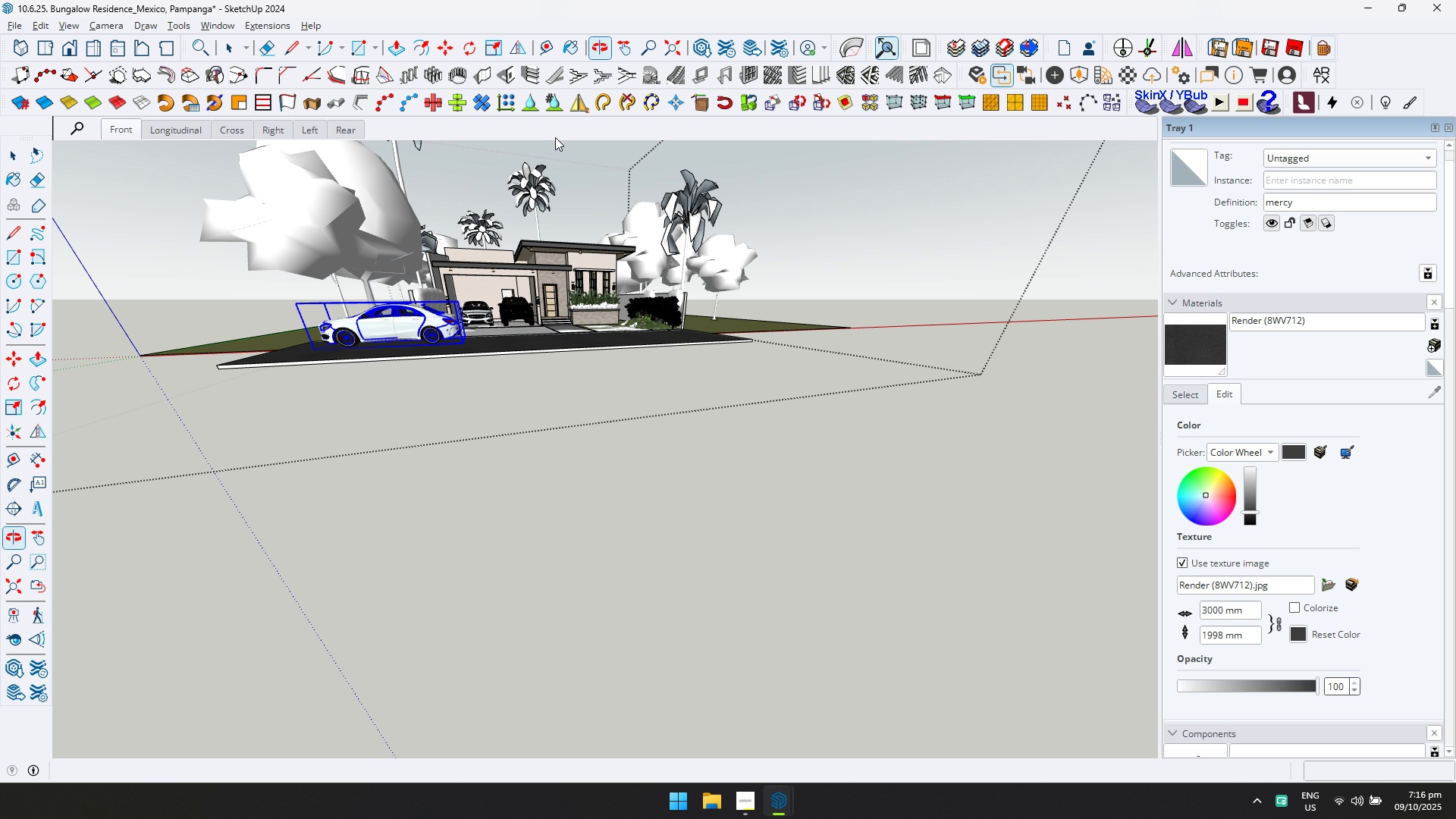 
scroll: coordinate [577, 356], scroll_direction: up, amount: 13.0
 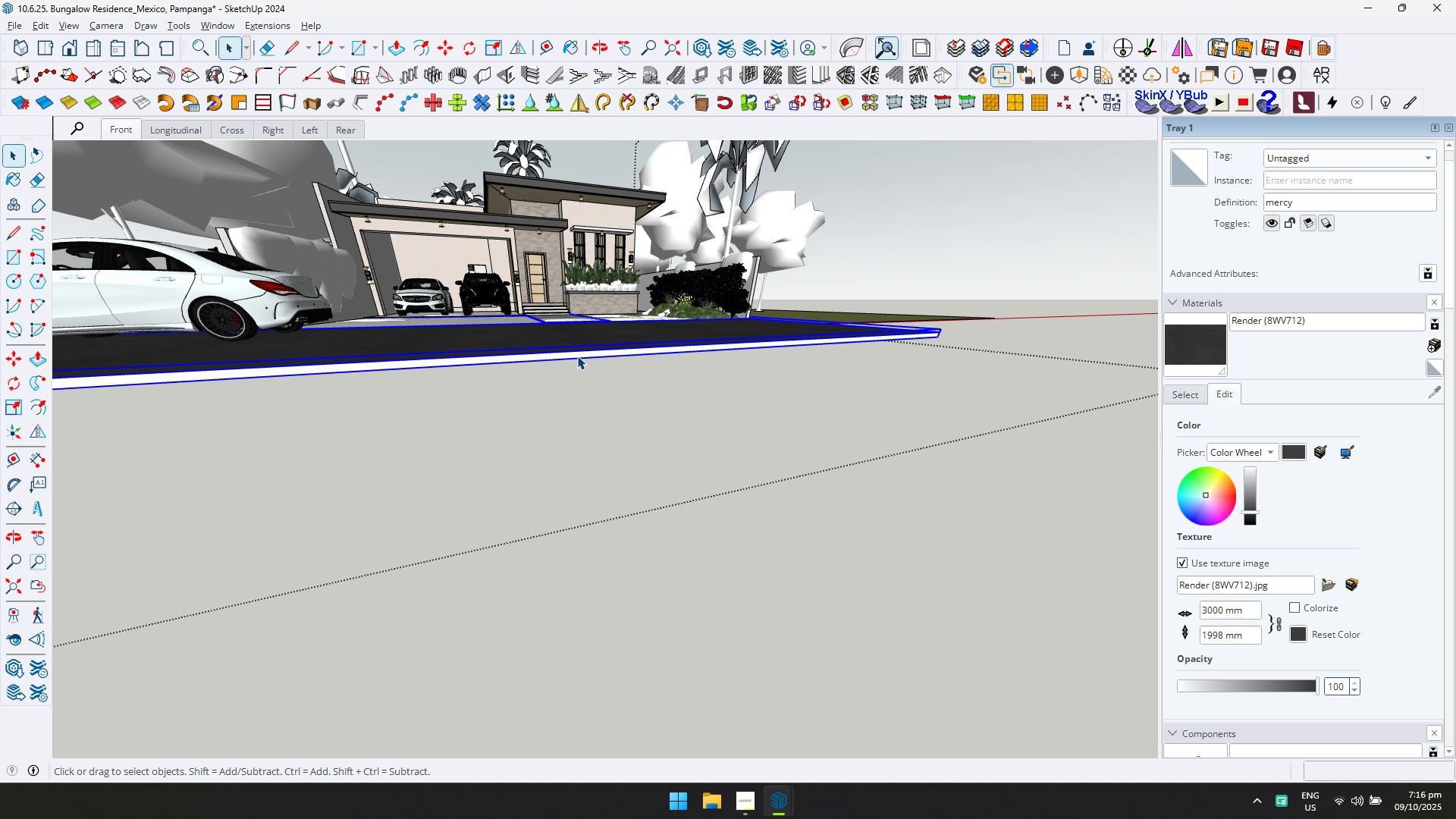 
double_click([577, 356])
 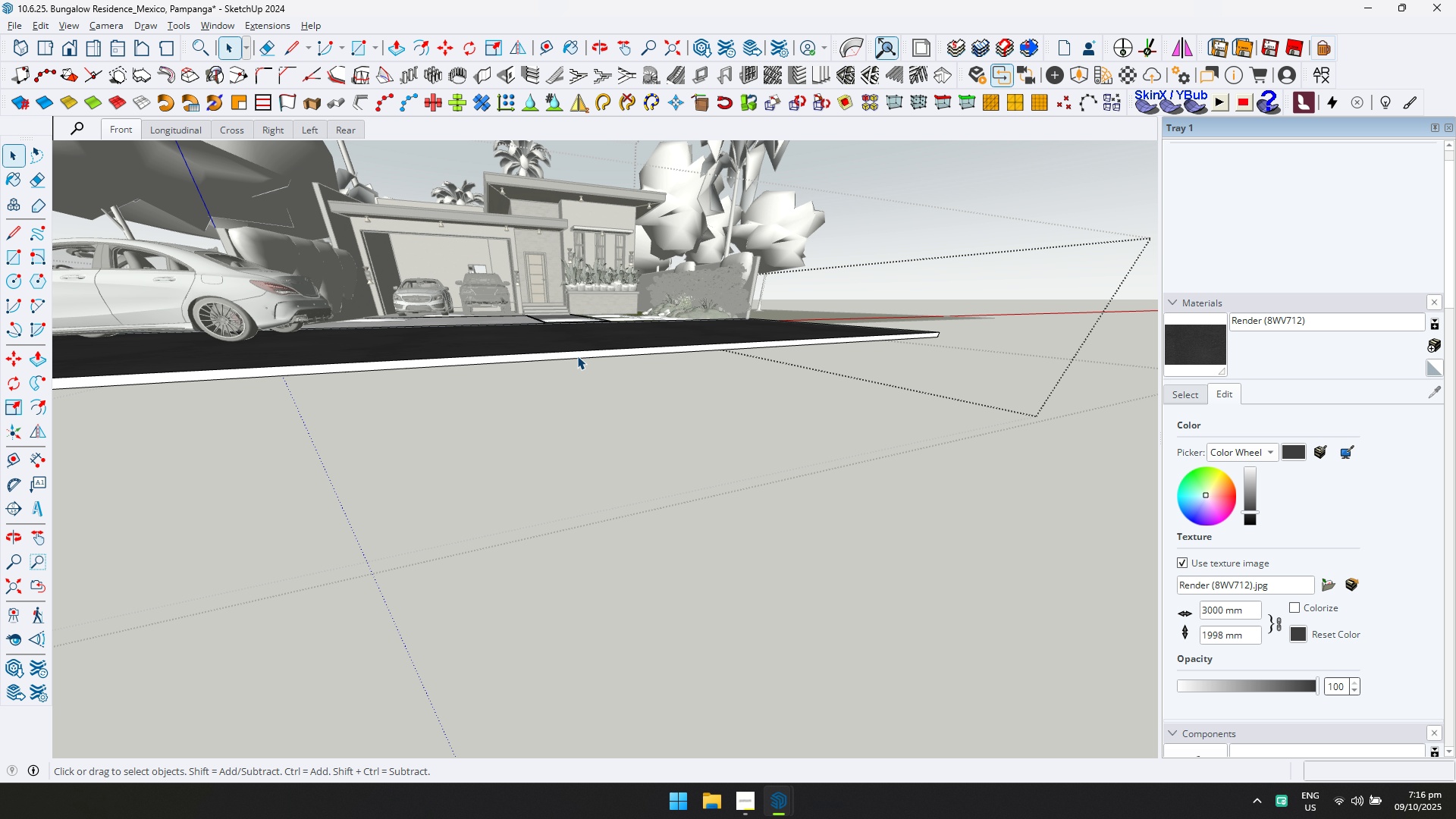 
key(P)
 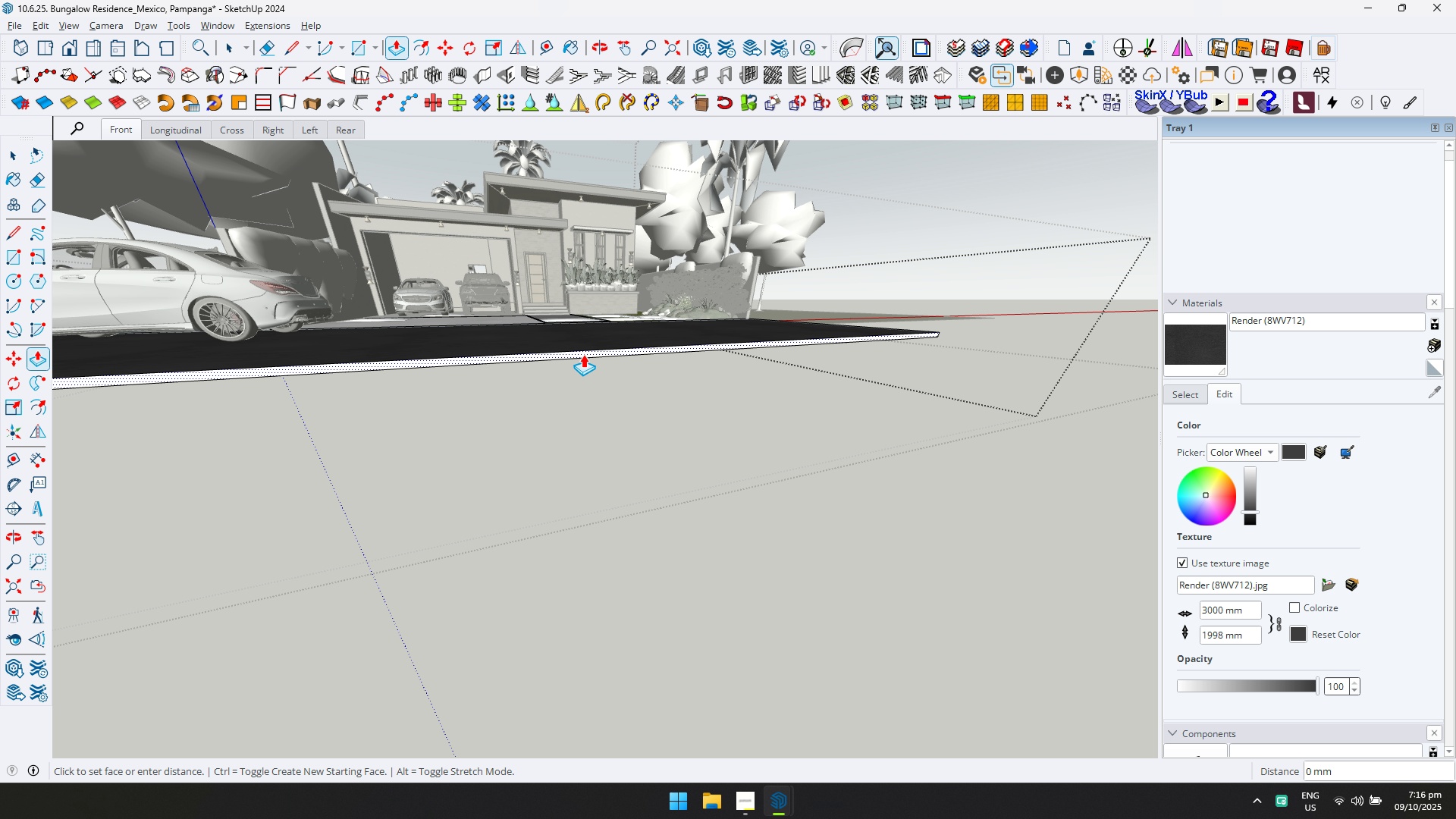 
double_click([583, 354])
 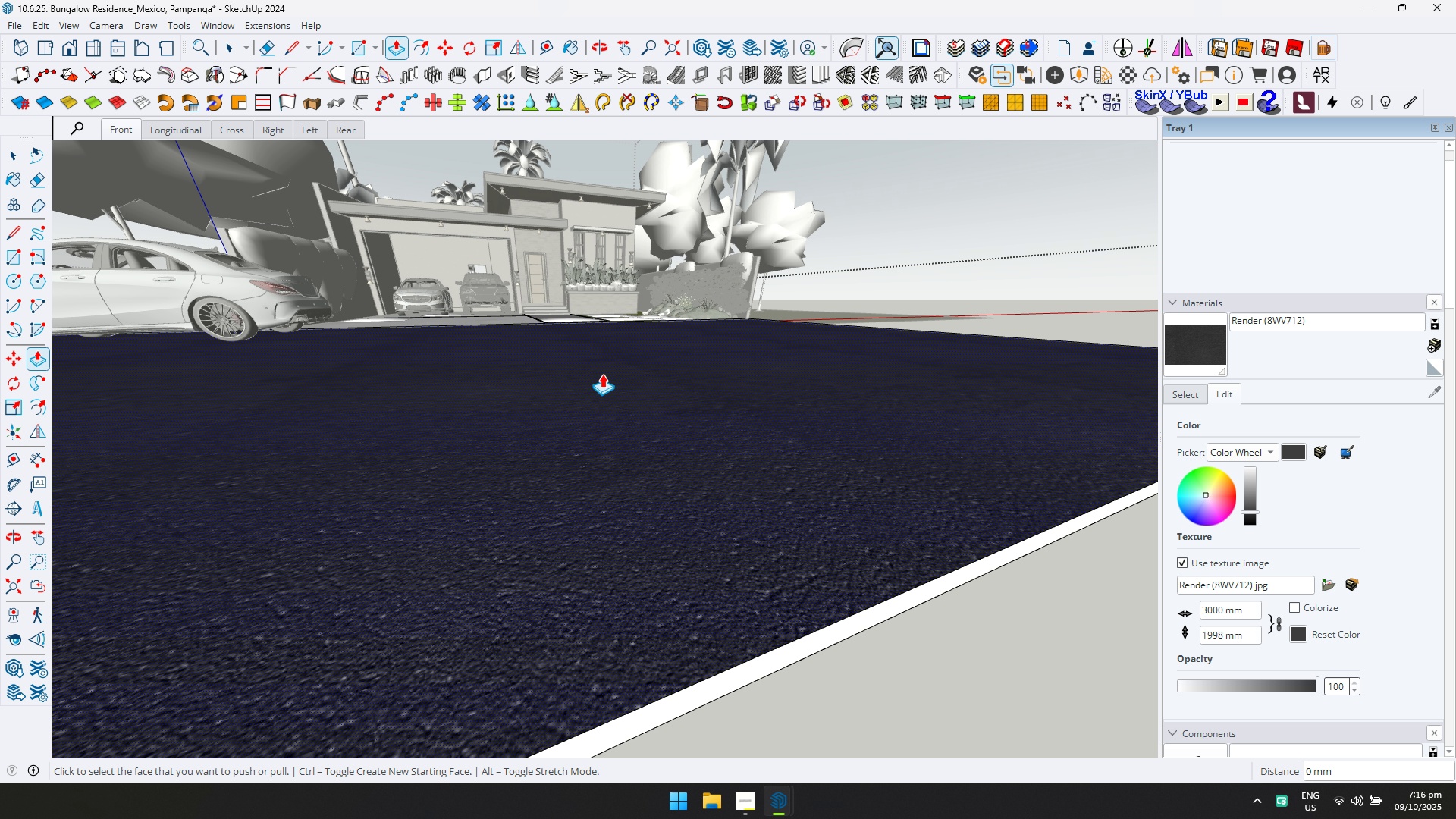 
scroll: coordinate [623, 366], scroll_direction: down, amount: 8.0
 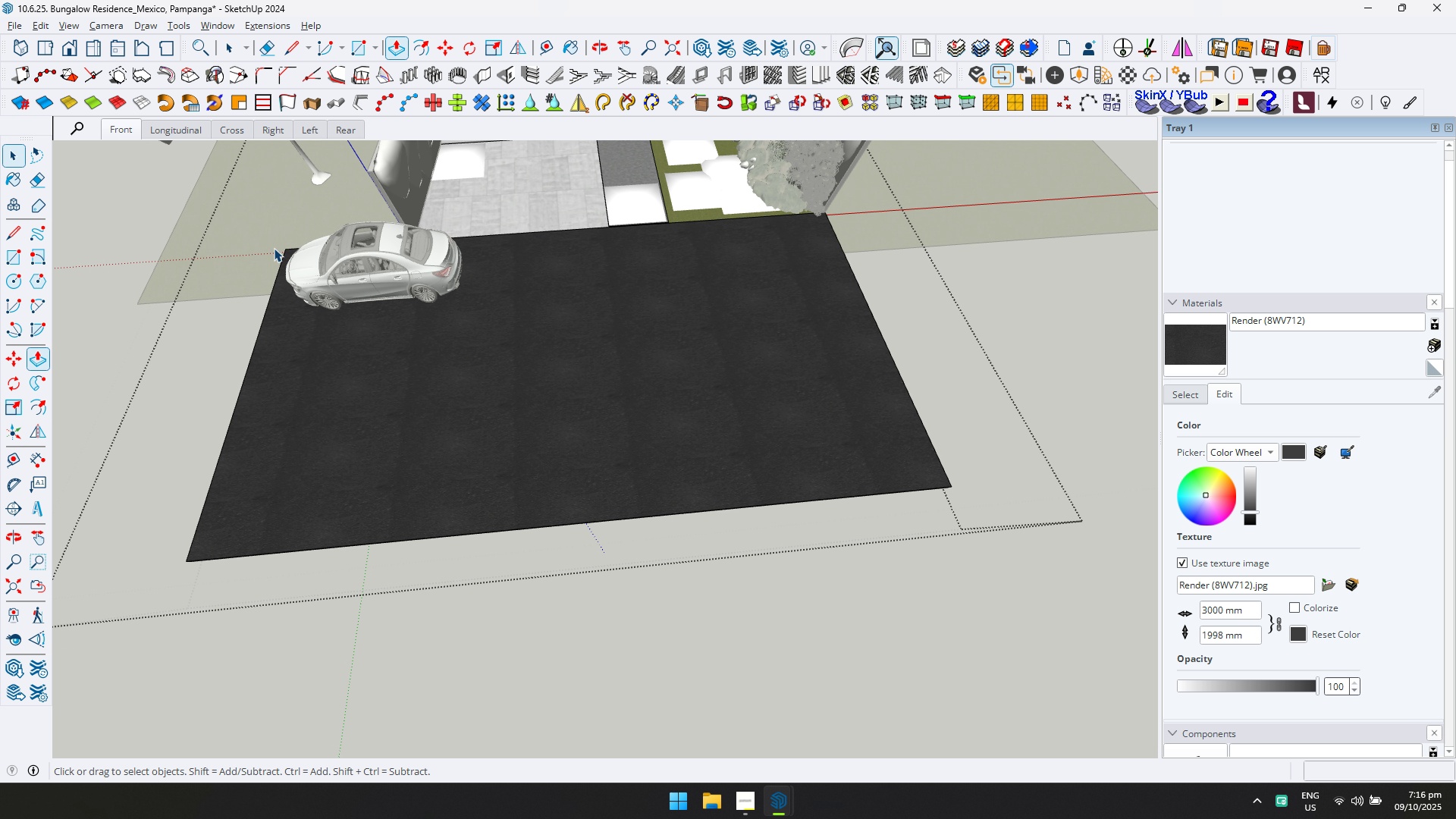 
key(Escape)
 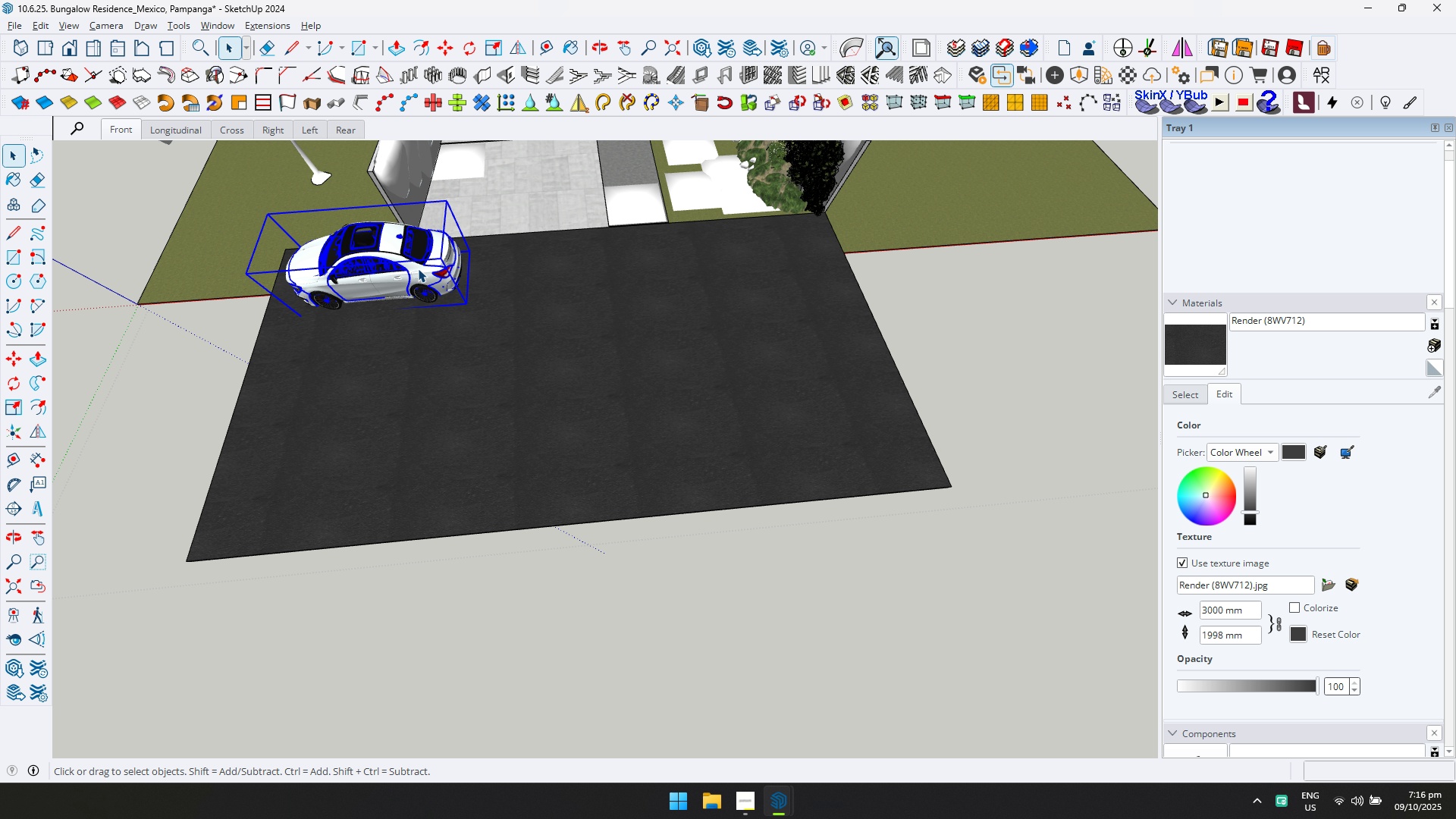 
left_click([418, 268])
 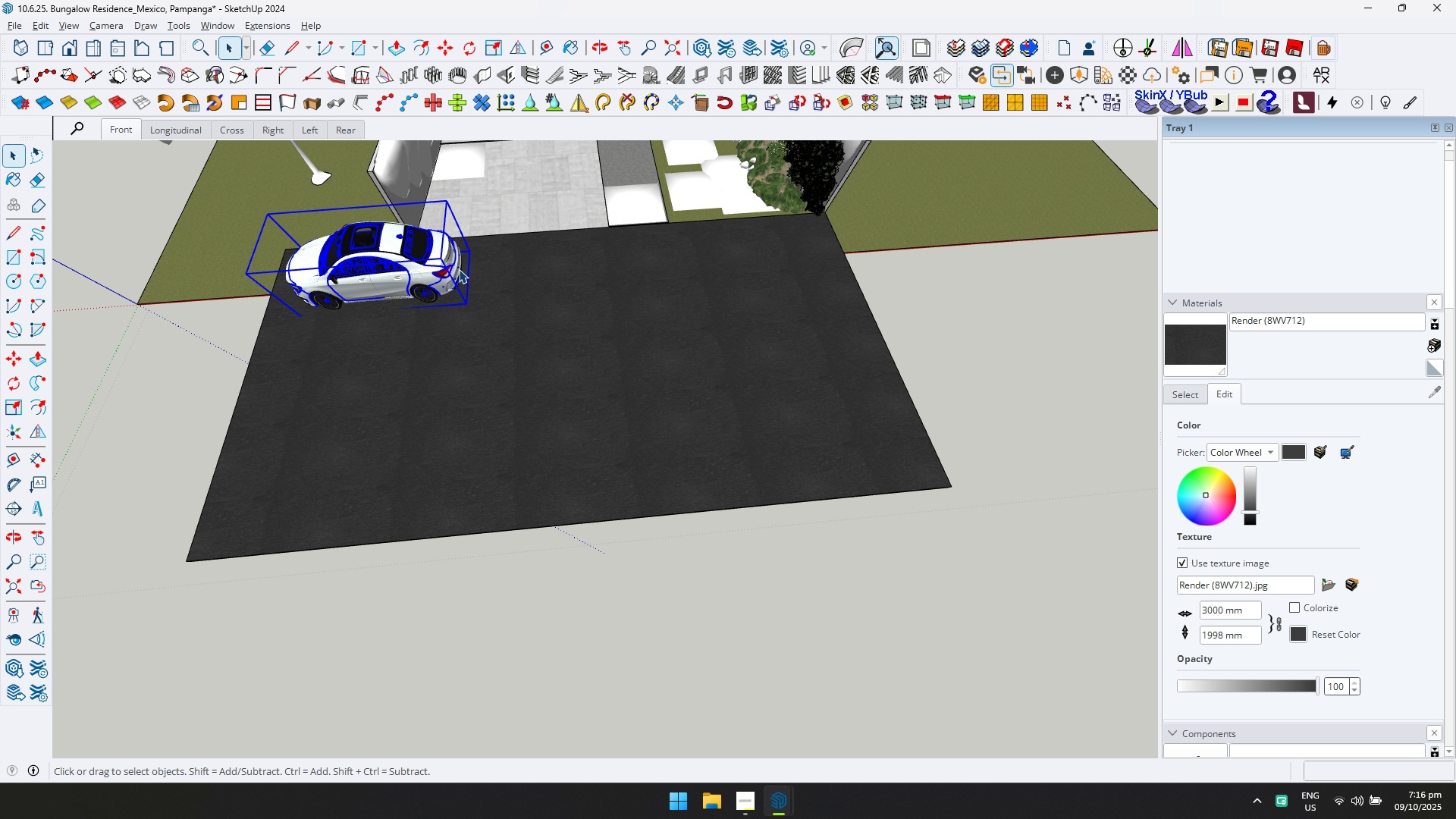 
key(M)
 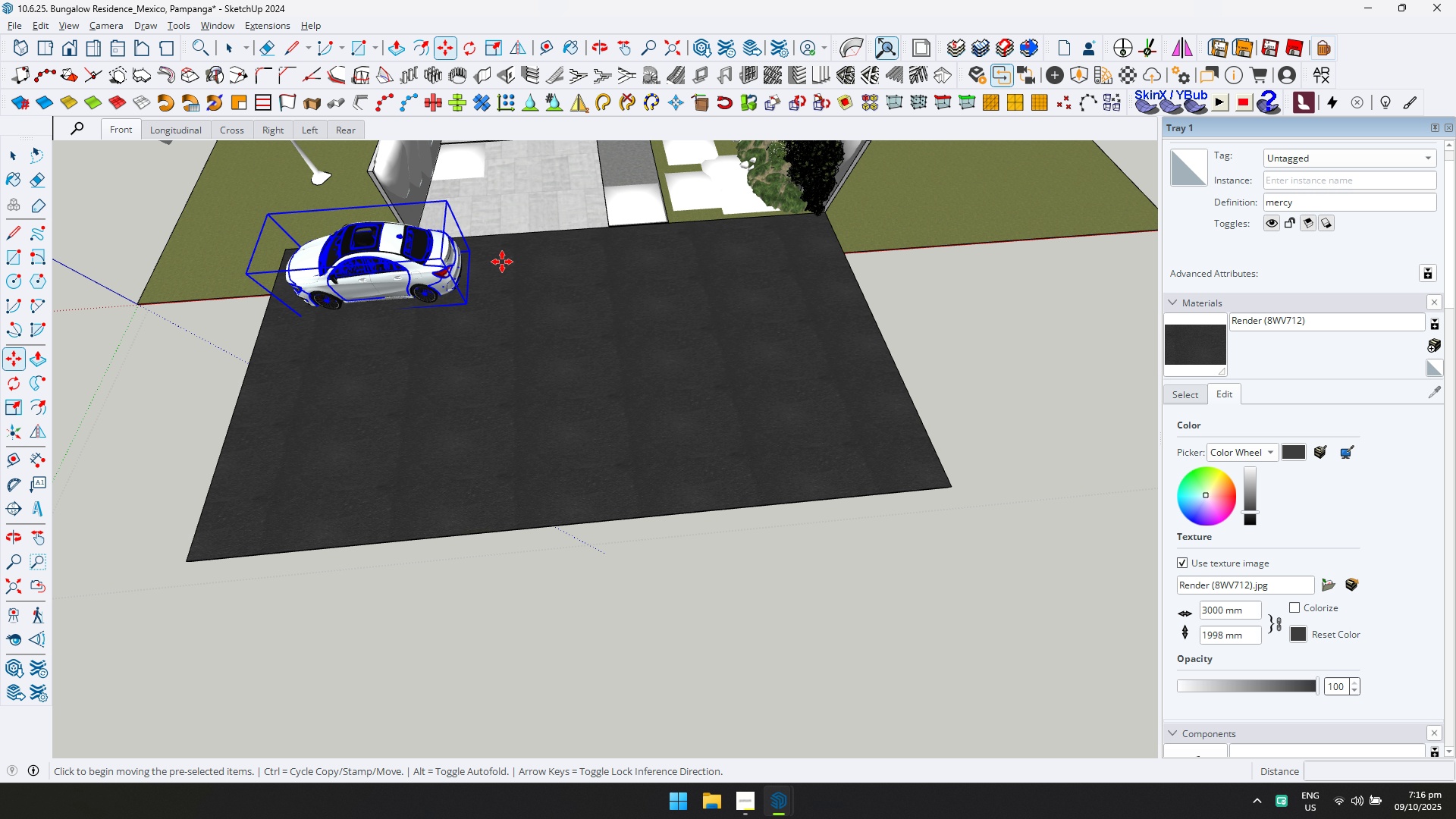 
left_click([502, 262])
 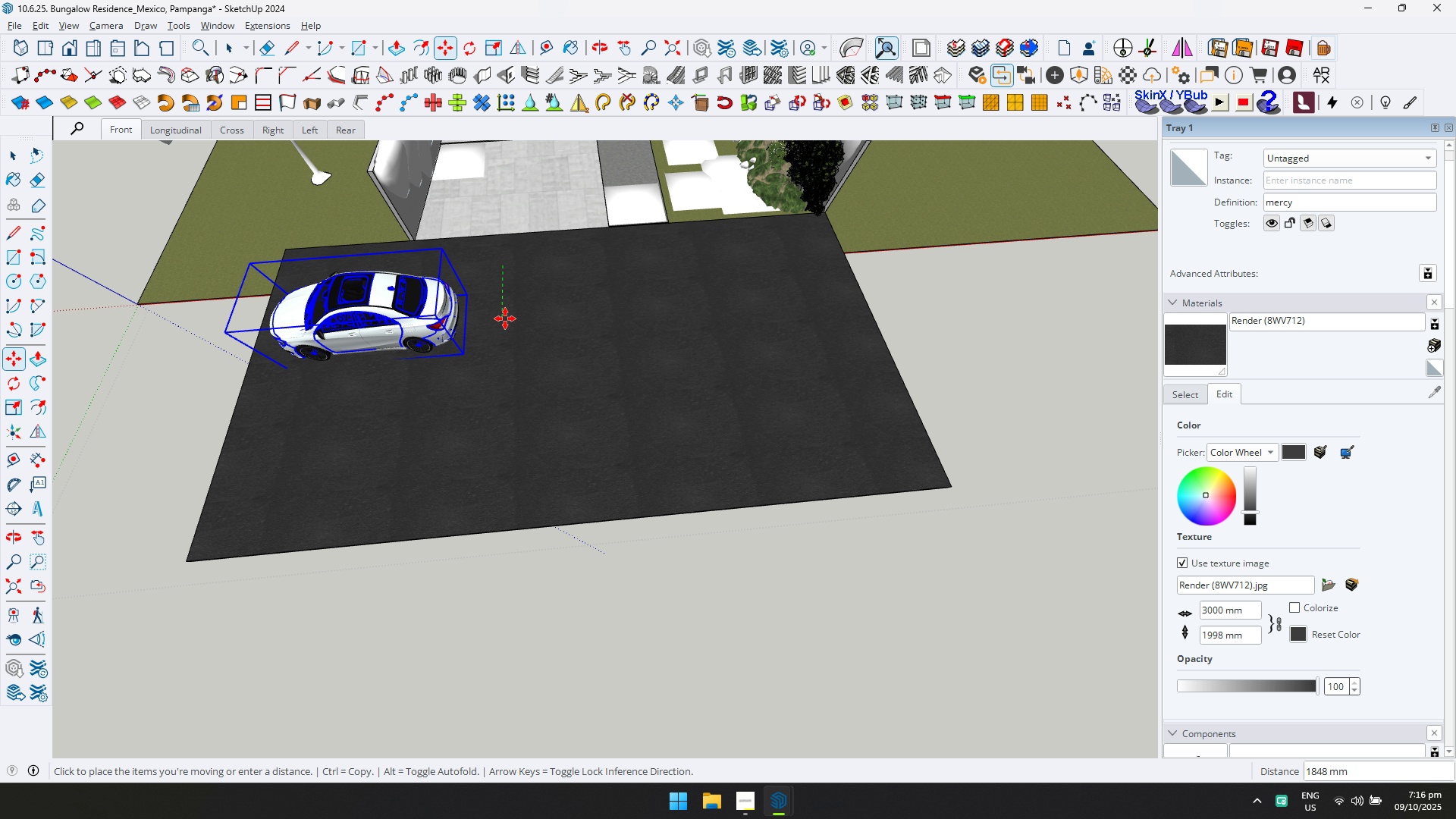 
left_click([506, 318])
 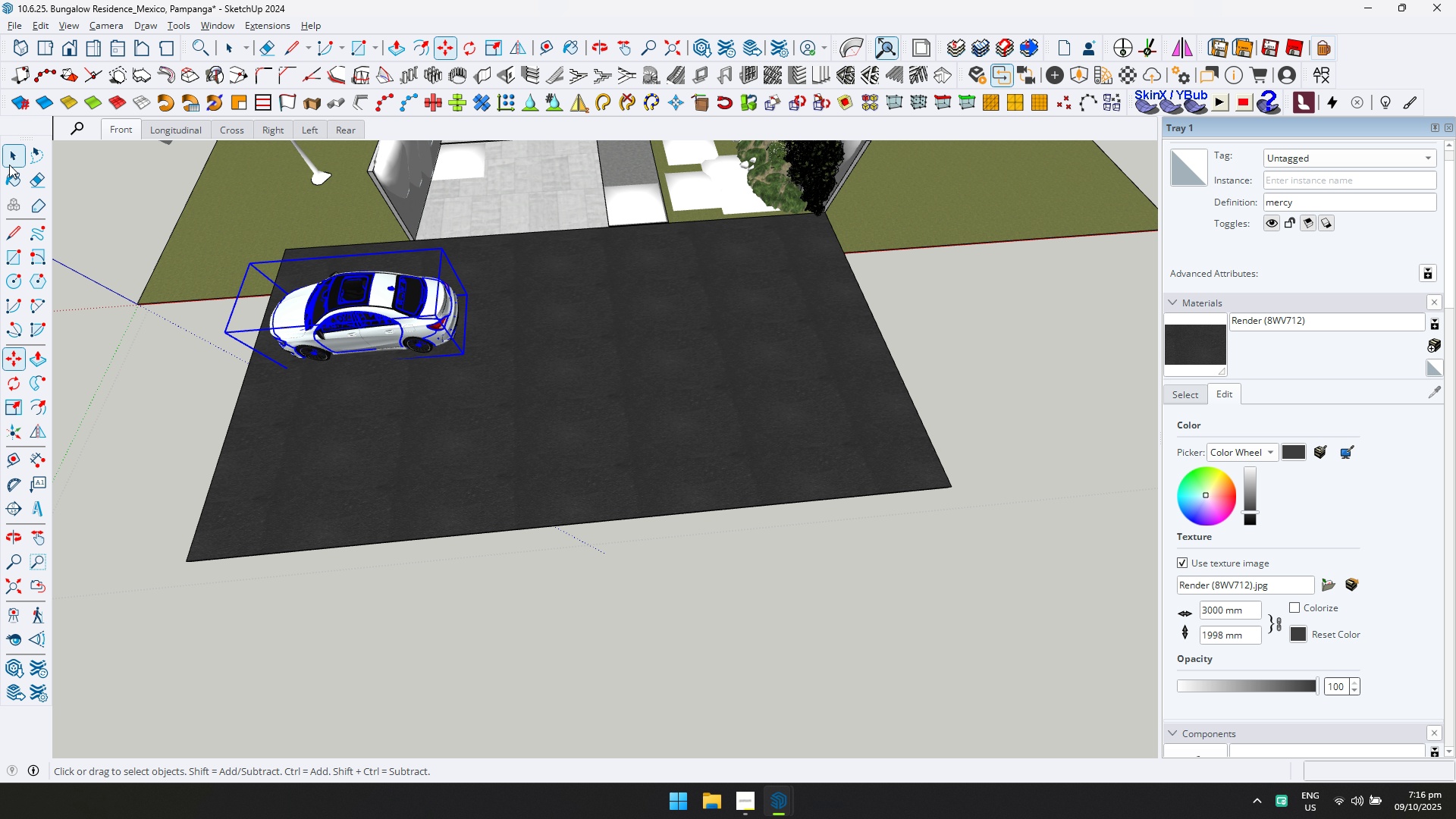 
double_click([596, 352])
 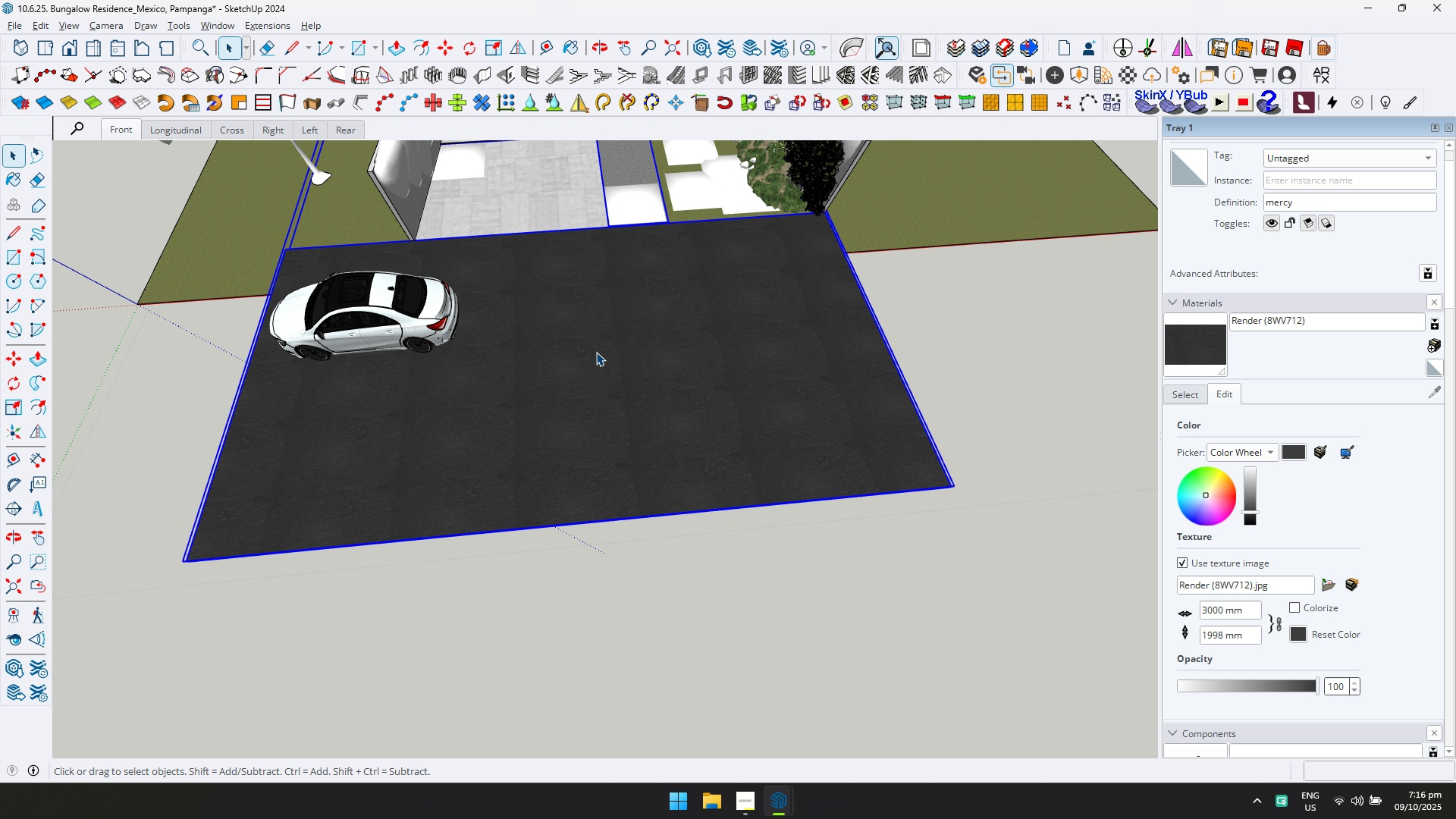 
triple_click([596, 352])
 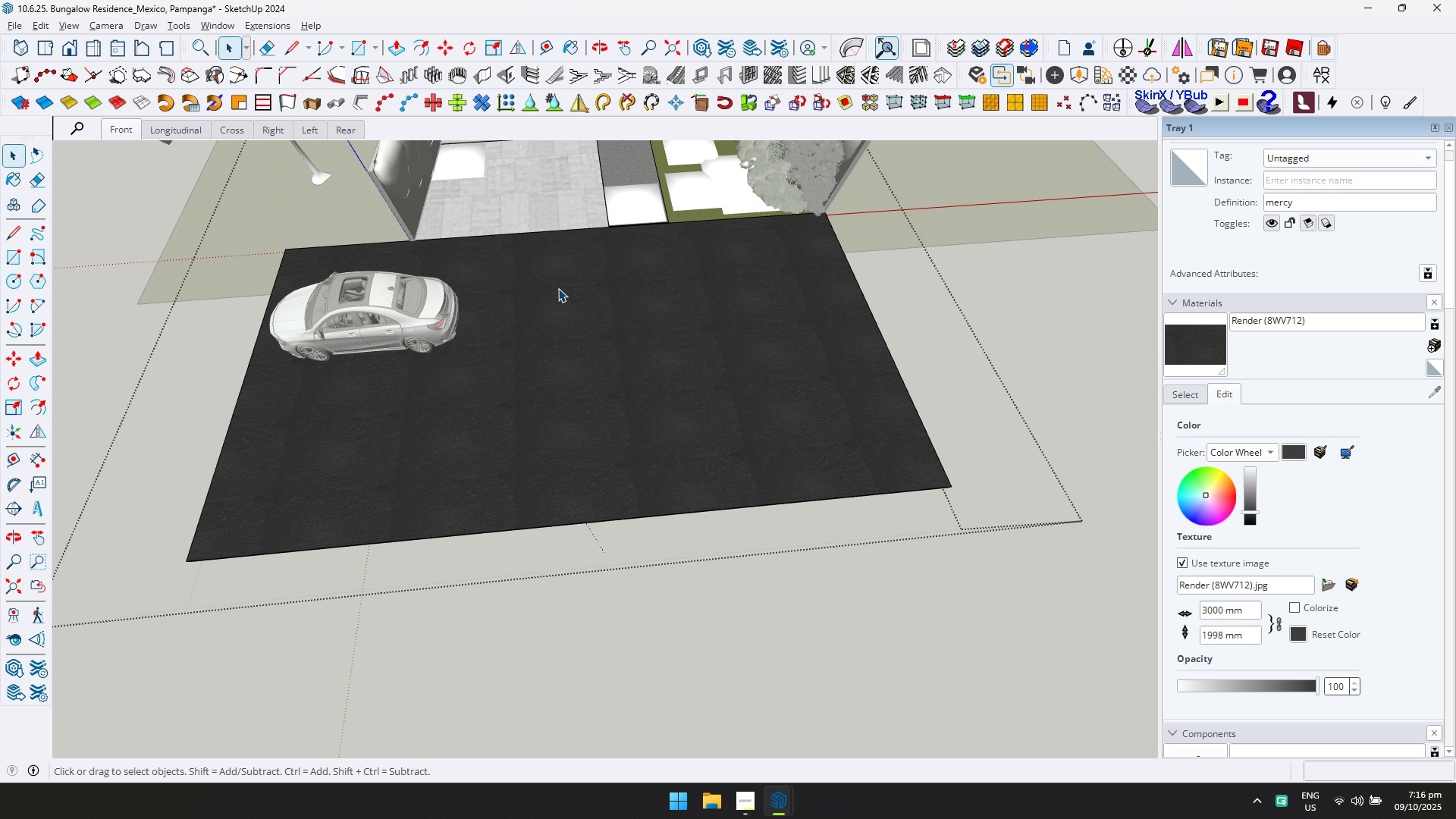 
scroll: coordinate [558, 288], scroll_direction: up, amount: 4.0
 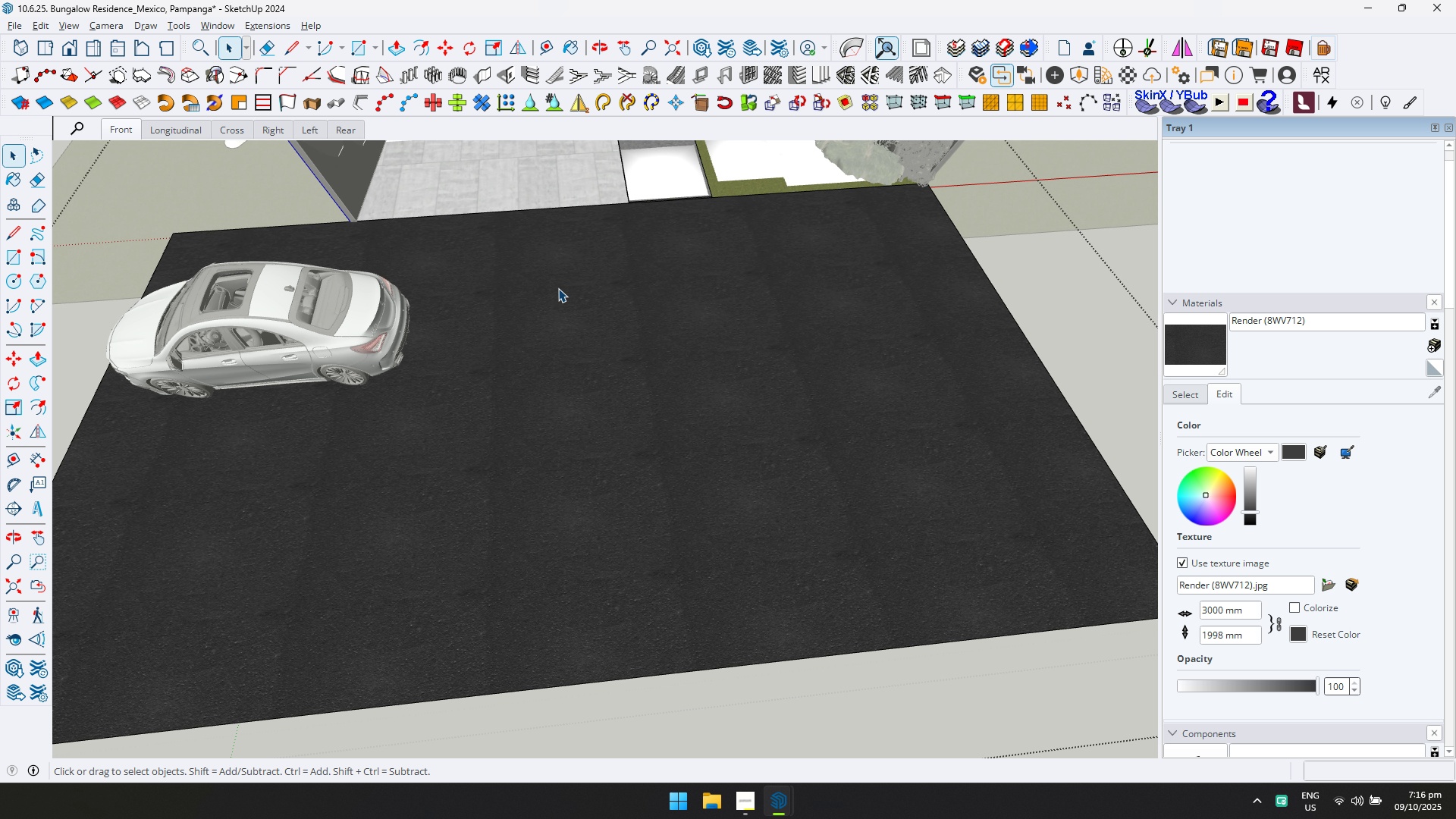 
left_click([558, 288])
 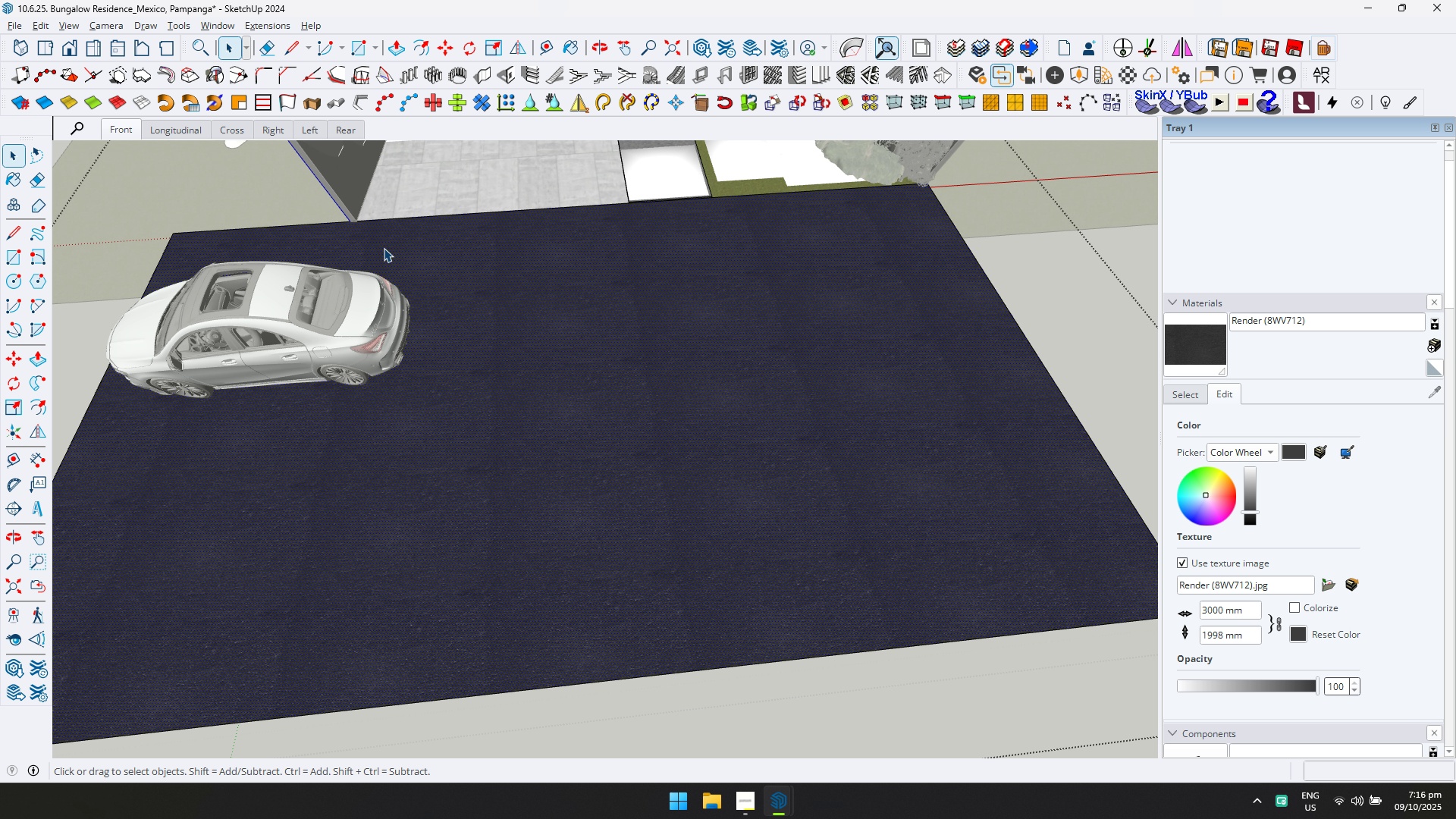 
key(T)
 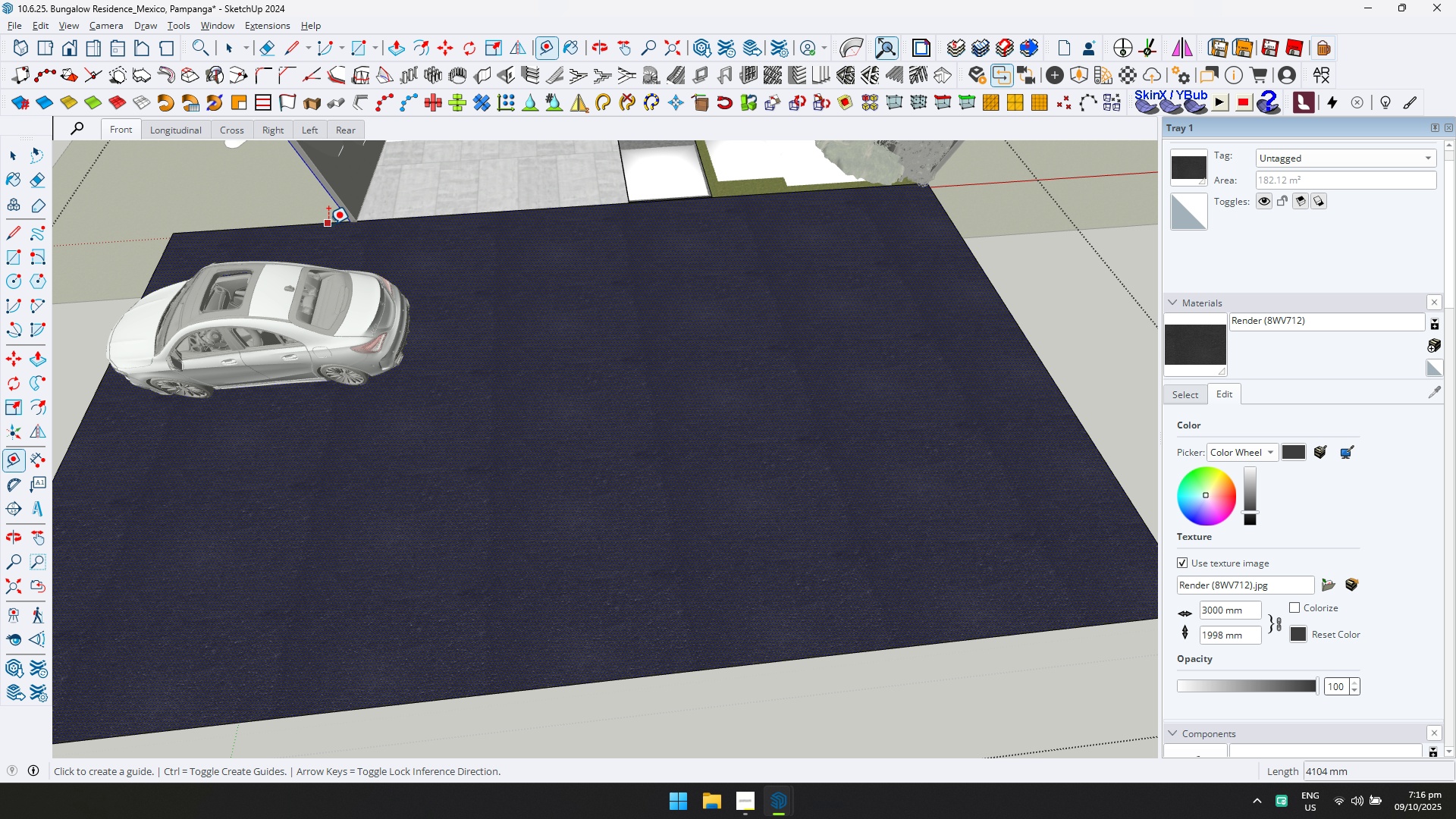 
left_click([328, 224])
 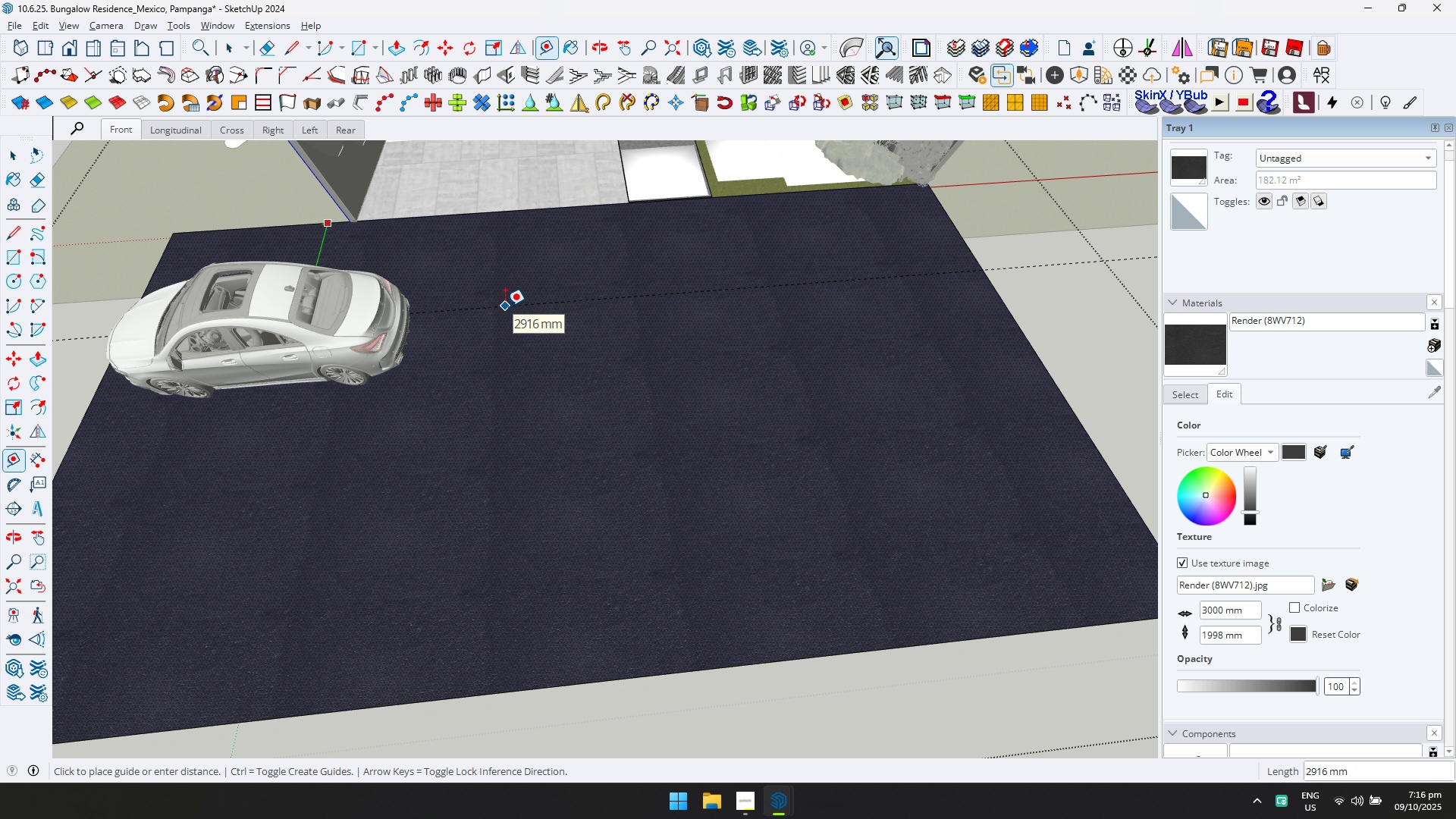 
type(1500)
 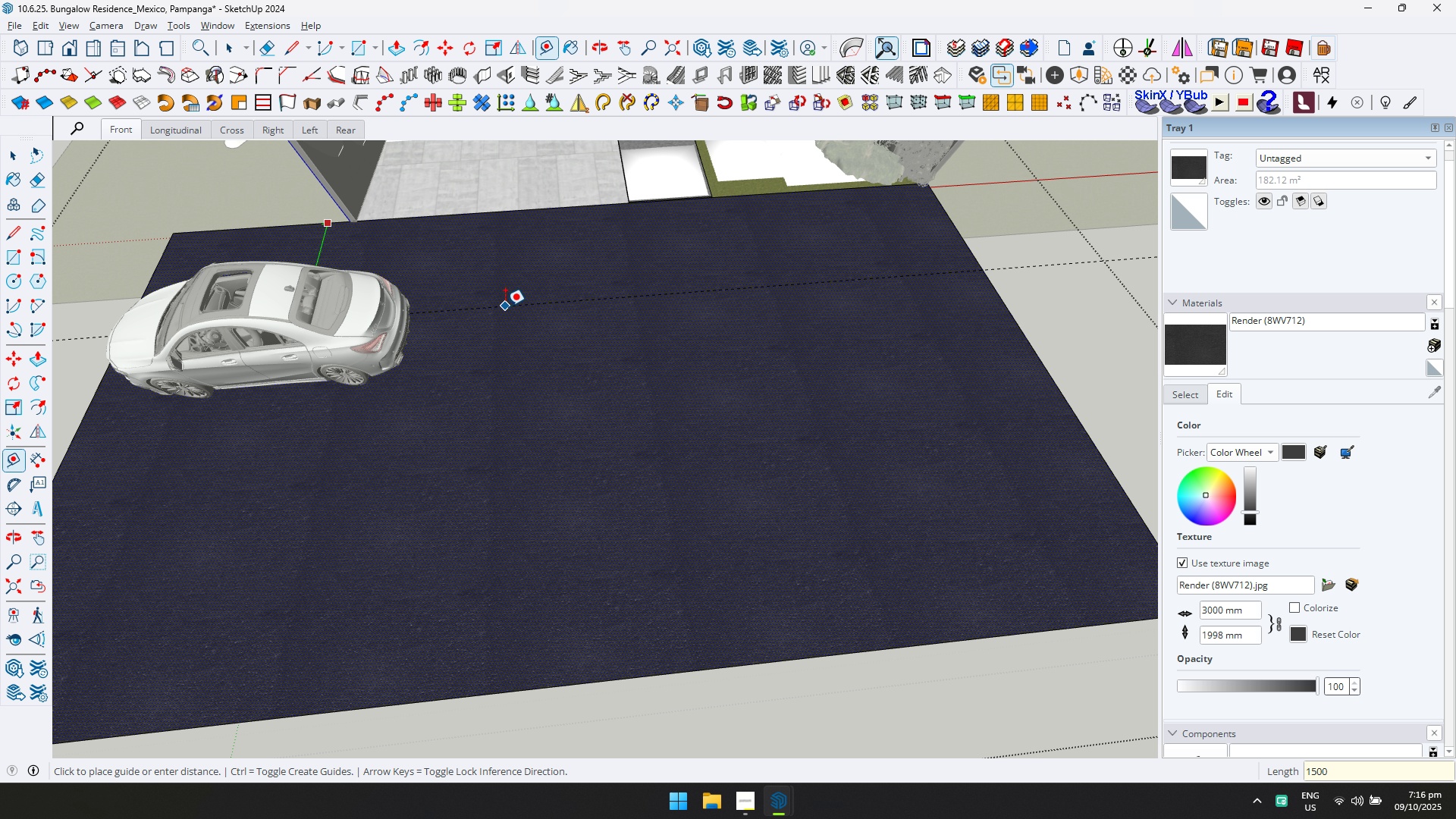 
key(Enter)
 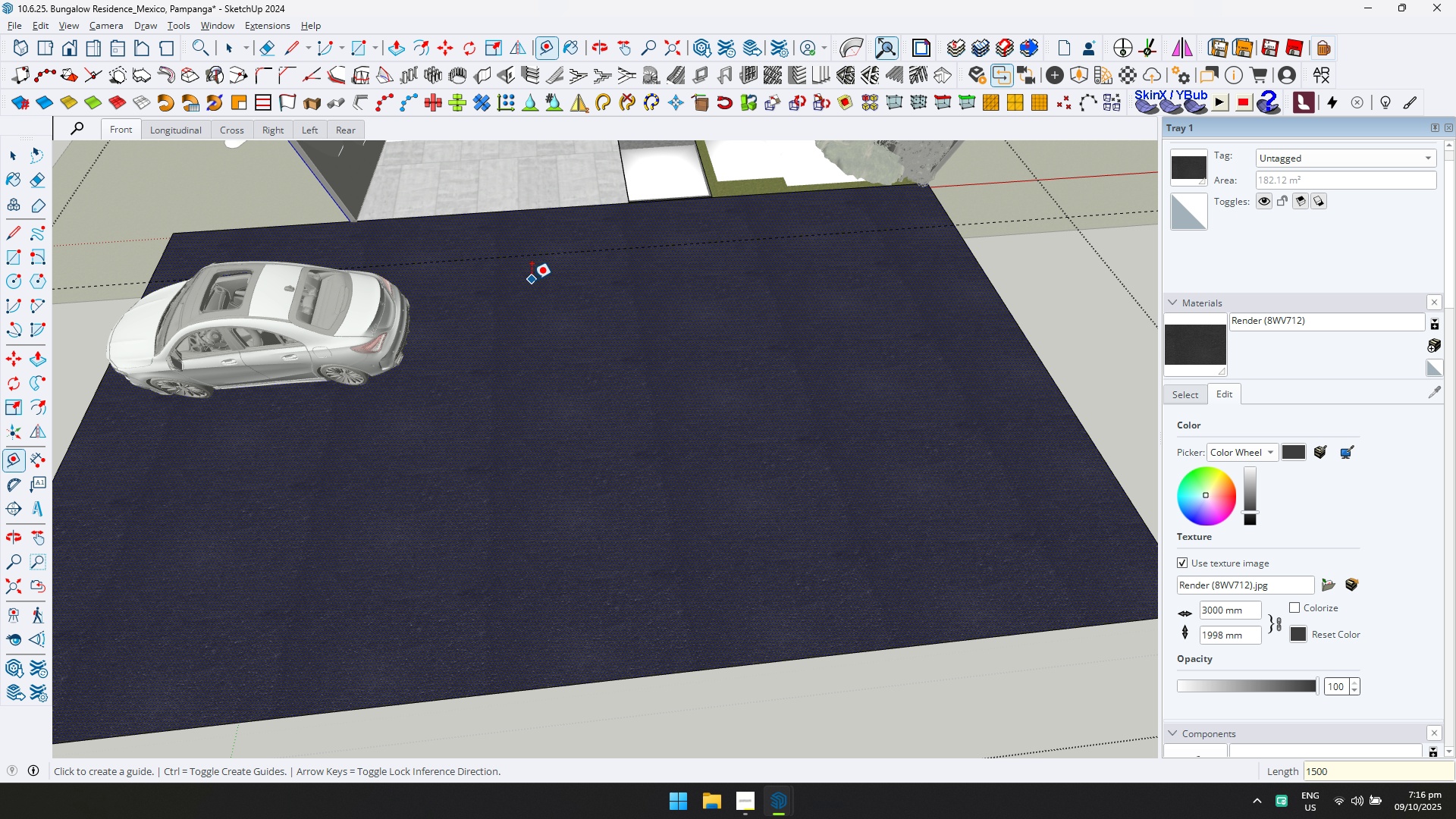 
key(Semicolon)
 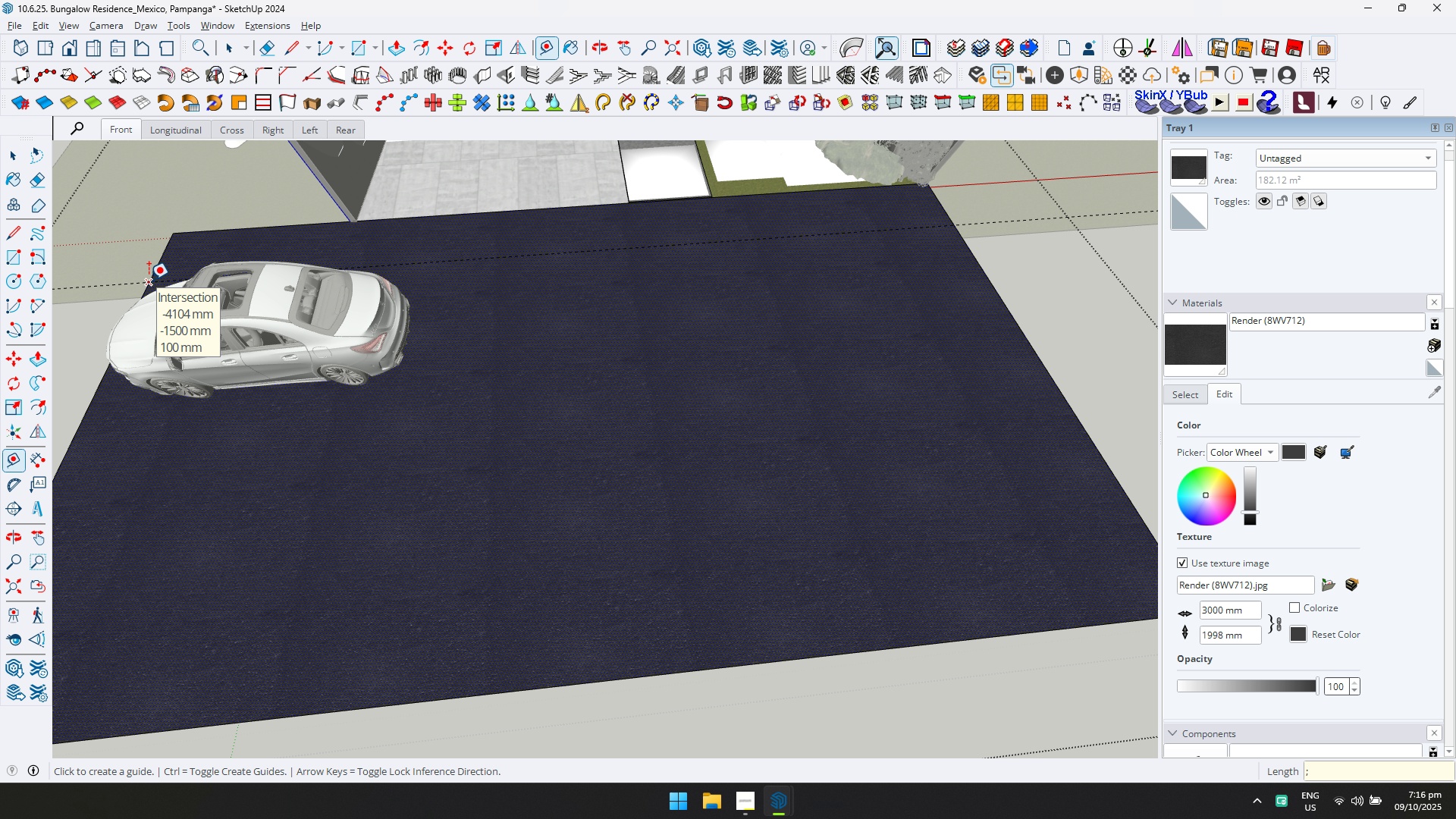 
key(L)
 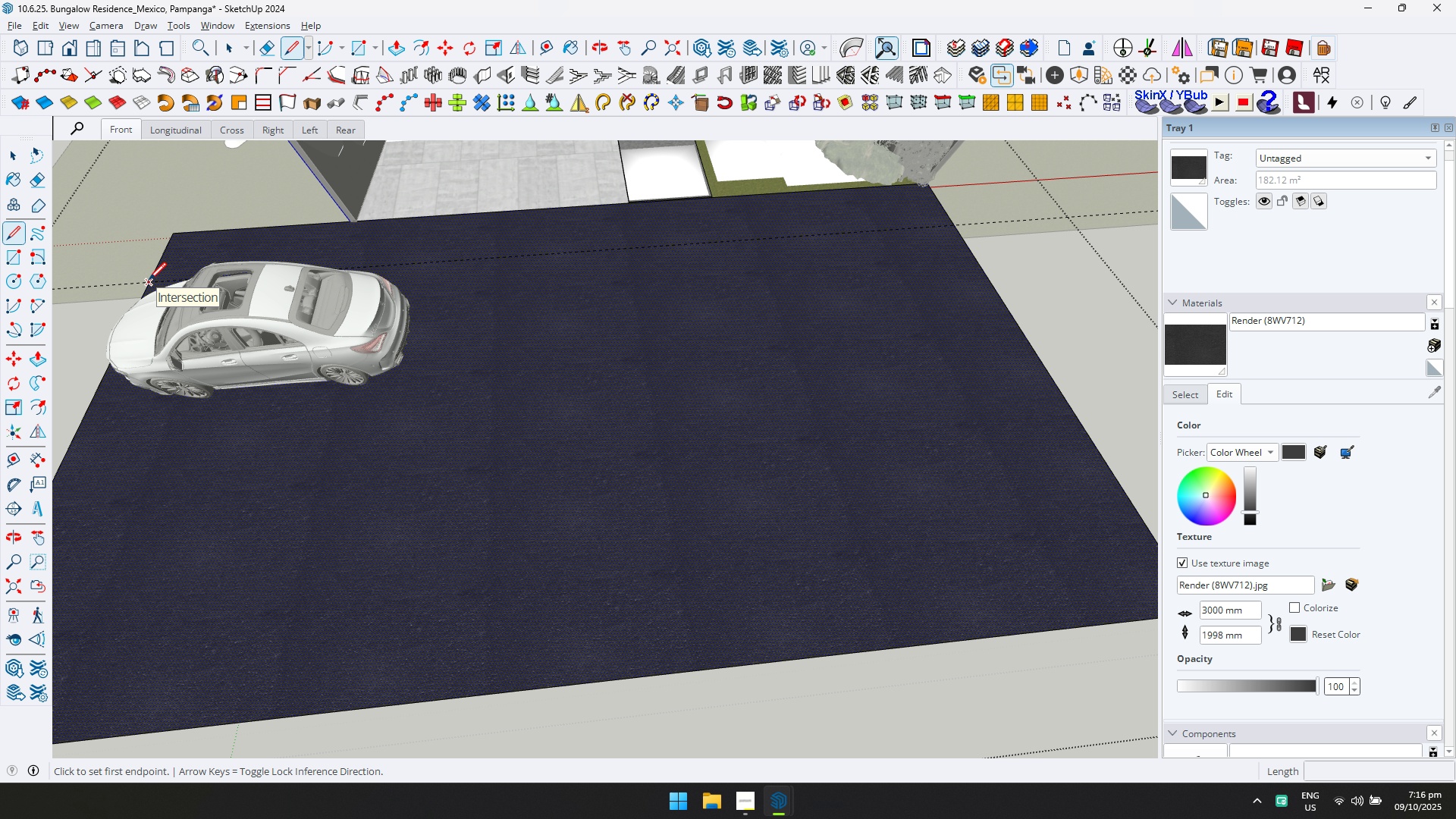 
left_click([149, 280])
 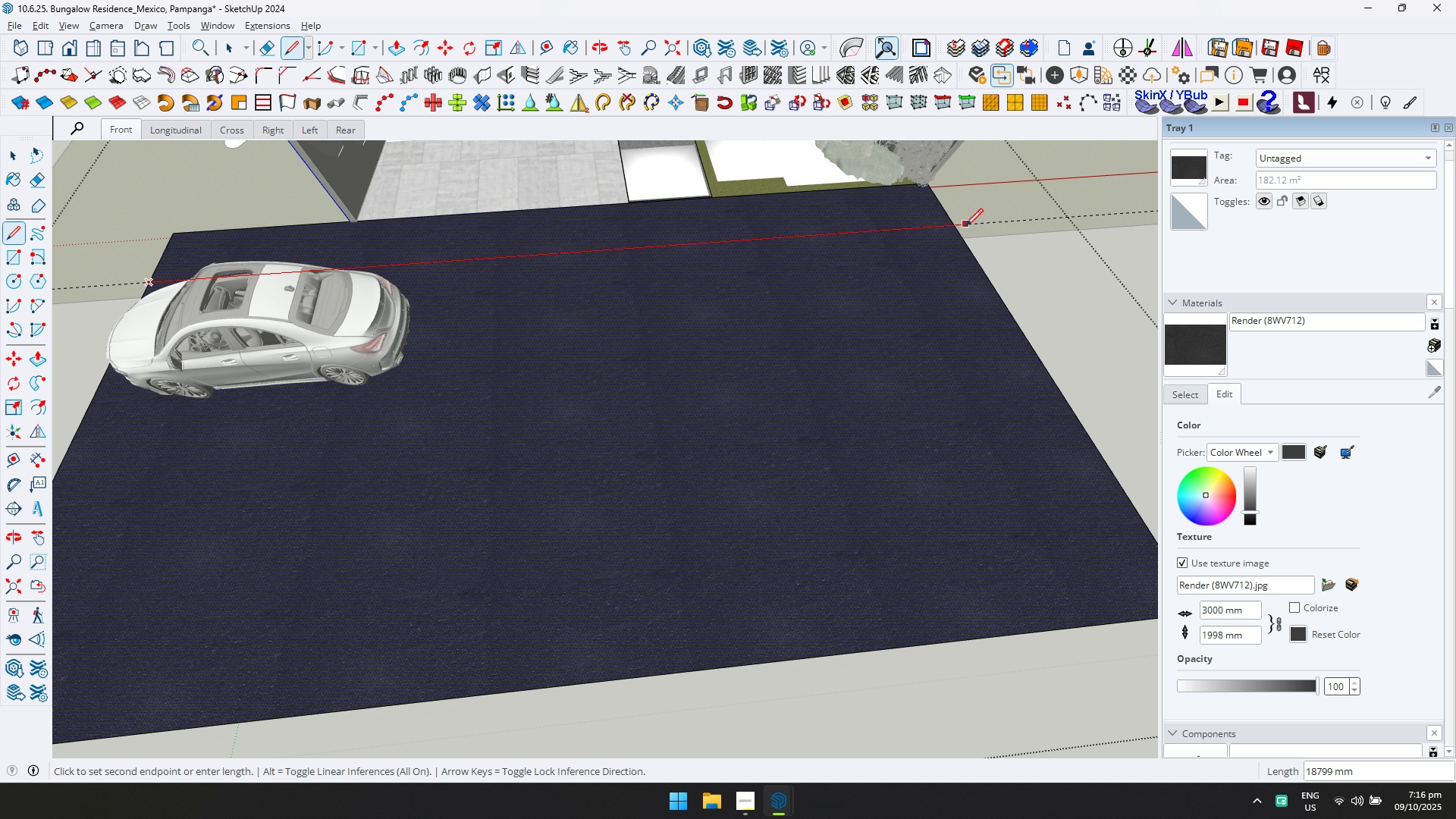 
key(E)
 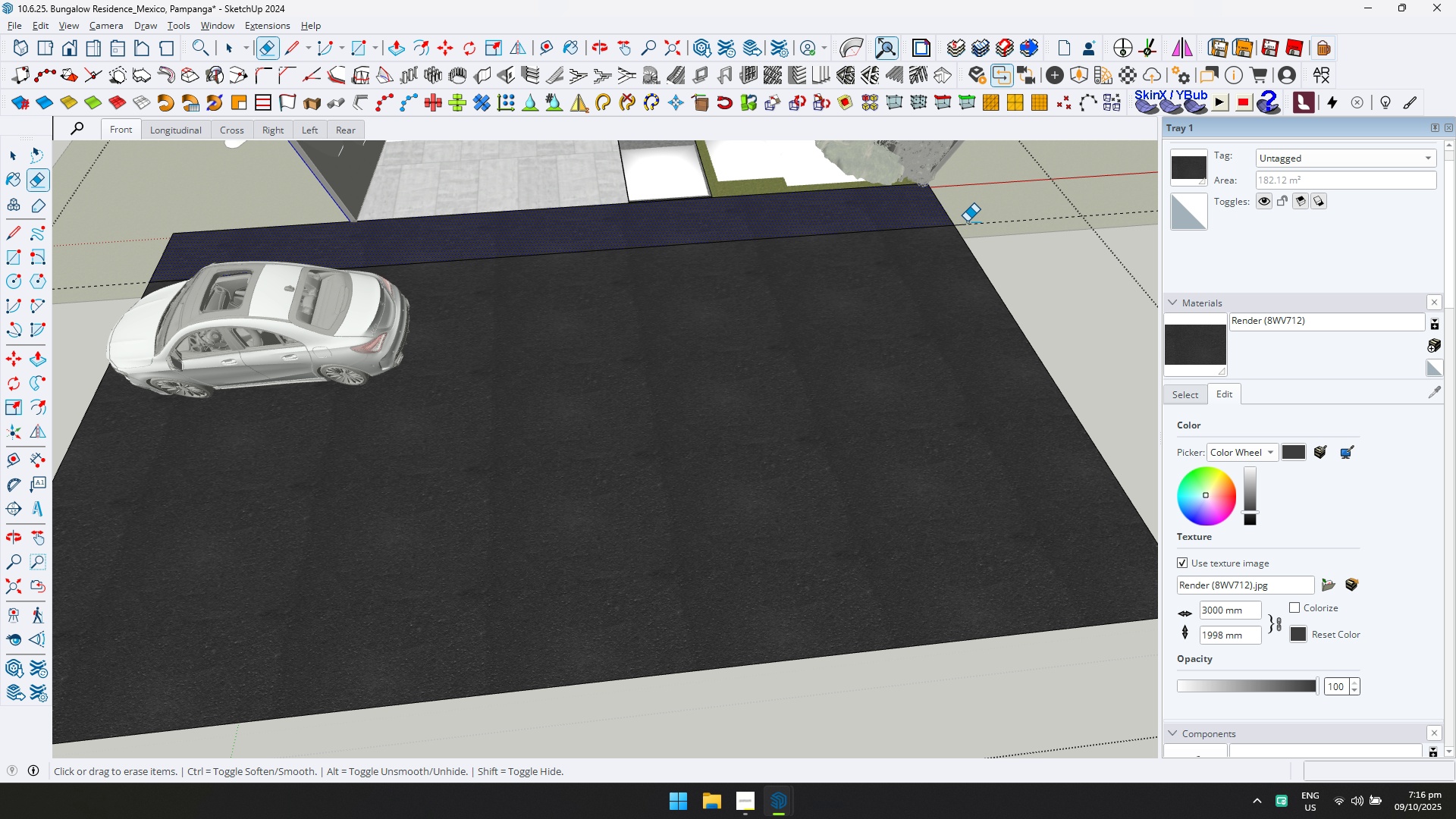 
left_click_drag(start_coordinate=[967, 221], to_coordinate=[966, 225])
 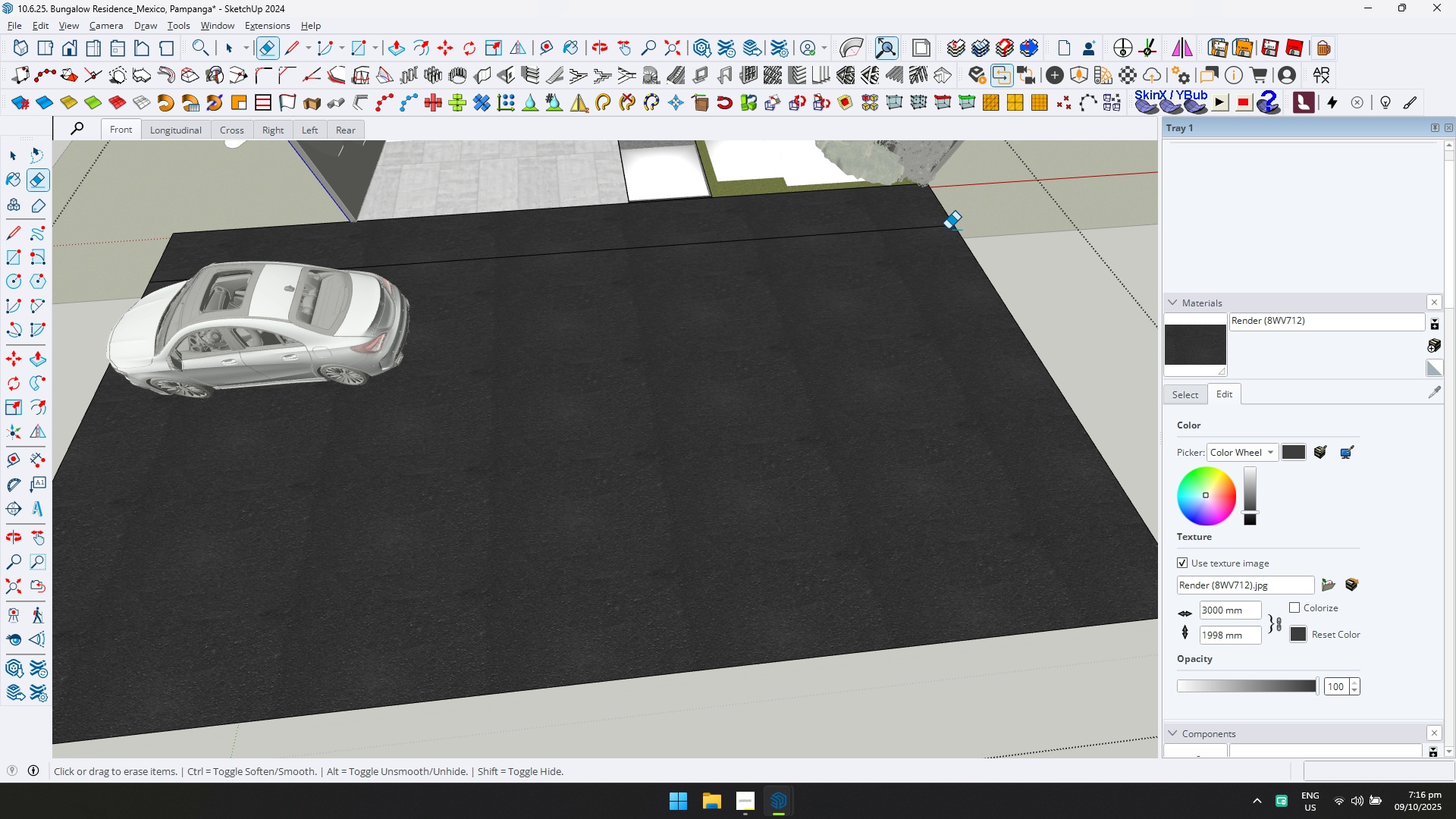 
scroll: coordinate [562, 225], scroll_direction: up, amount: 13.0
 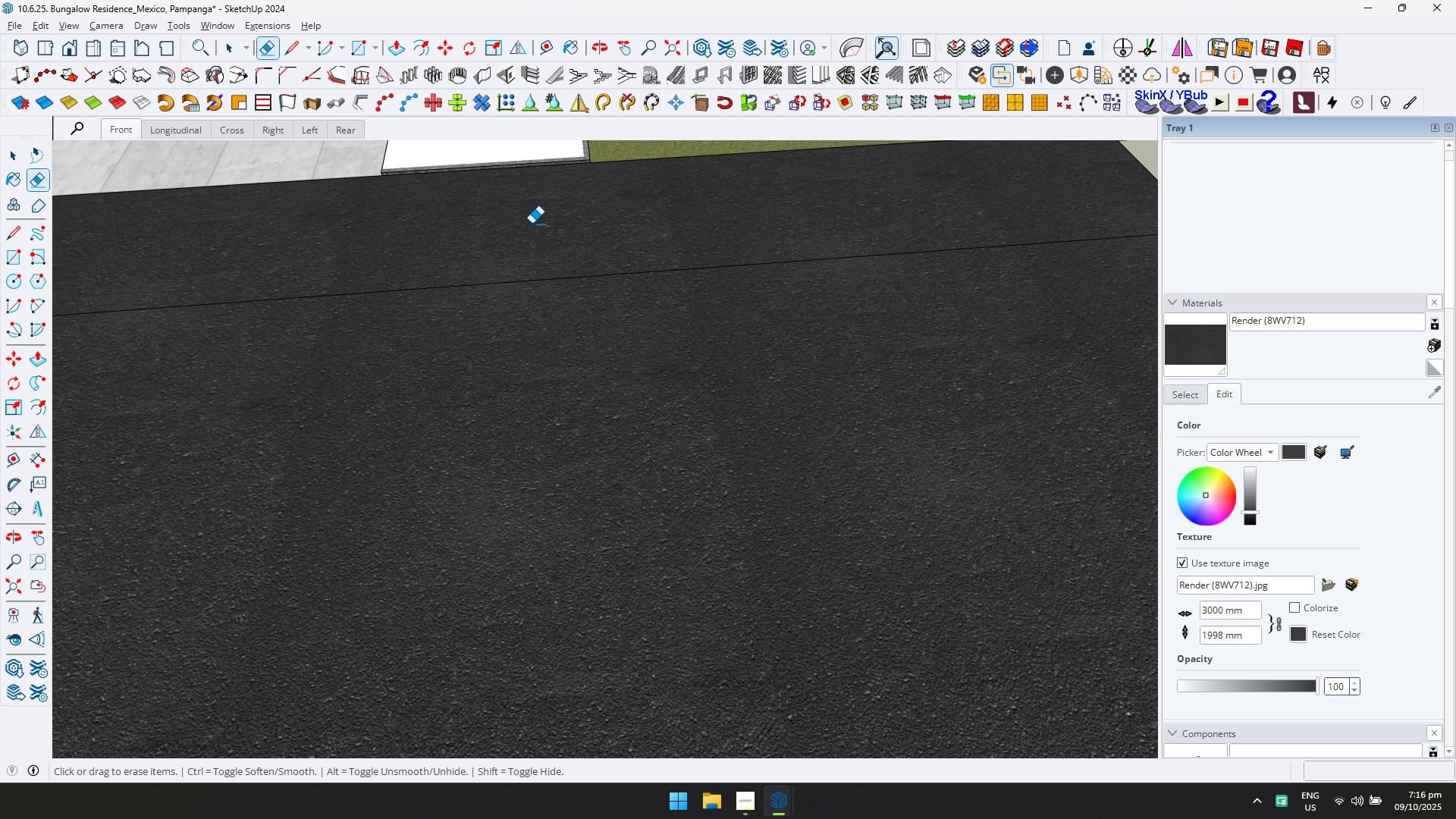 
hold_key(key=ShiftLeft, duration=0.37)
 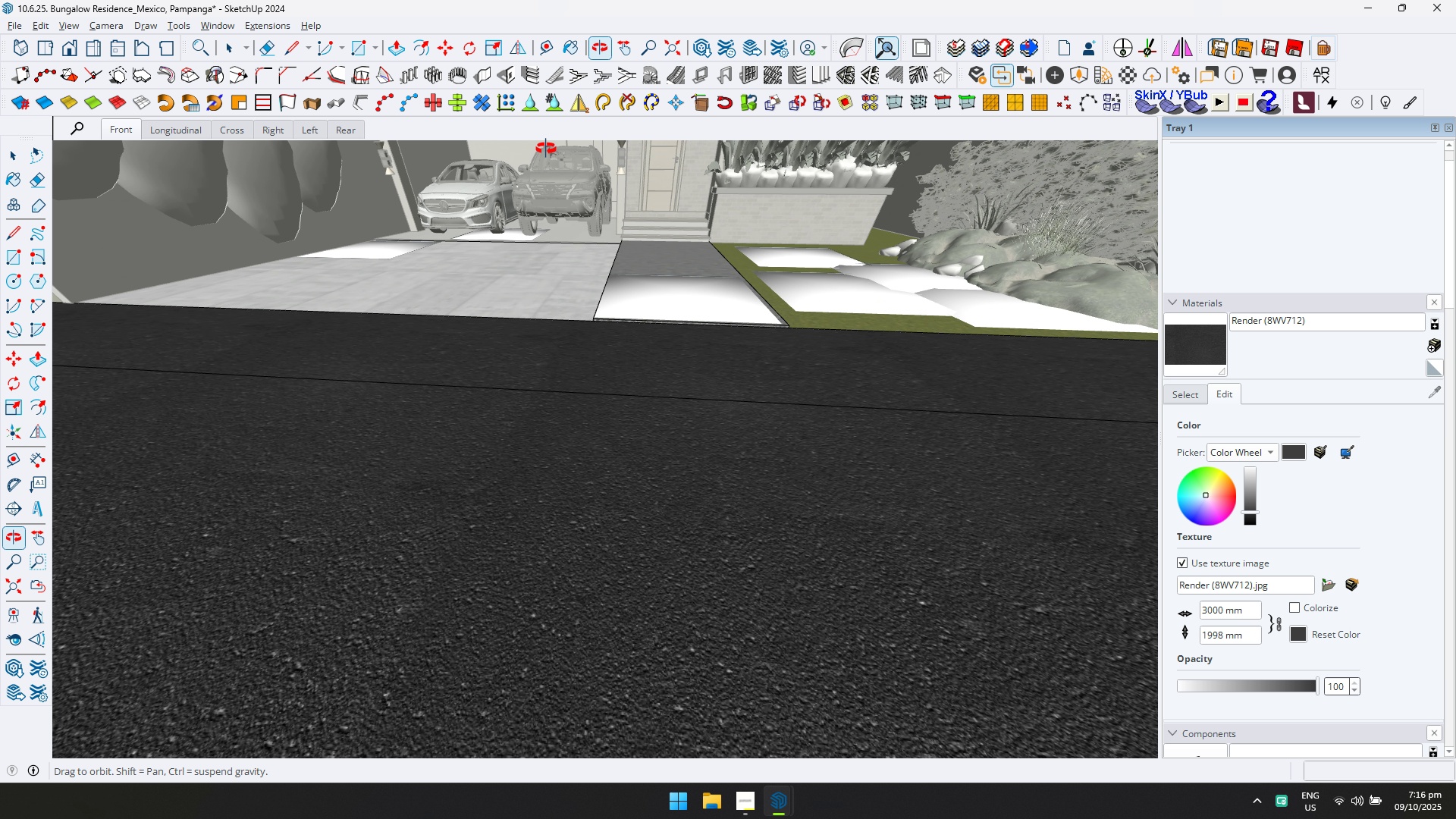 
scroll: coordinate [523, 315], scroll_direction: down, amount: 2.0
 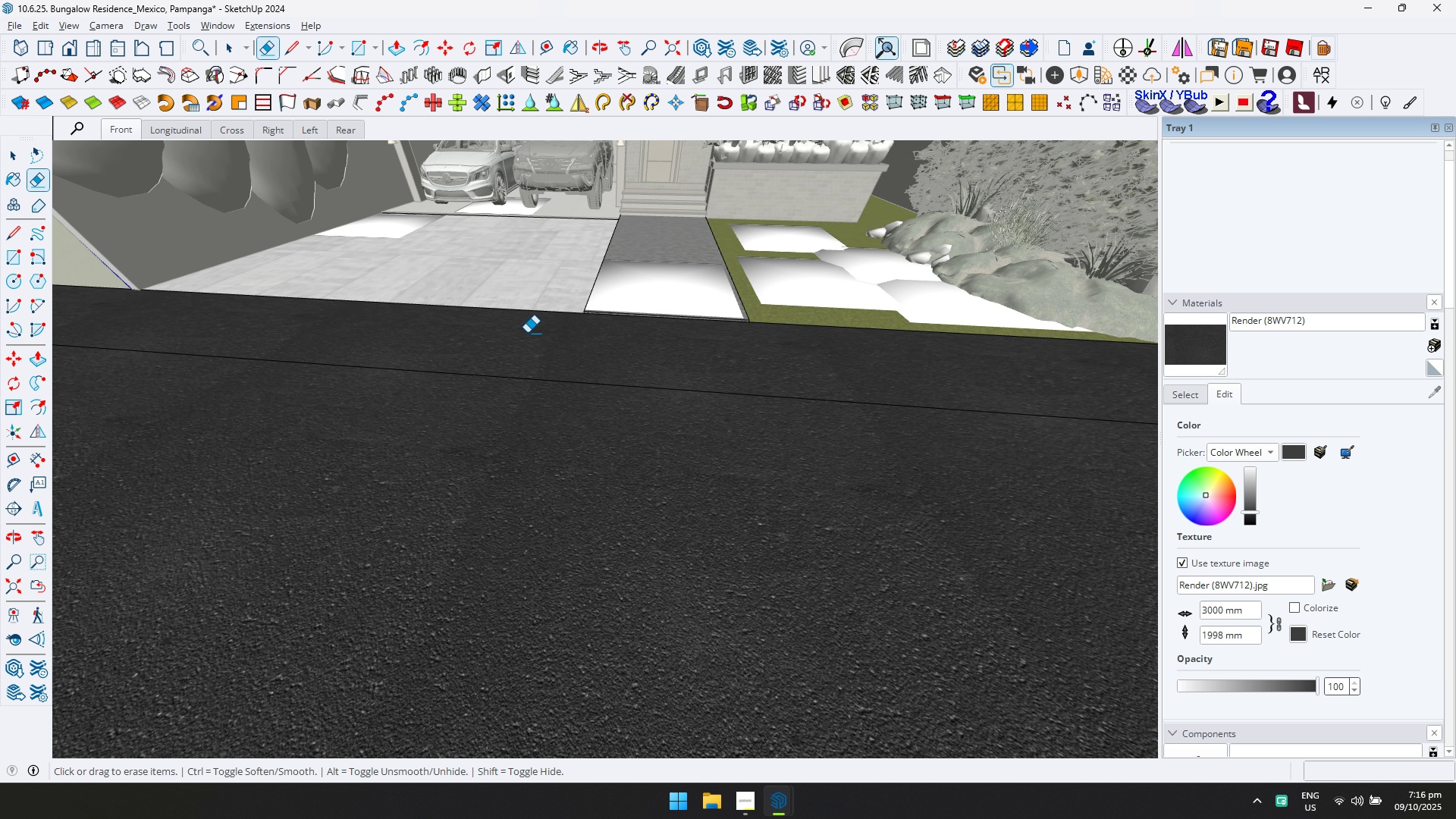 
key(P)
 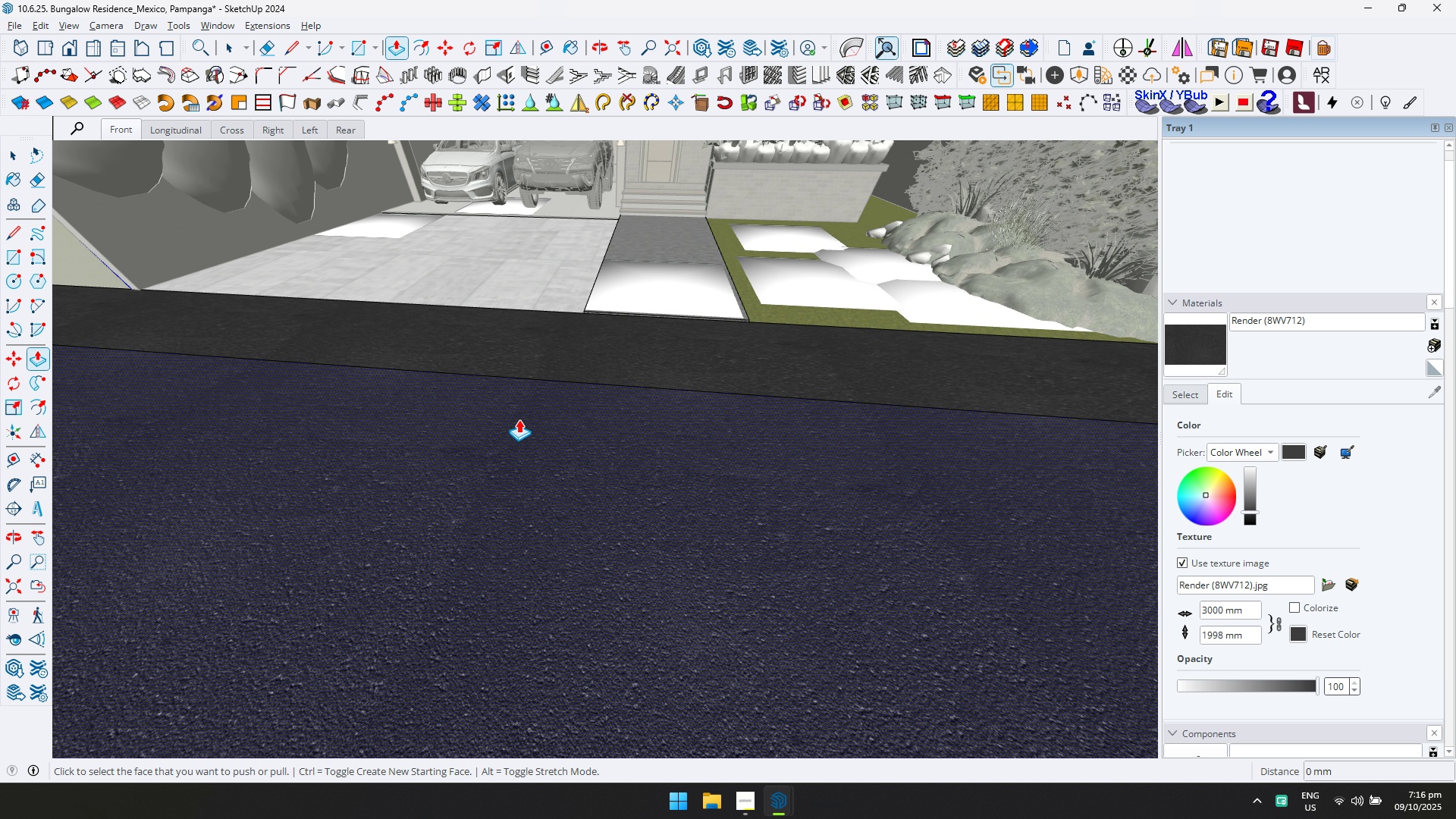 
left_click([519, 419])
 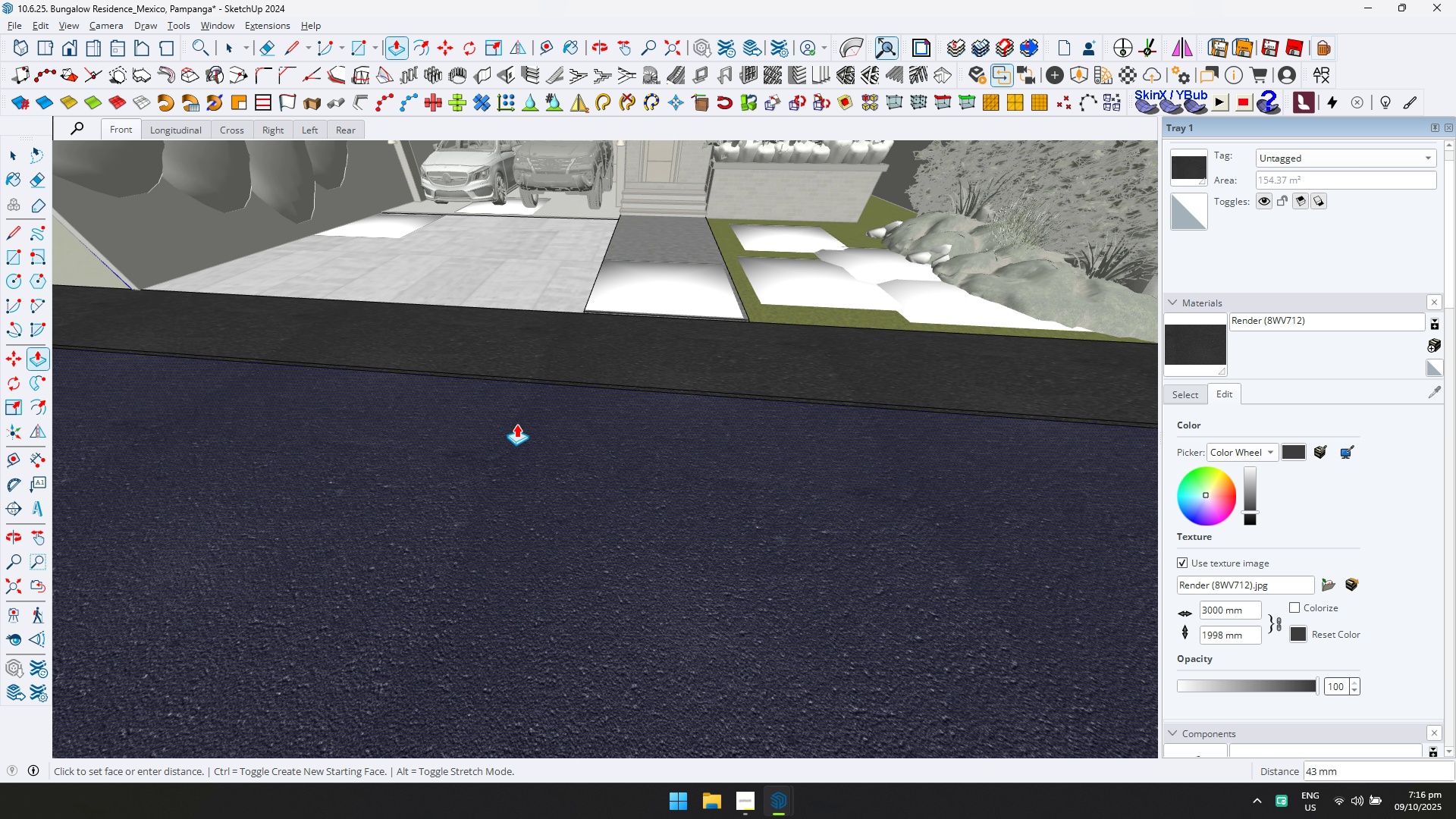 
type(25)
 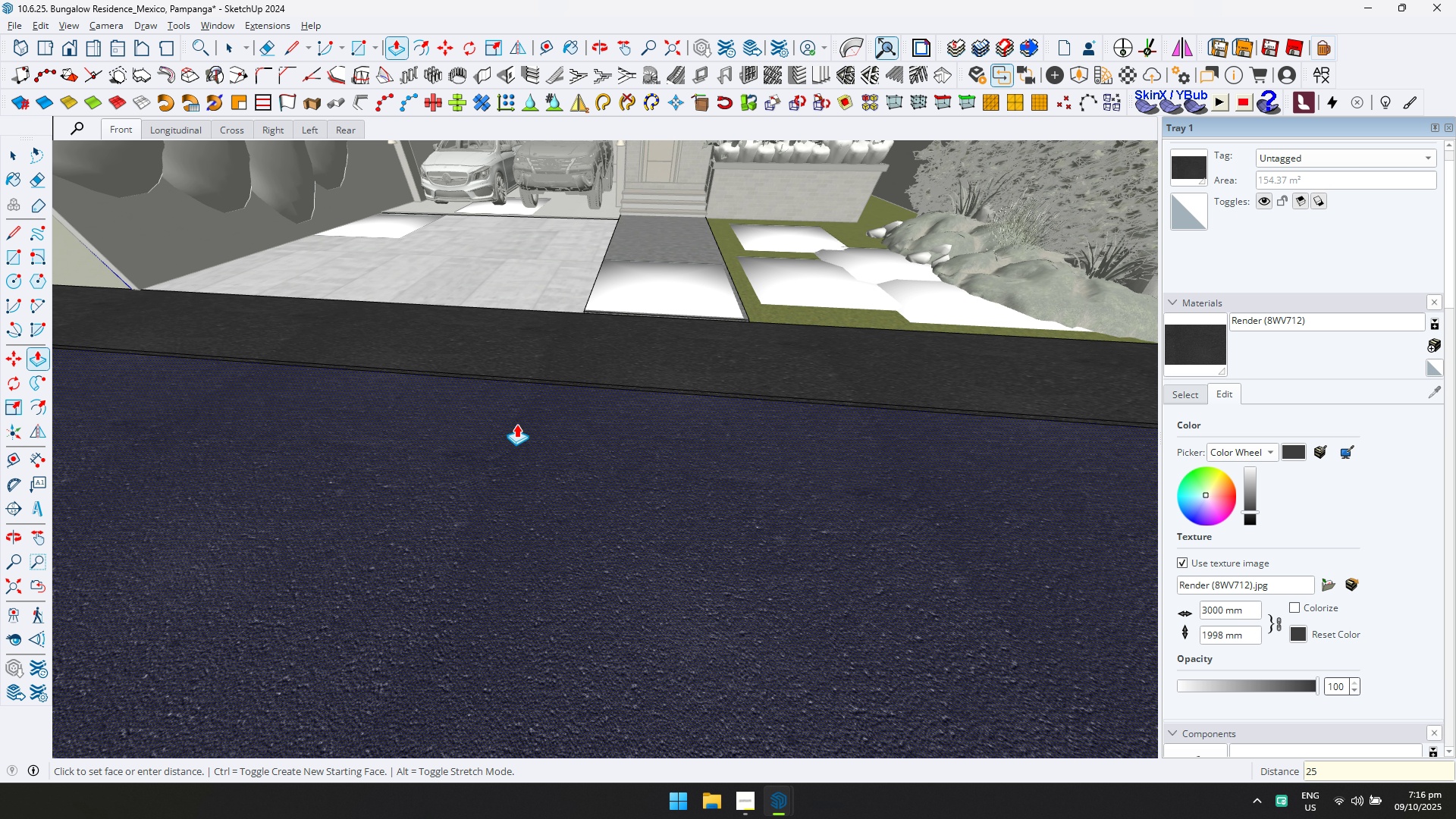 
key(Enter)
 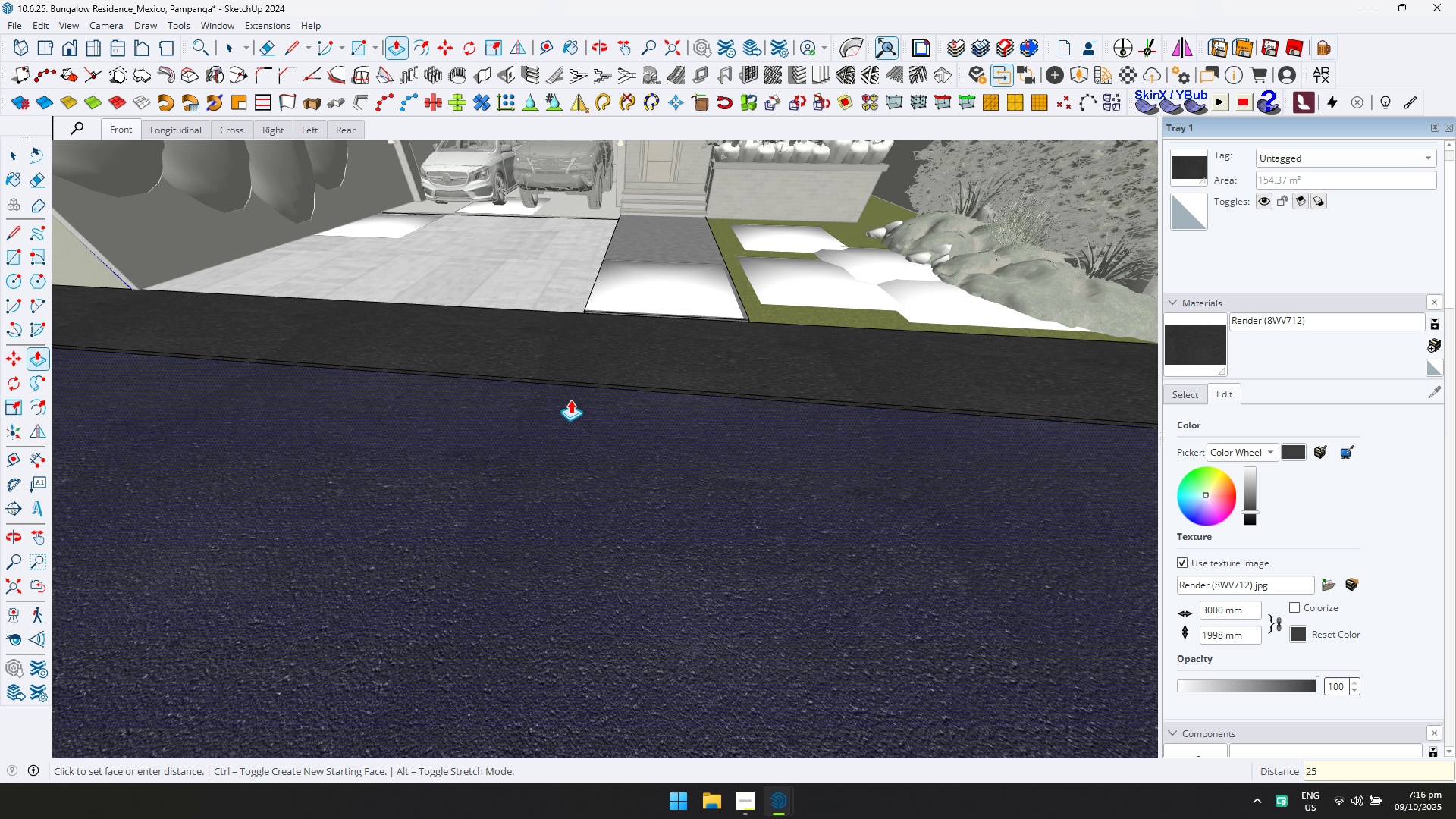 
scroll: coordinate [263, 367], scroll_direction: down, amount: 8.0
 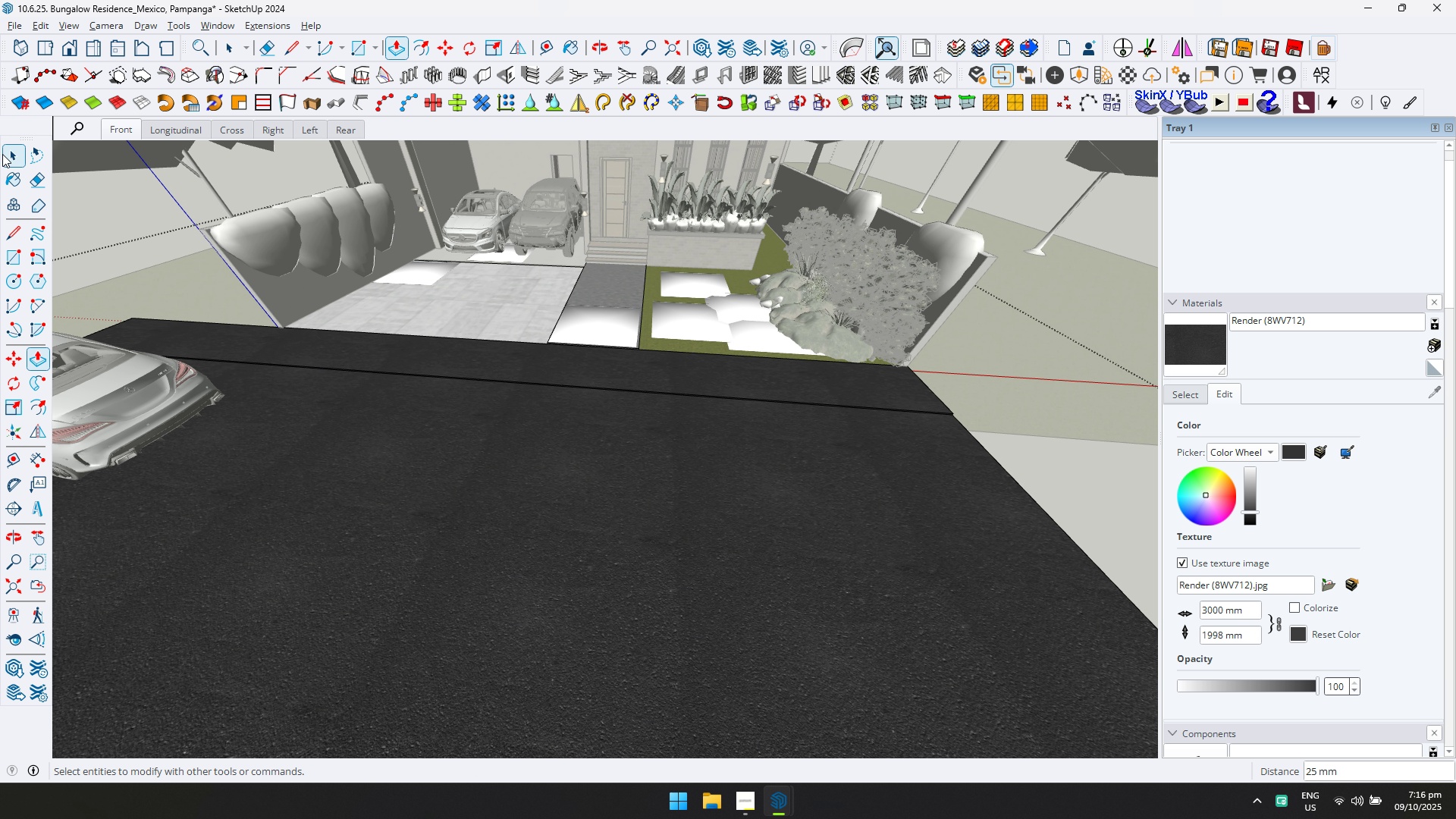 
scroll: coordinate [155, 399], scroll_direction: up, amount: 4.0
 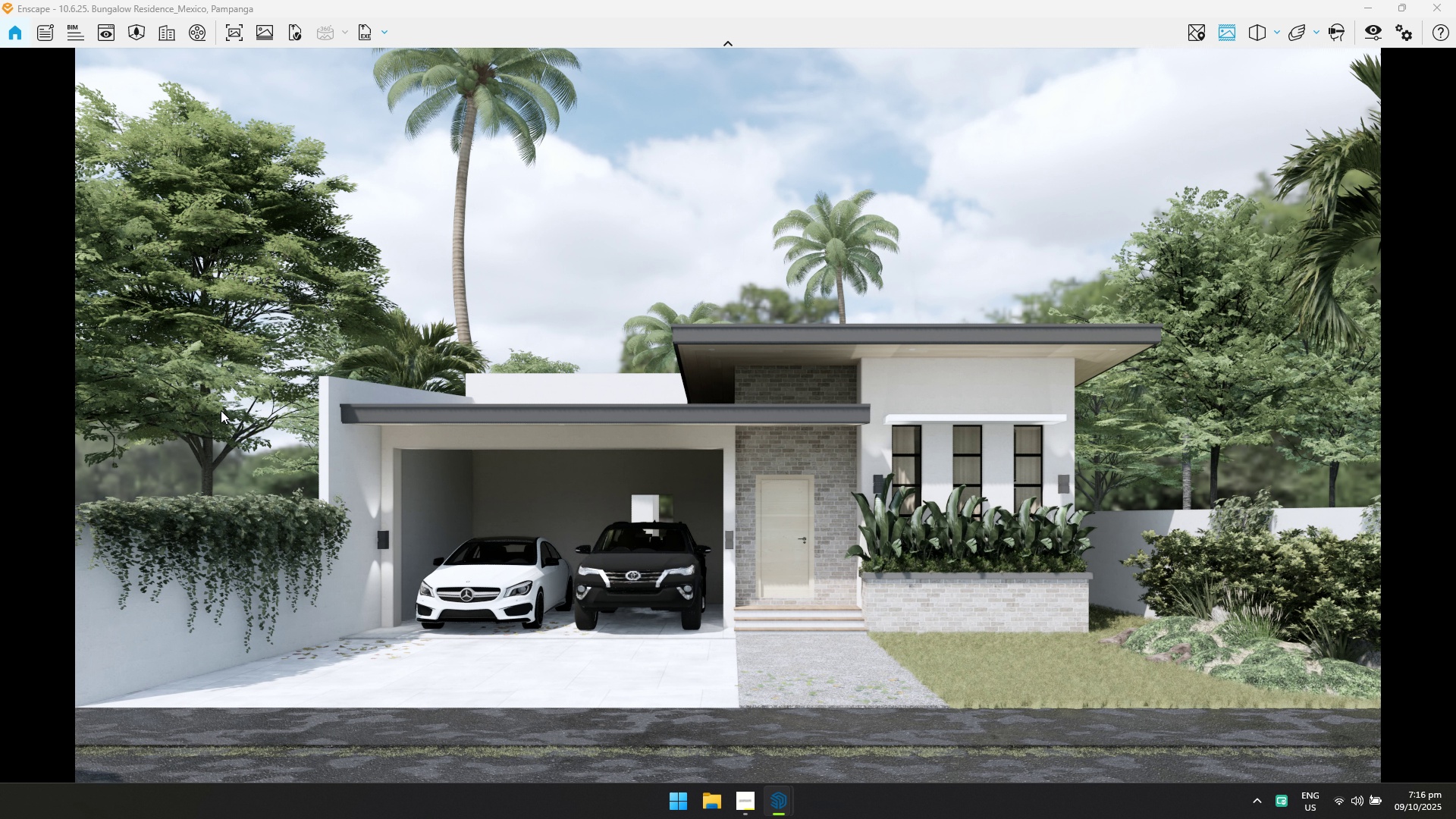 
key(Escape)
 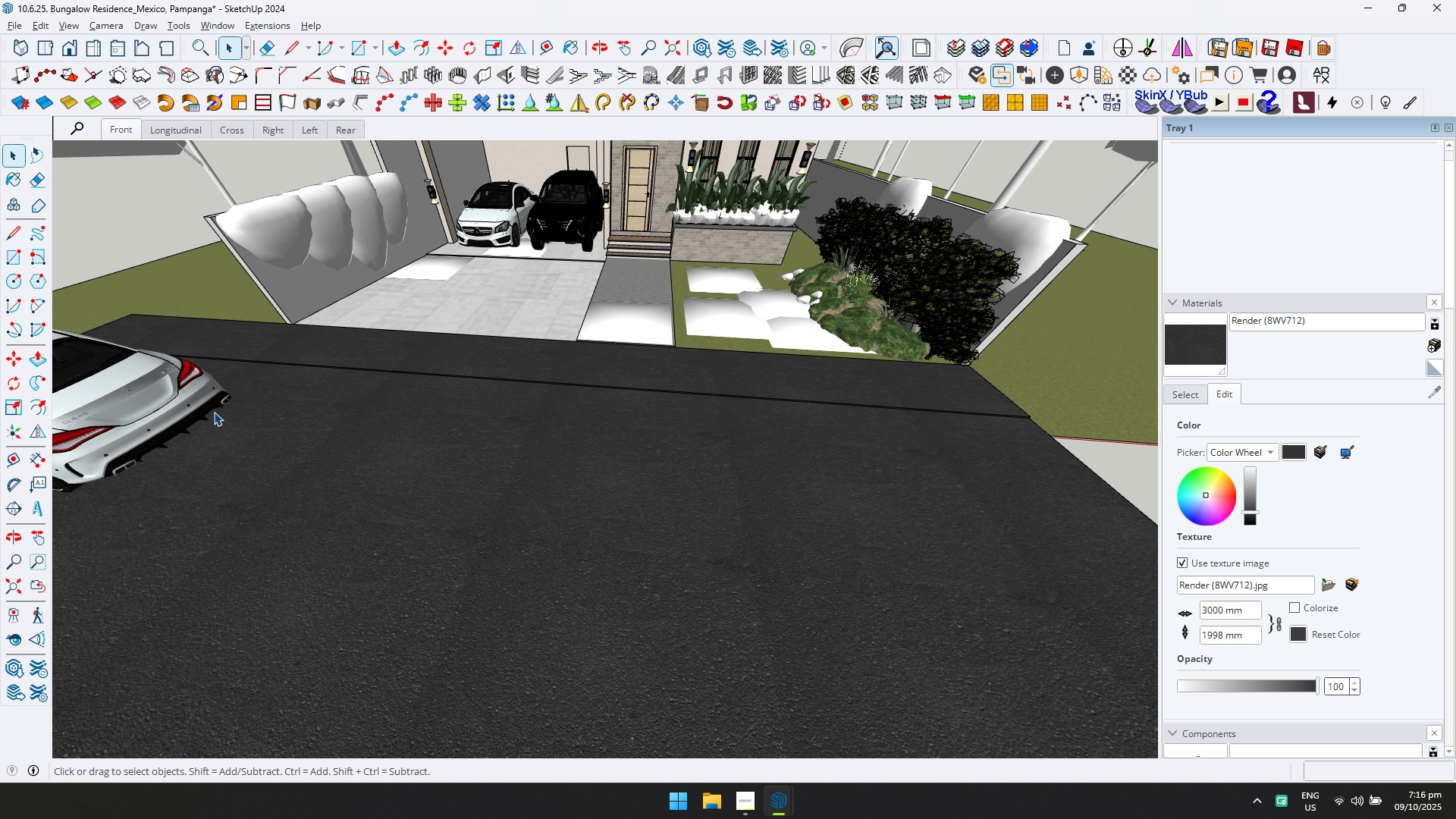 
key(Alt+AltLeft)
 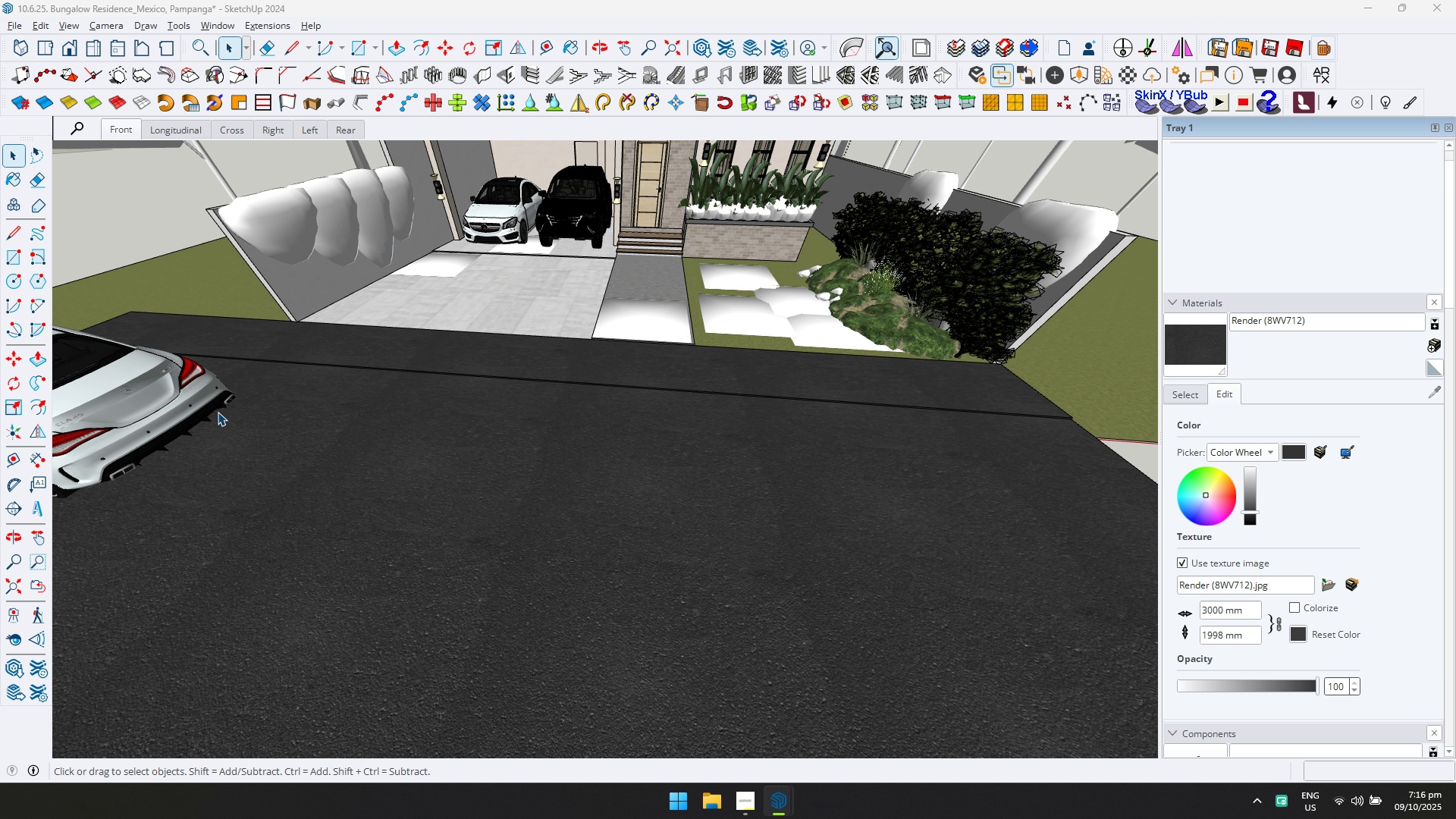 
key(Alt+Tab)
 